 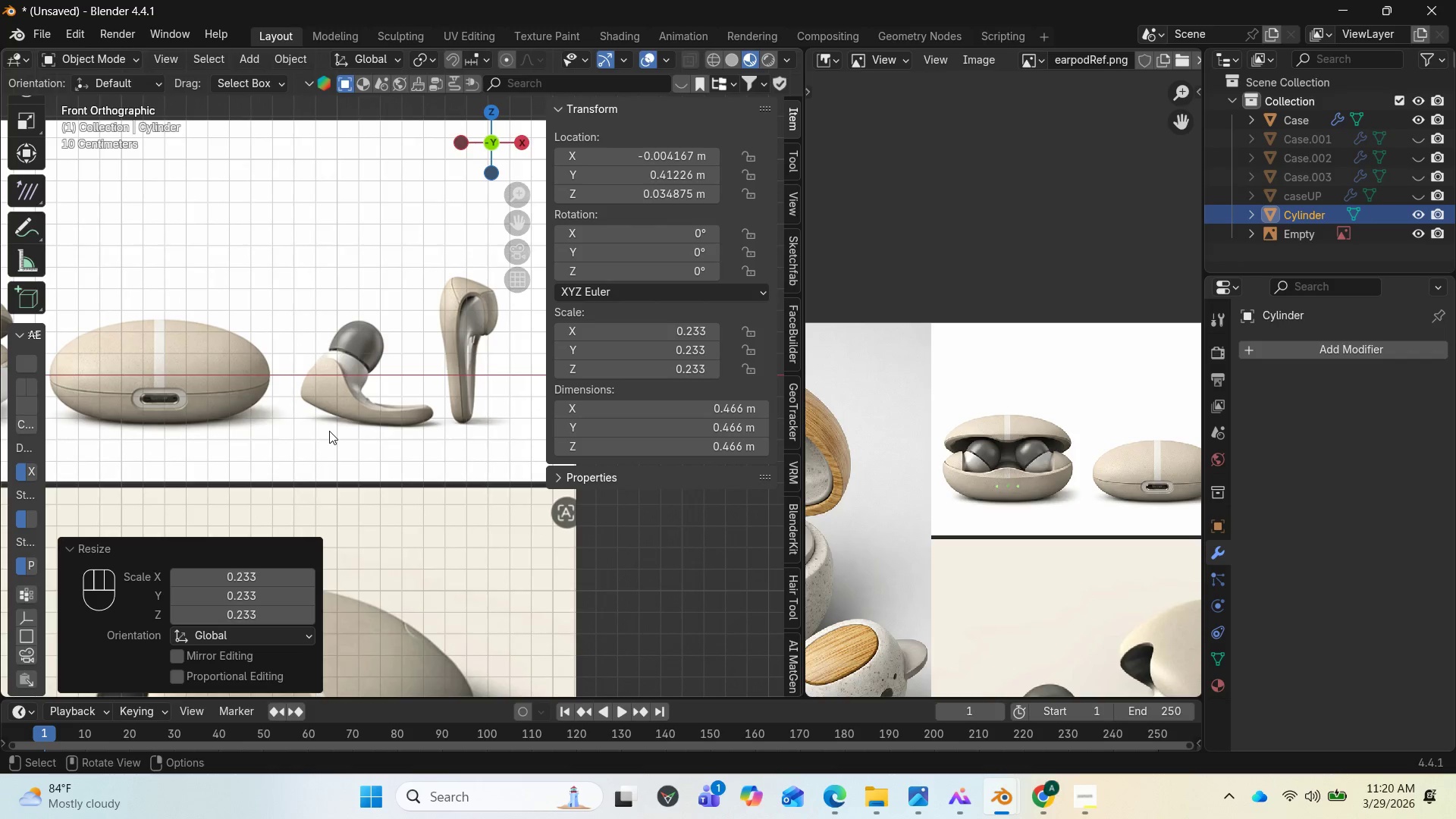 
left_click_drag(start_coordinate=[516, 217], to_coordinate=[686, 180])
 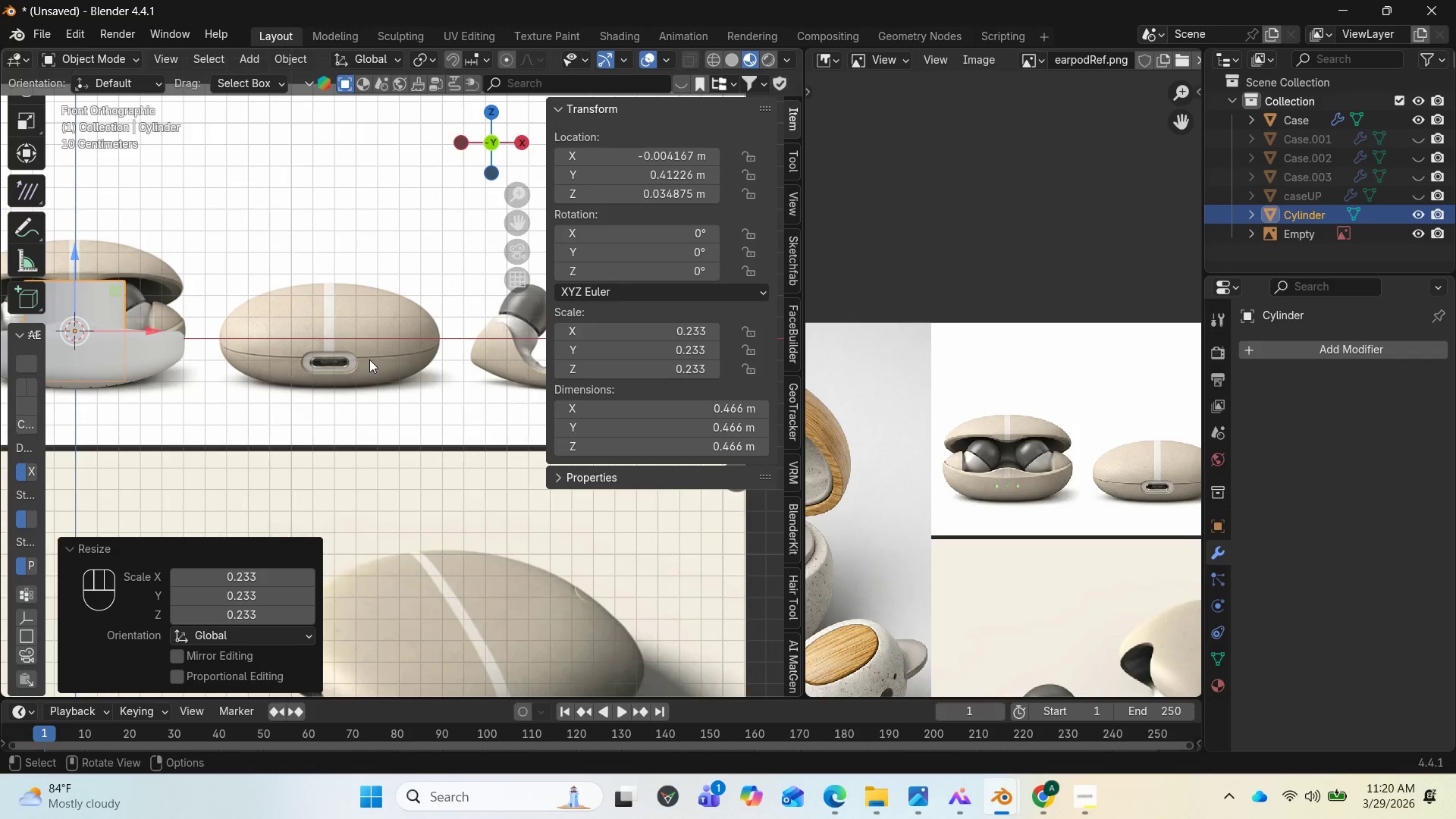 
scroll: coordinate [369, 359], scroll_direction: down, amount: 2.0
 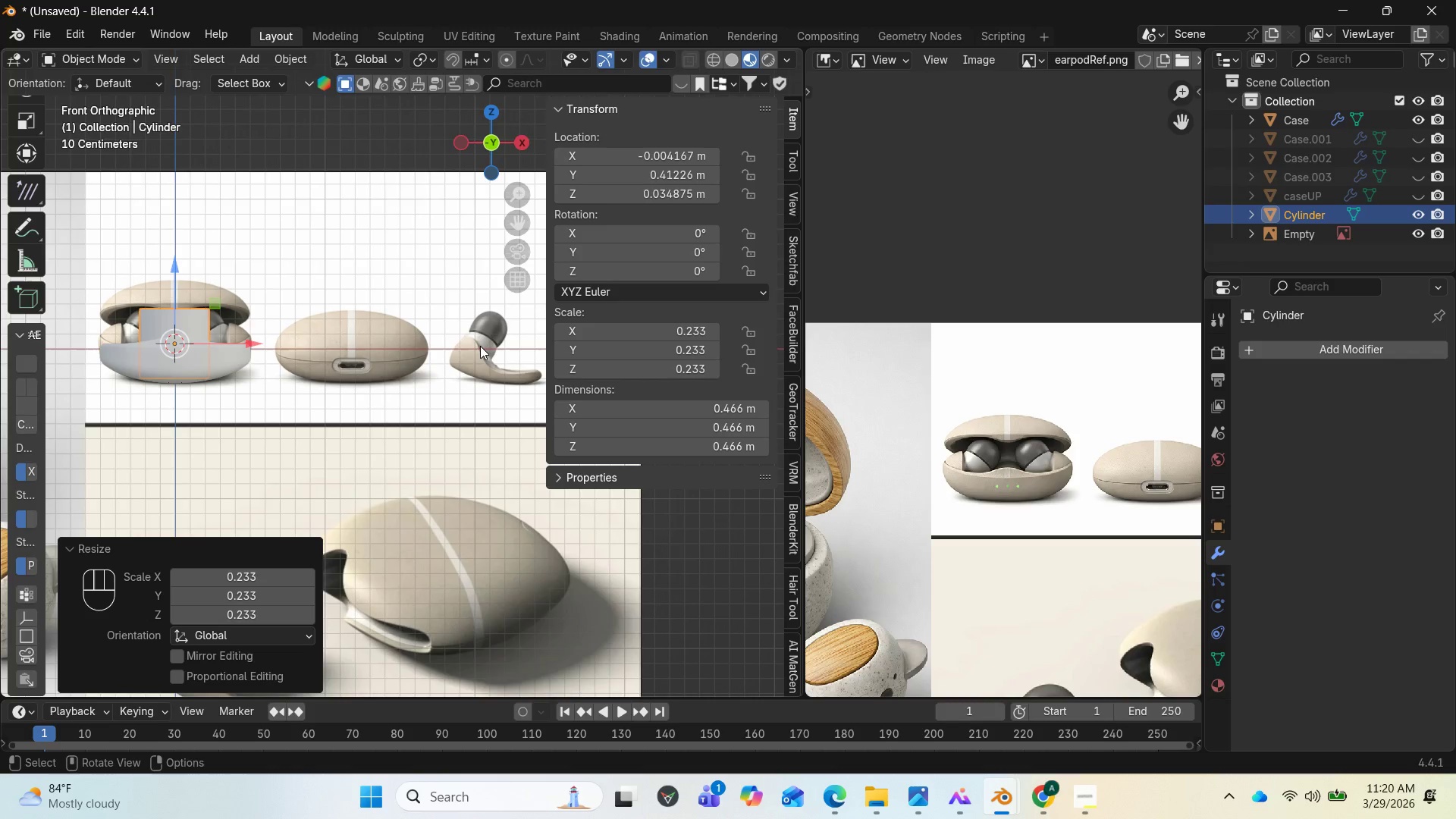 
wait(9.4)
 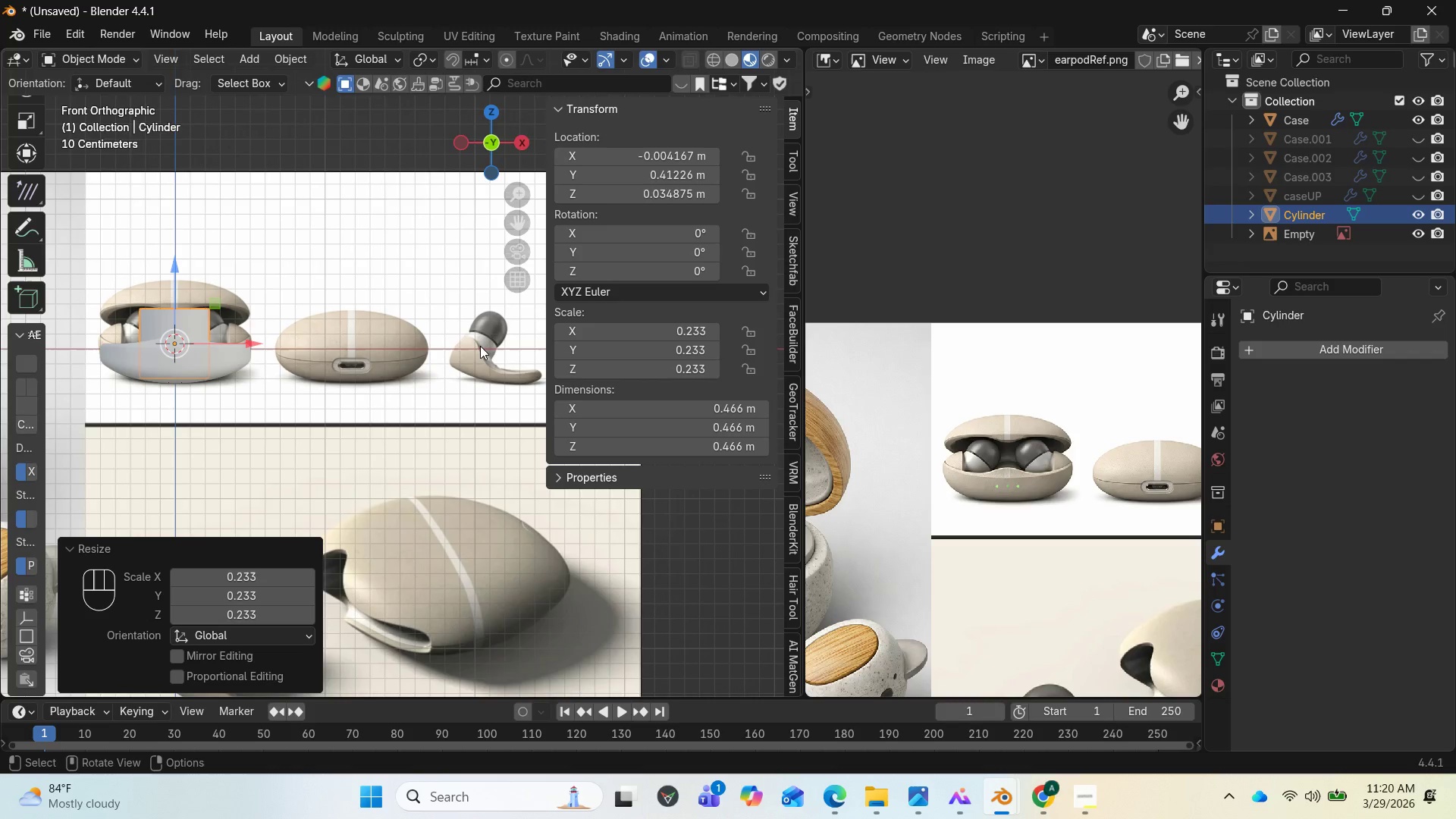 
left_click_drag(start_coordinate=[507, 224], to_coordinate=[443, 212])
 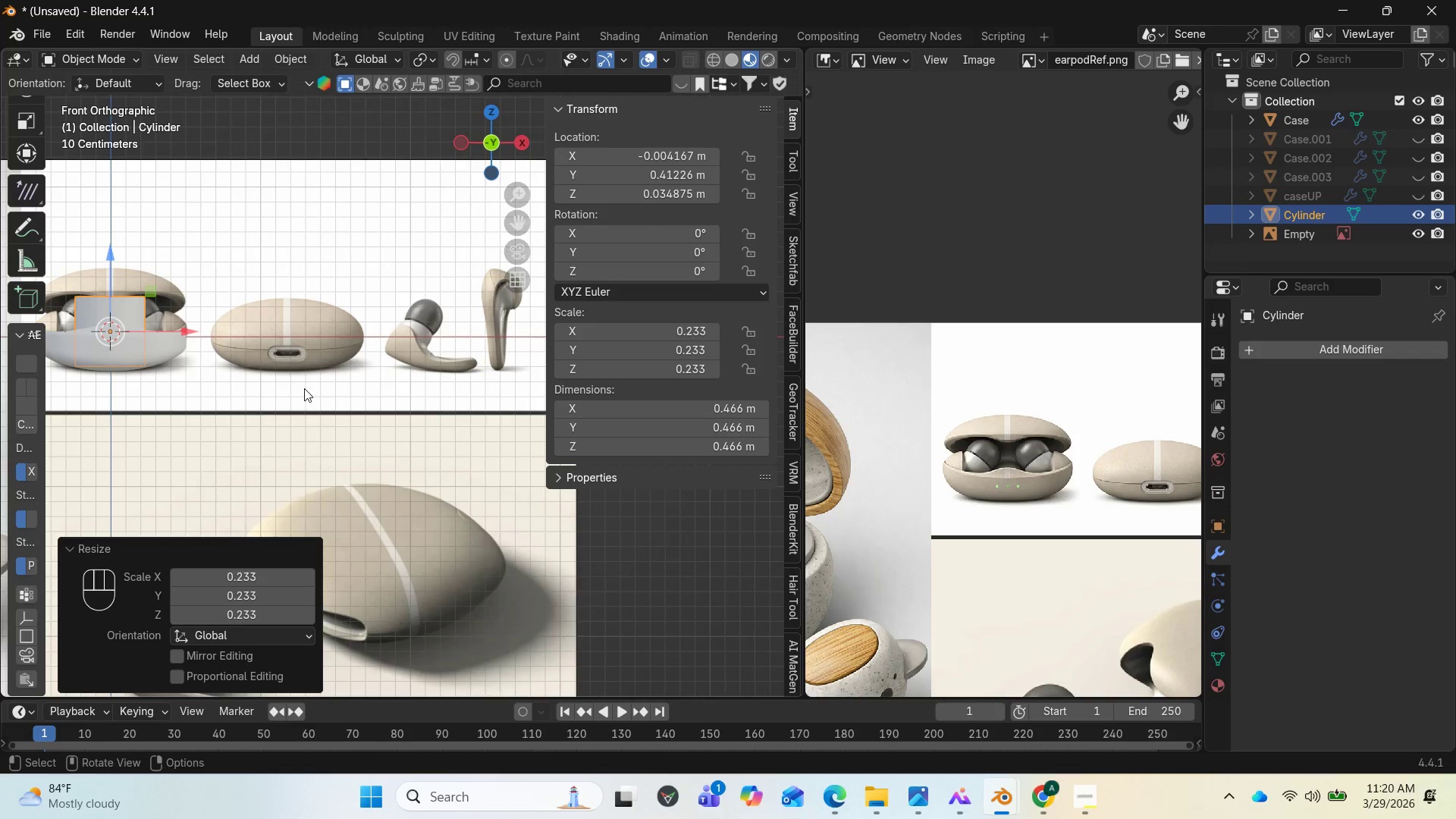 
left_click([350, 385])
 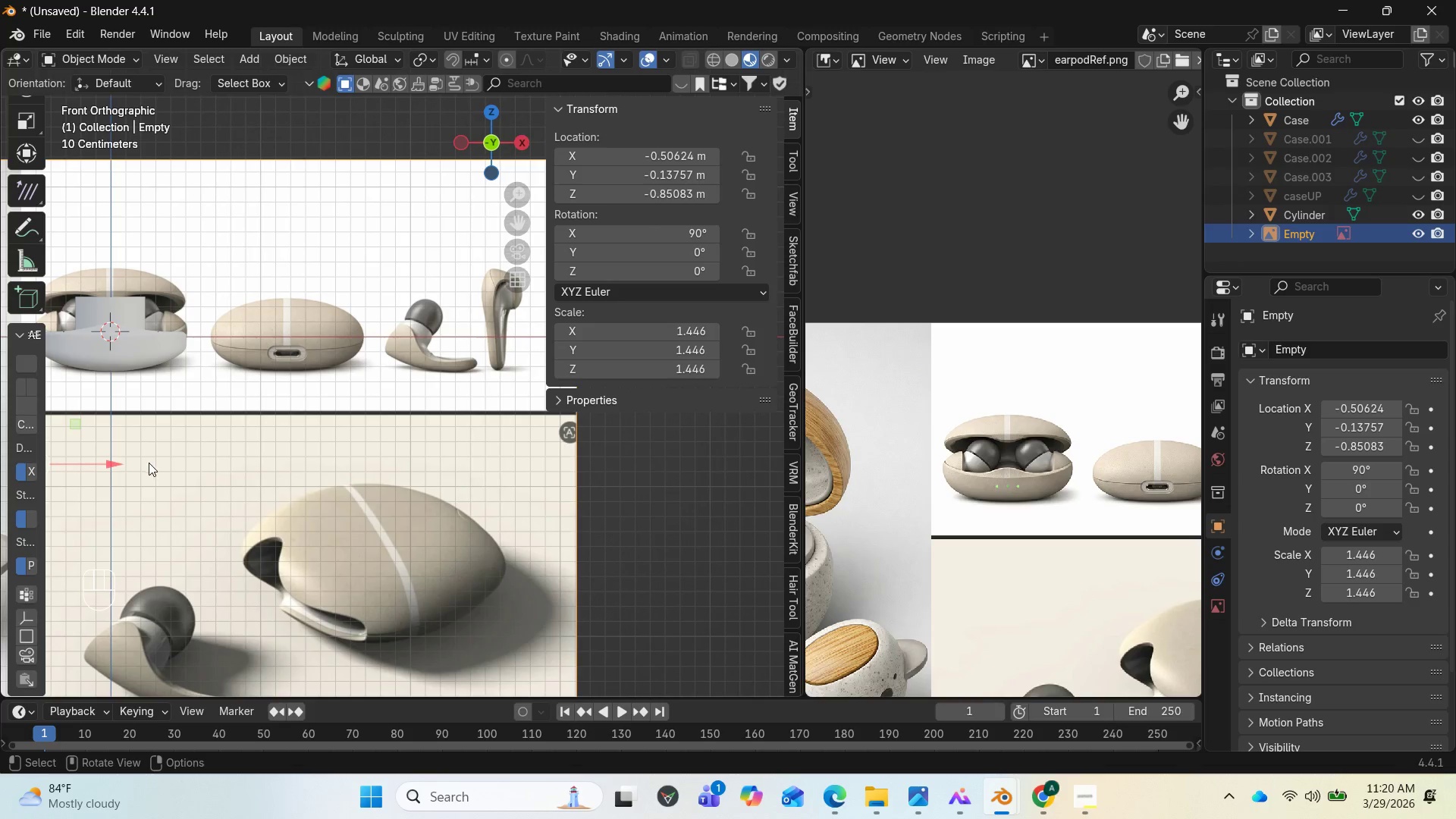 
left_click_drag(start_coordinate=[125, 466], to_coordinate=[619, 459])
 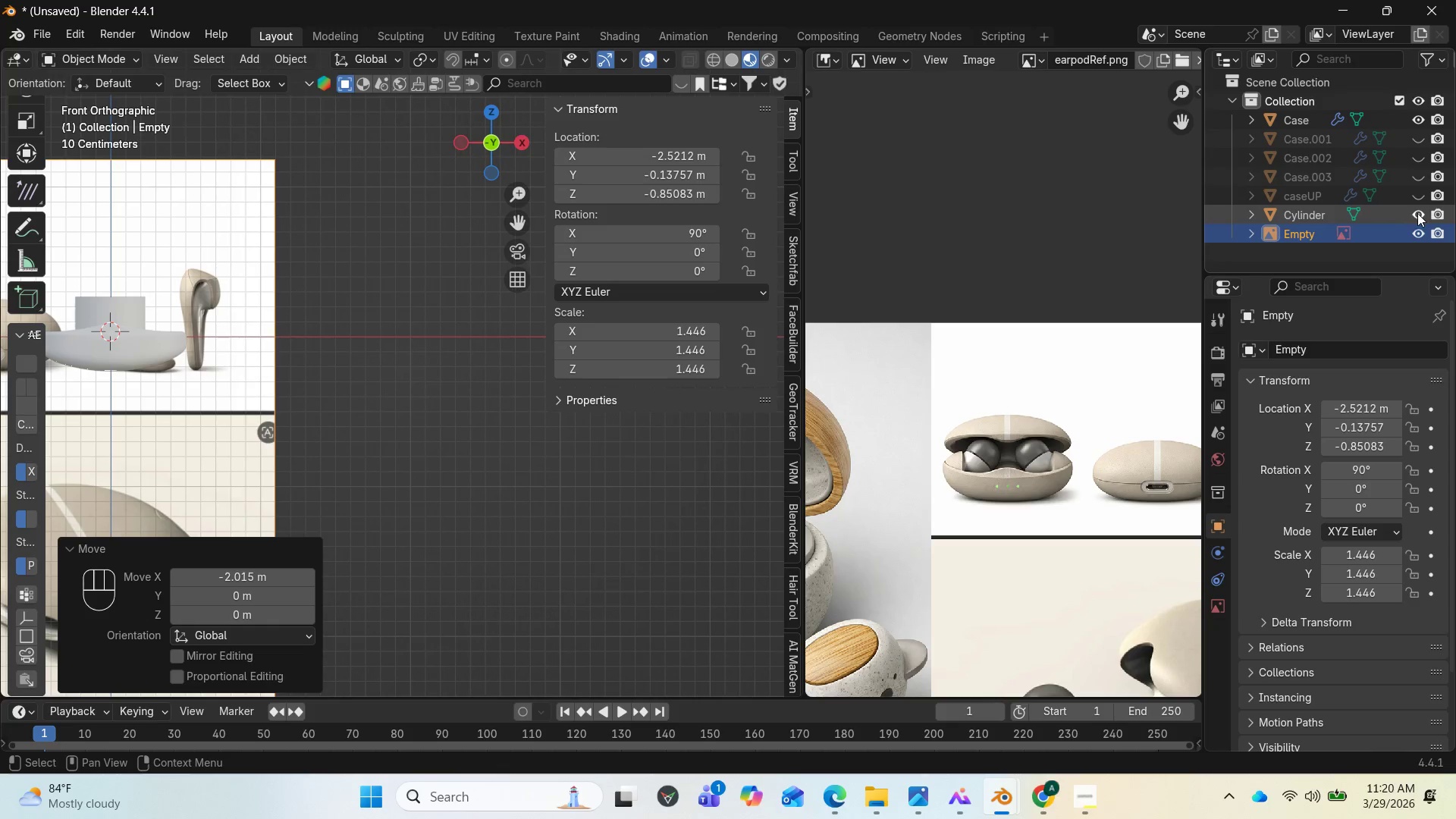 
left_click([1422, 121])
 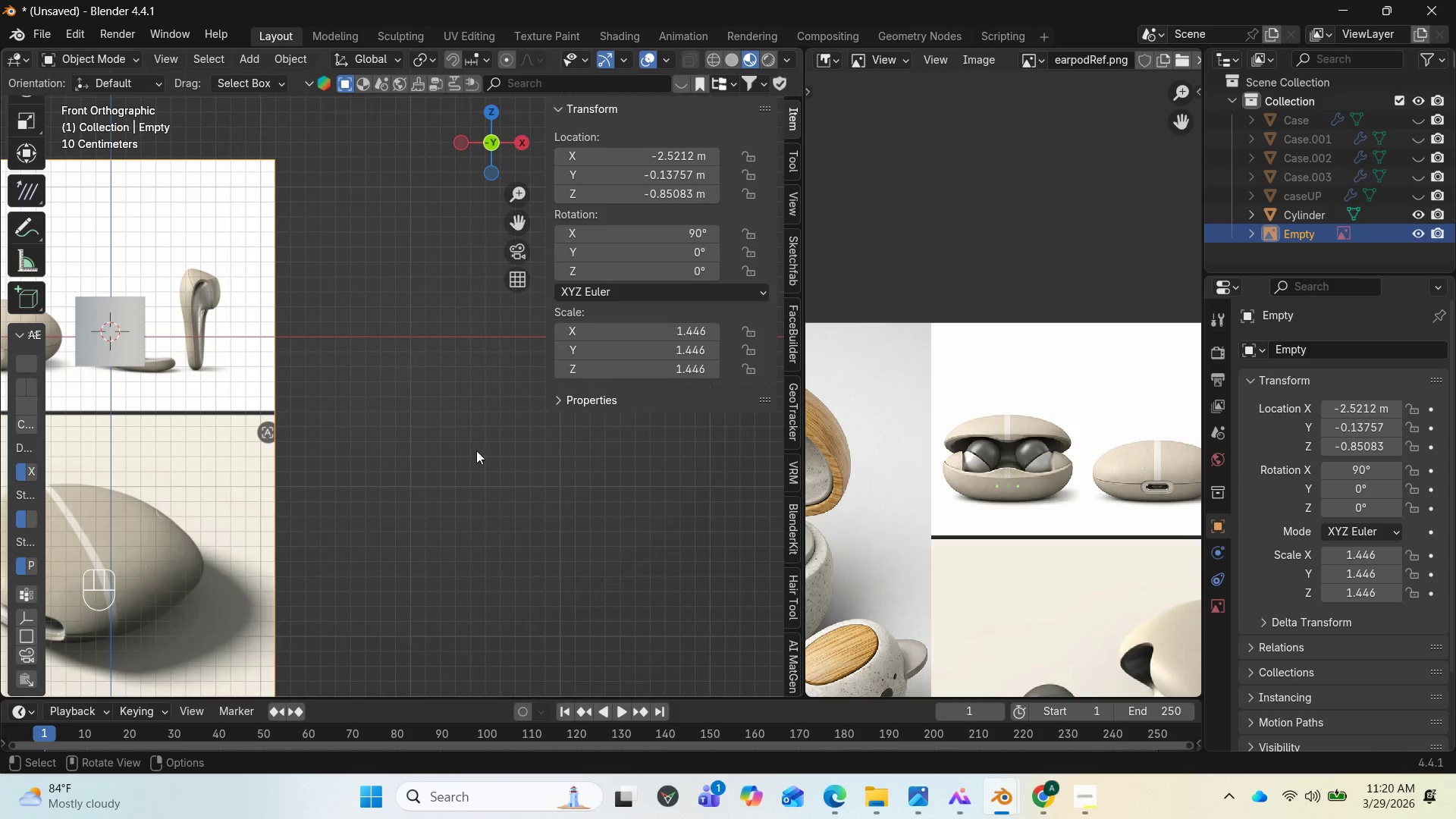 
scroll: coordinate [360, 428], scroll_direction: up, amount: 4.0
 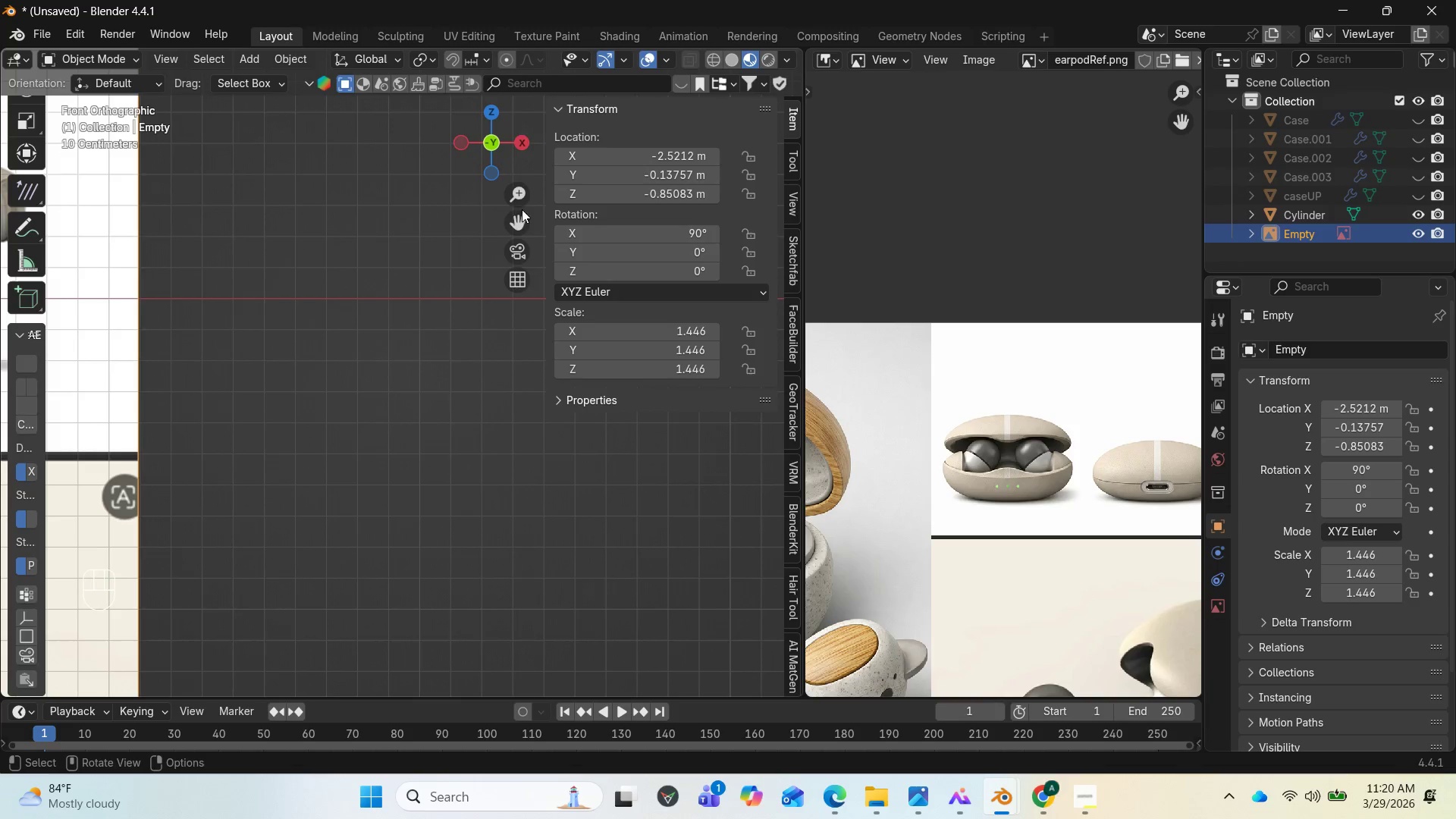 
left_click_drag(start_coordinate=[515, 215], to_coordinate=[199, 111])
 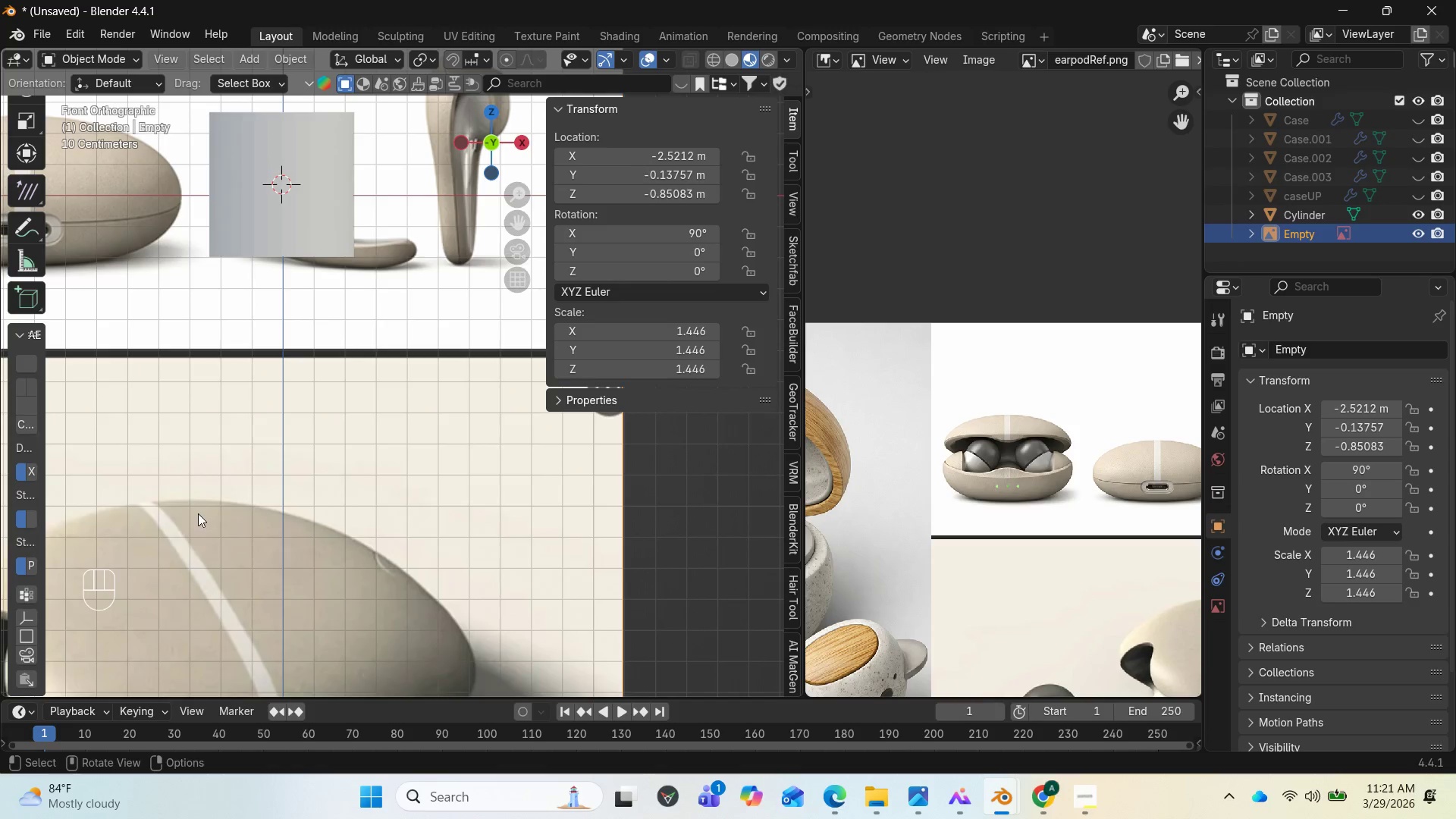 
scroll: coordinate [148, 566], scroll_direction: down, amount: 6.0
 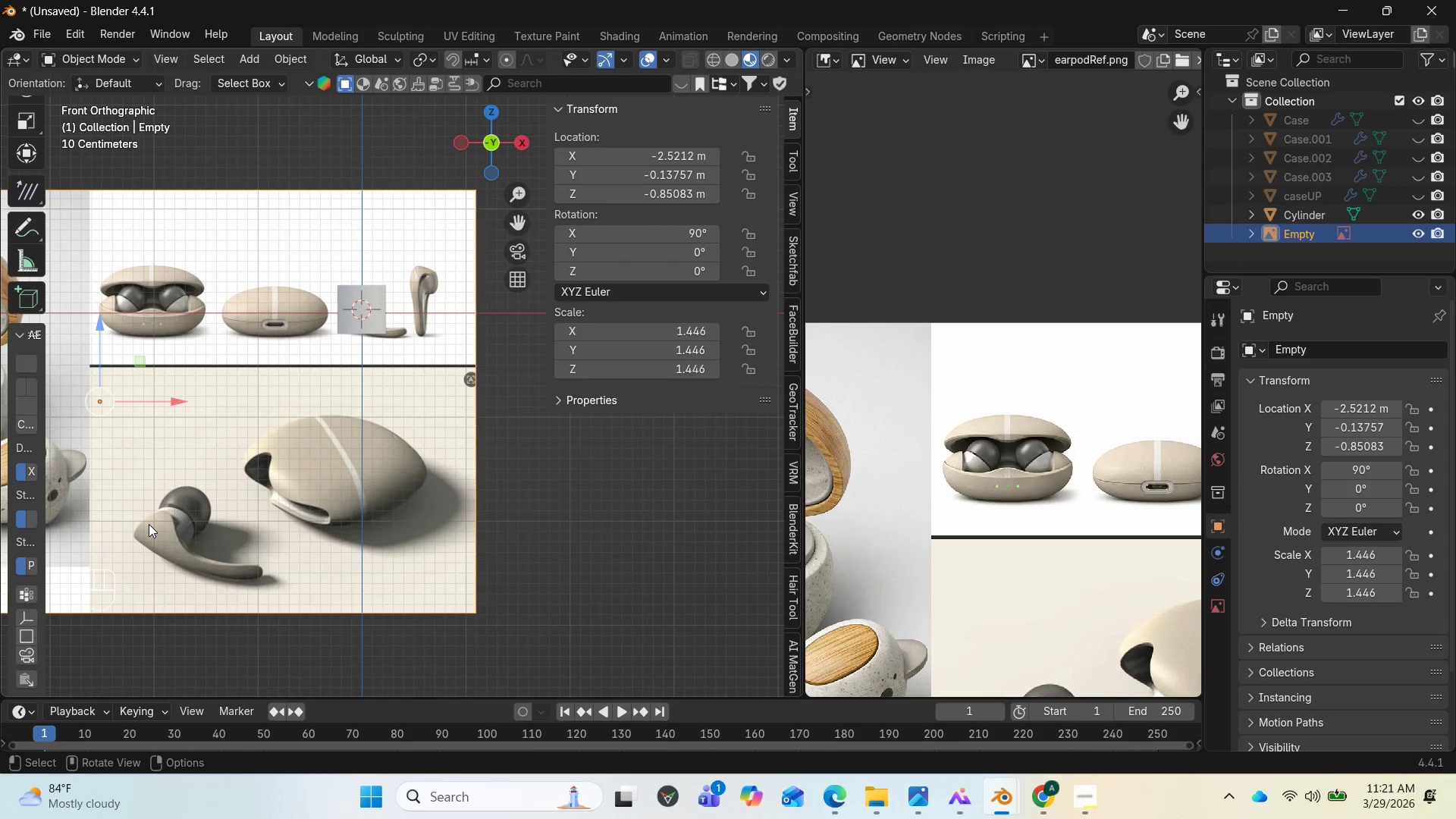 
scroll: coordinate [204, 507], scroll_direction: up, amount: 4.0
 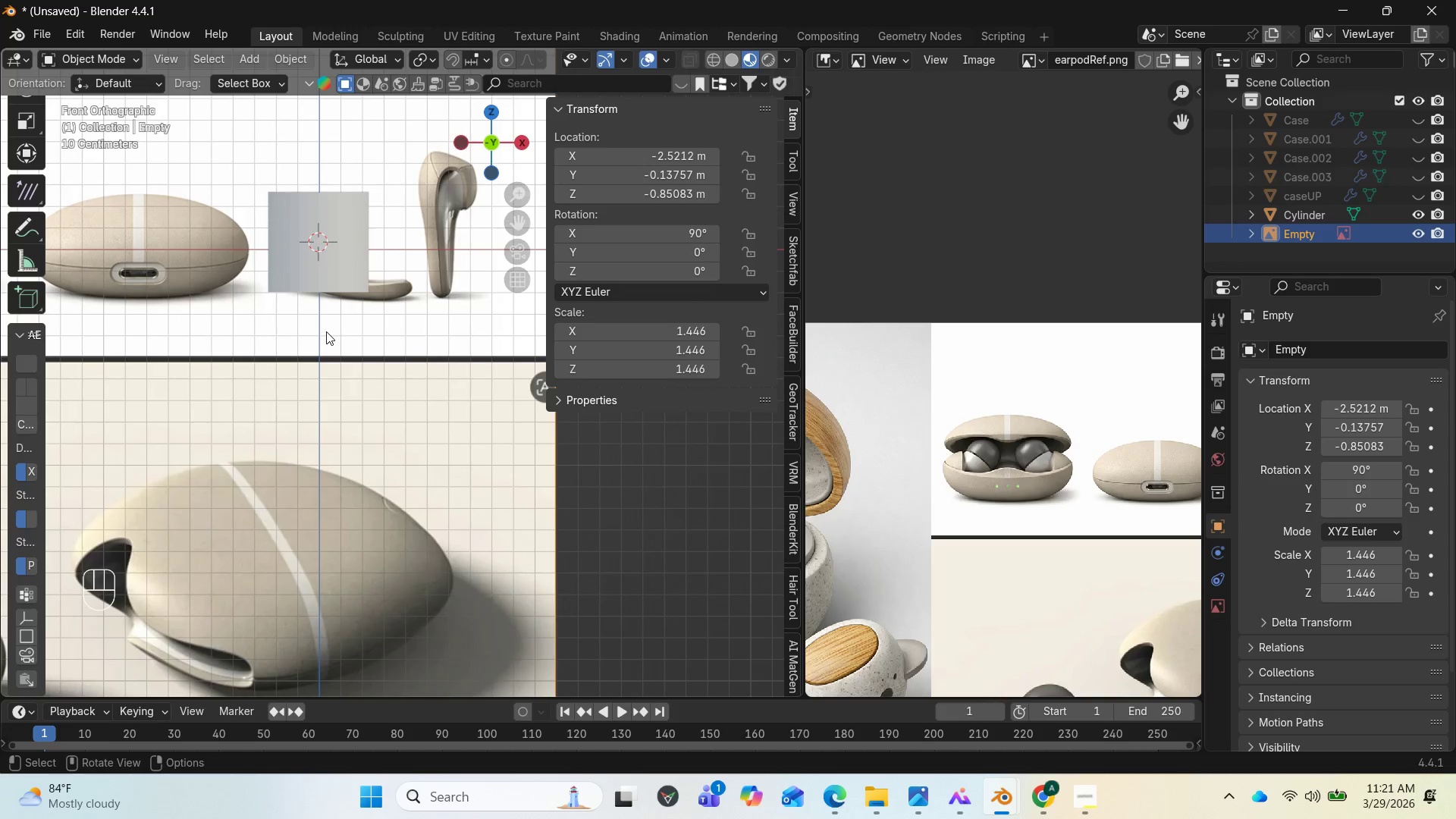 
left_click([339, 272])
 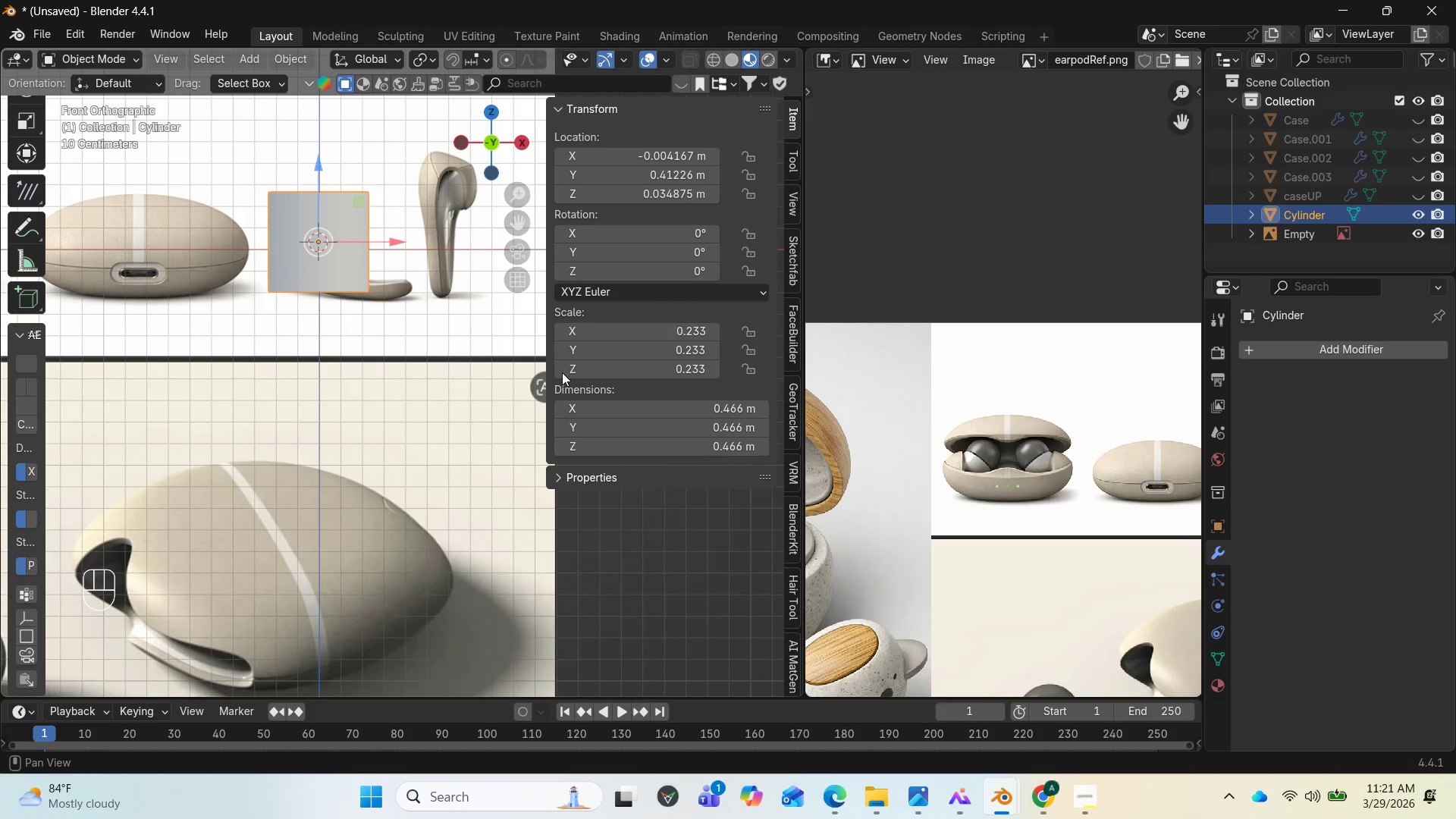 
left_click_drag(start_coordinate=[517, 224], to_coordinate=[456, 239])
 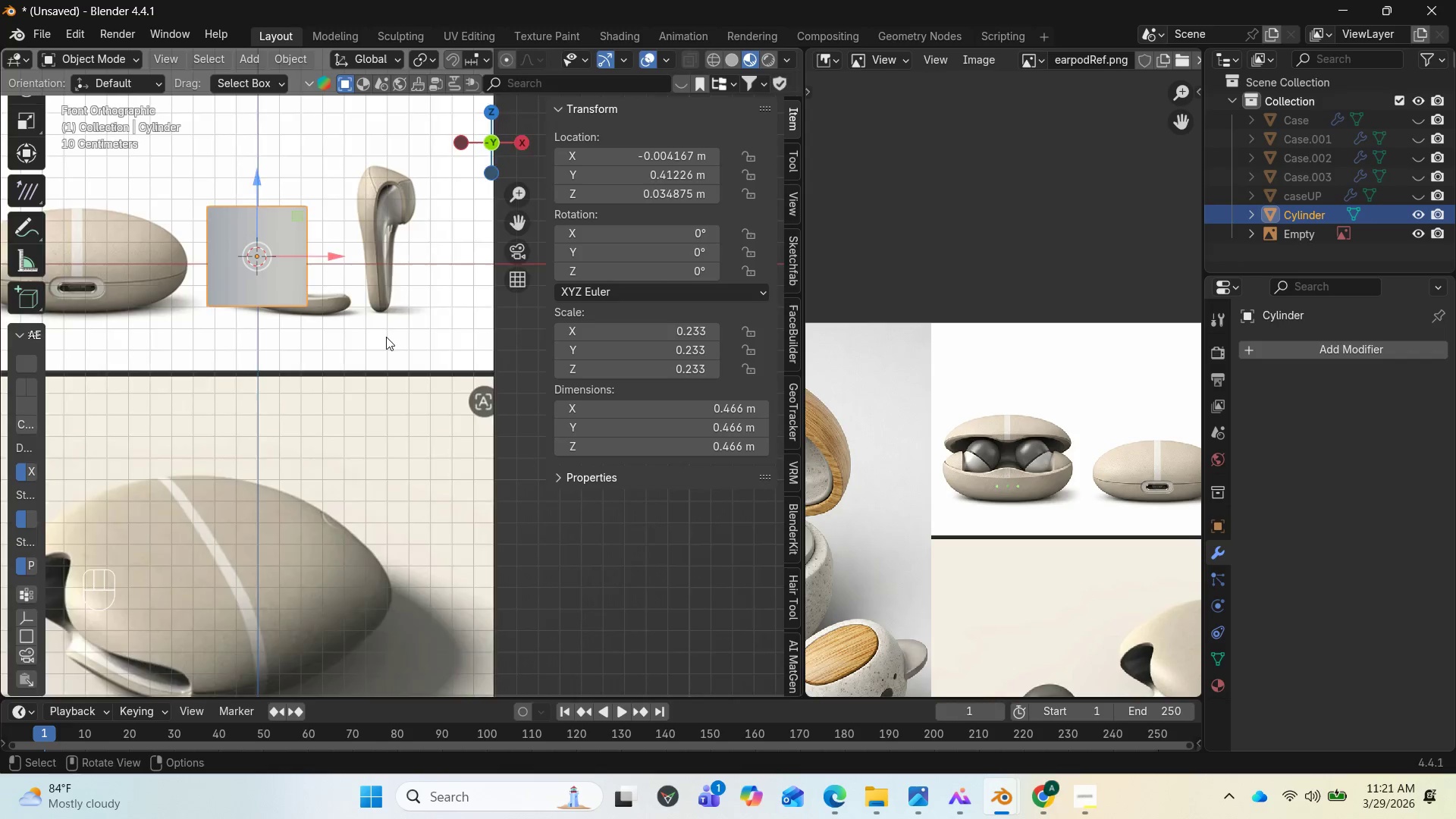 
scroll: coordinate [386, 337], scroll_direction: up, amount: 2.0
 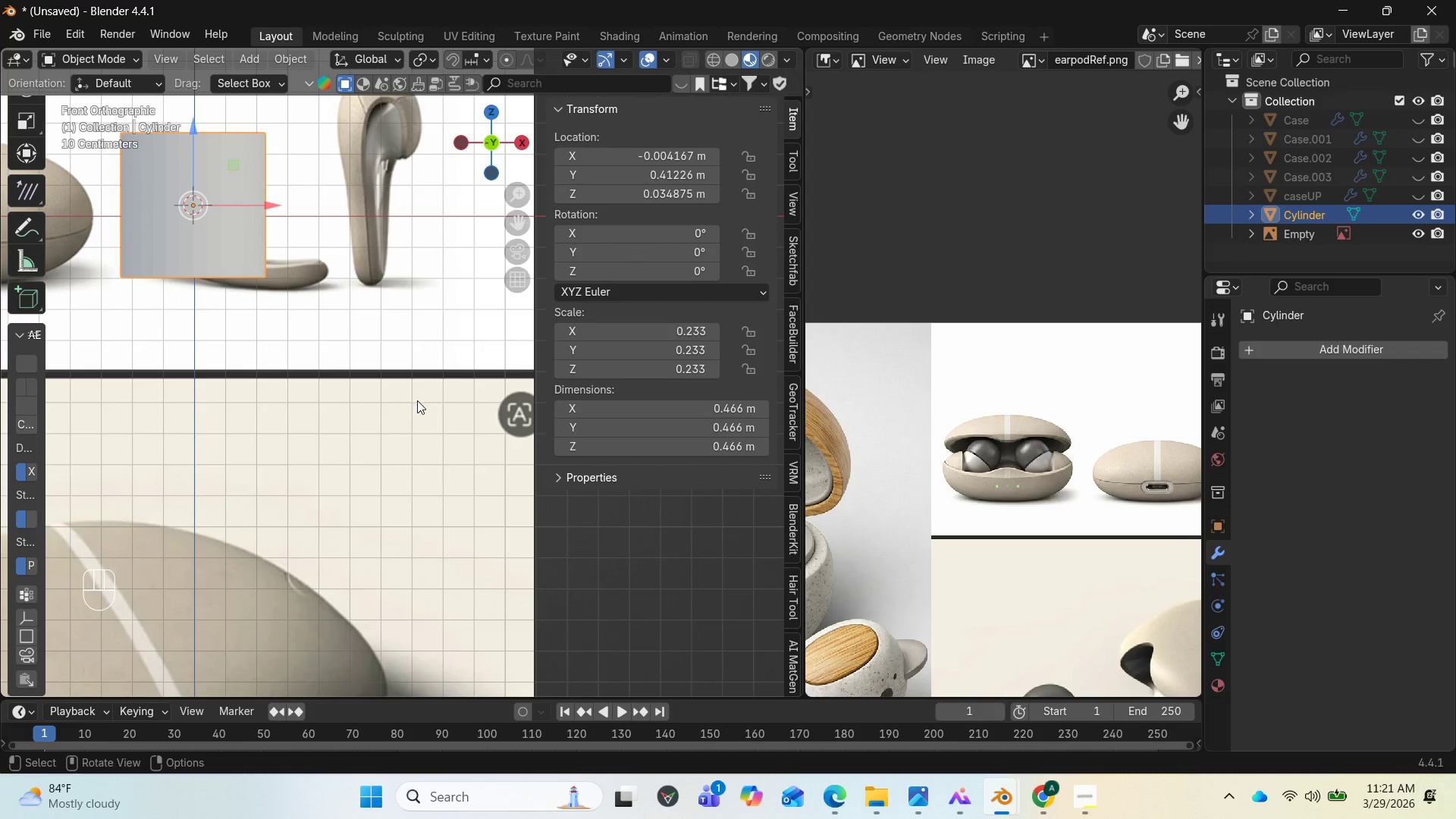 
key(S)
 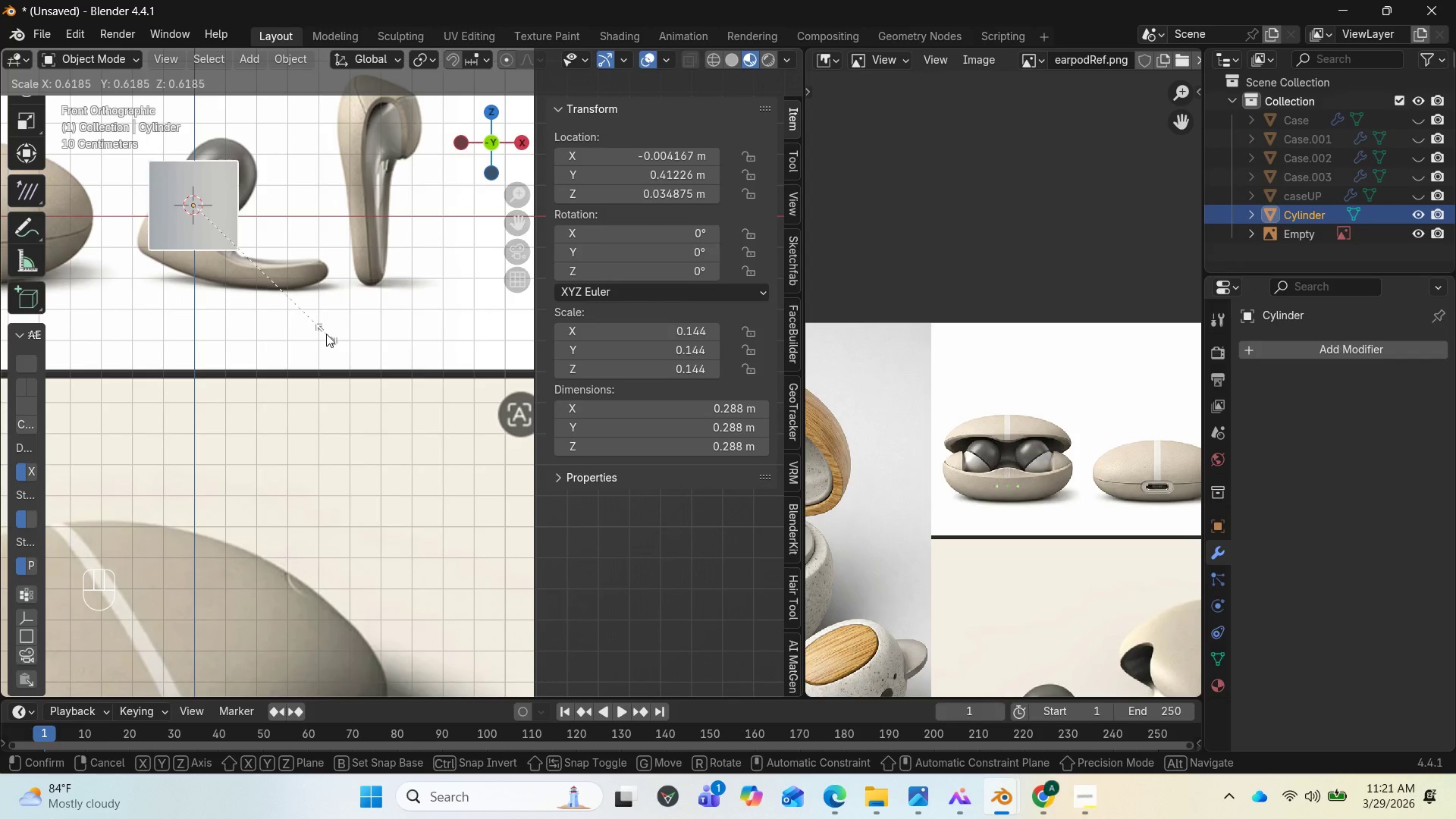 
wait(5.16)
 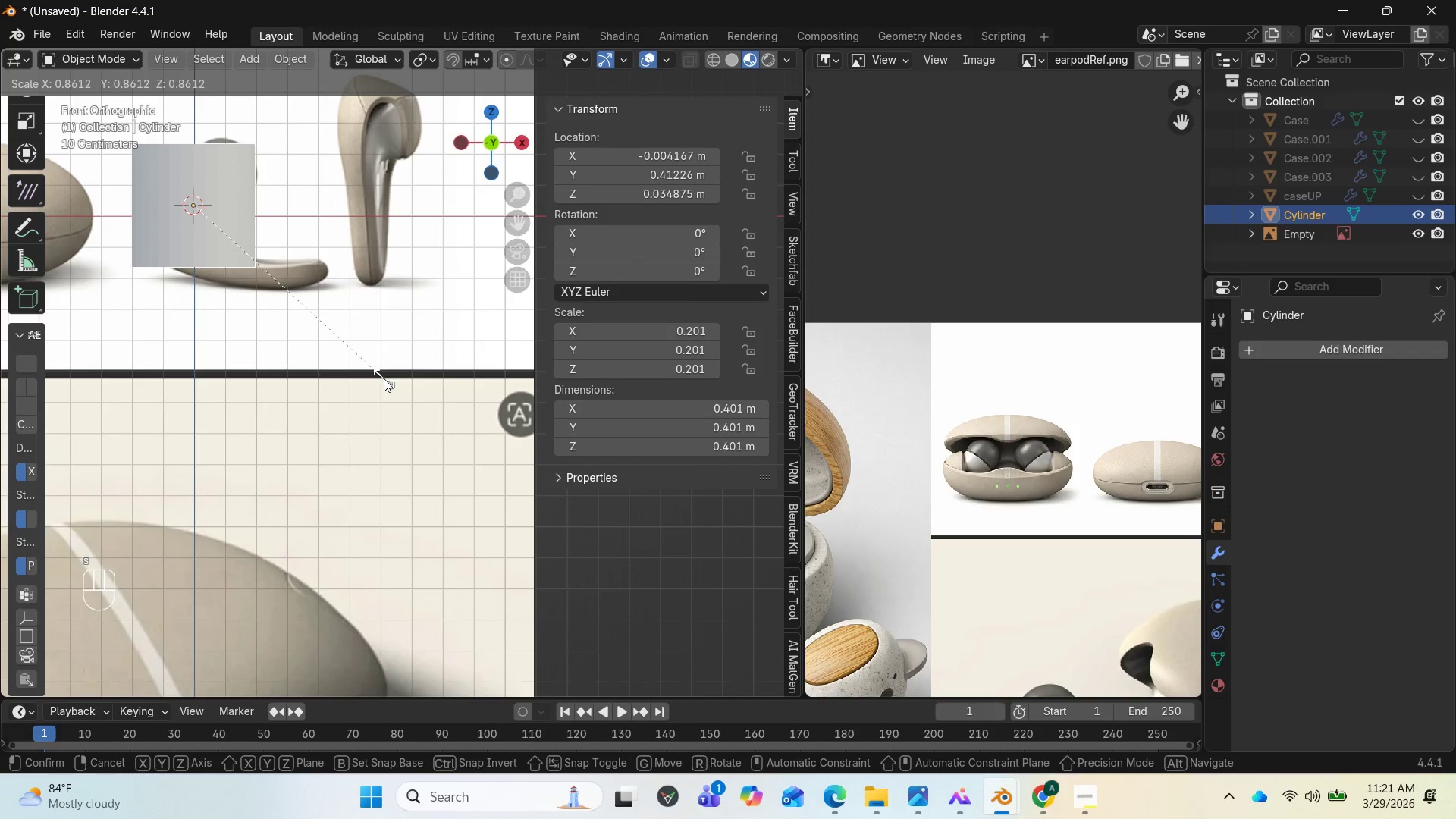 
left_click([300, 328])
 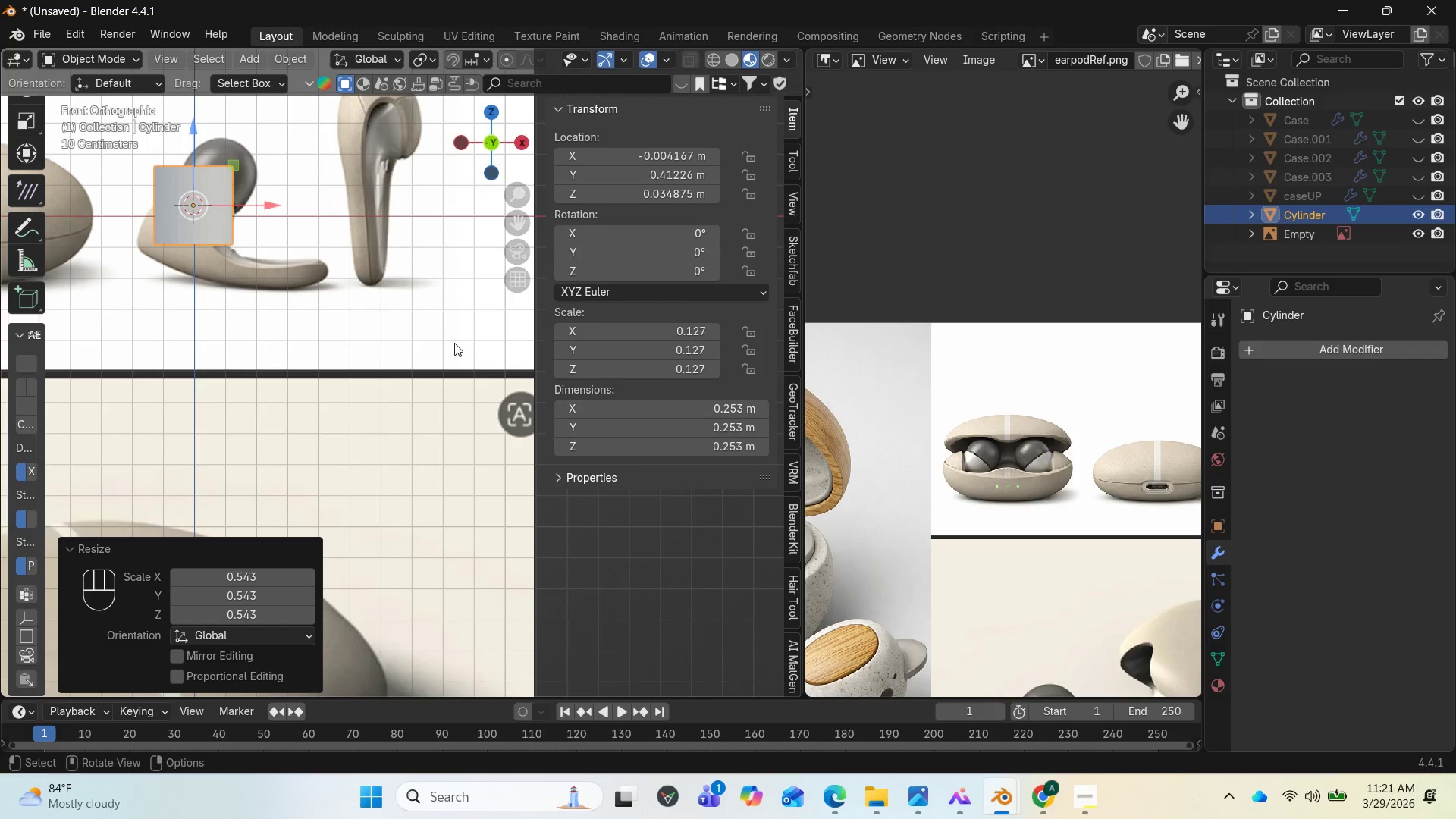 
scroll: coordinate [405, 331], scroll_direction: up, amount: 1.0
 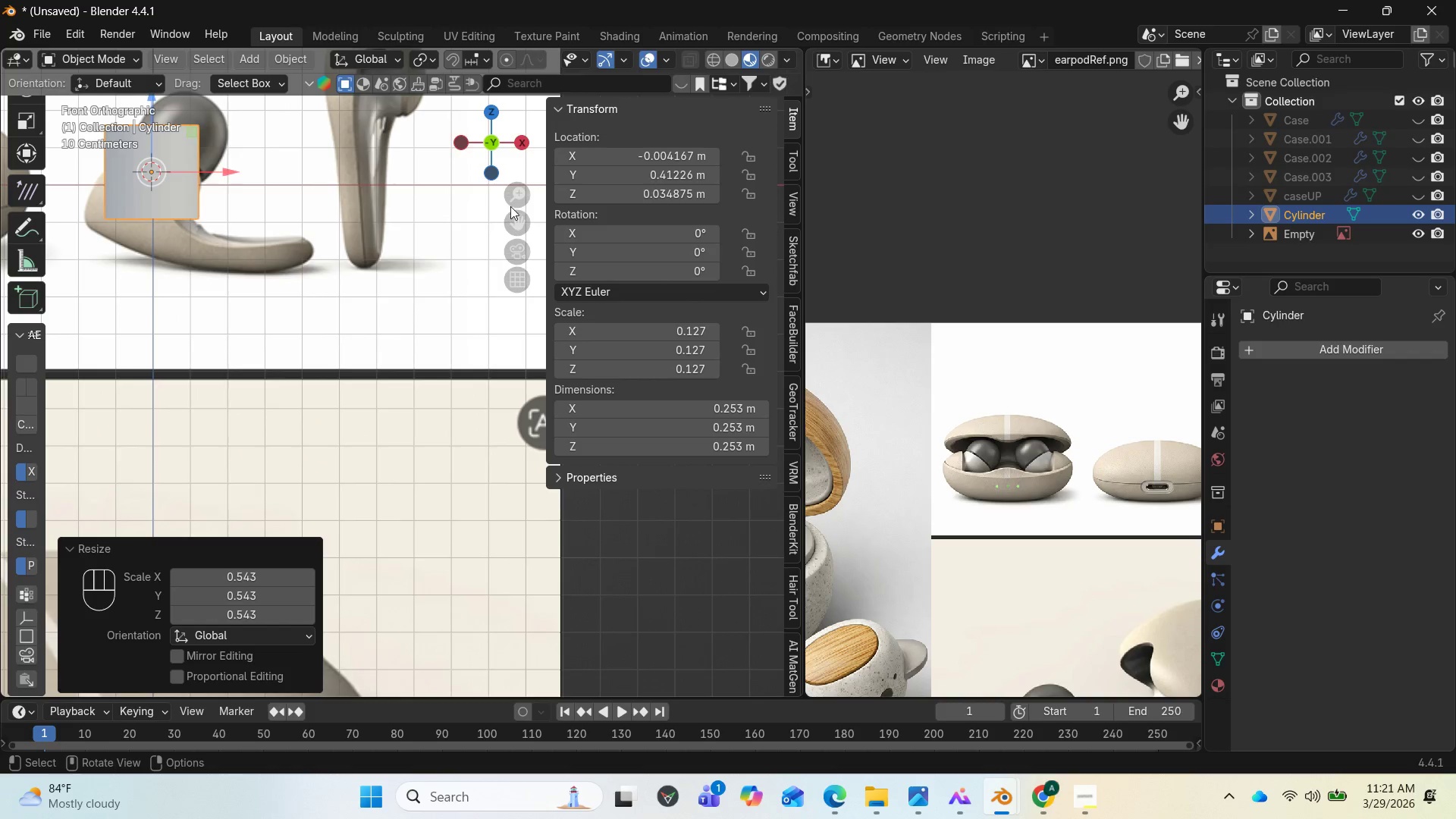 
left_click_drag(start_coordinate=[513, 212], to_coordinate=[586, 360])
 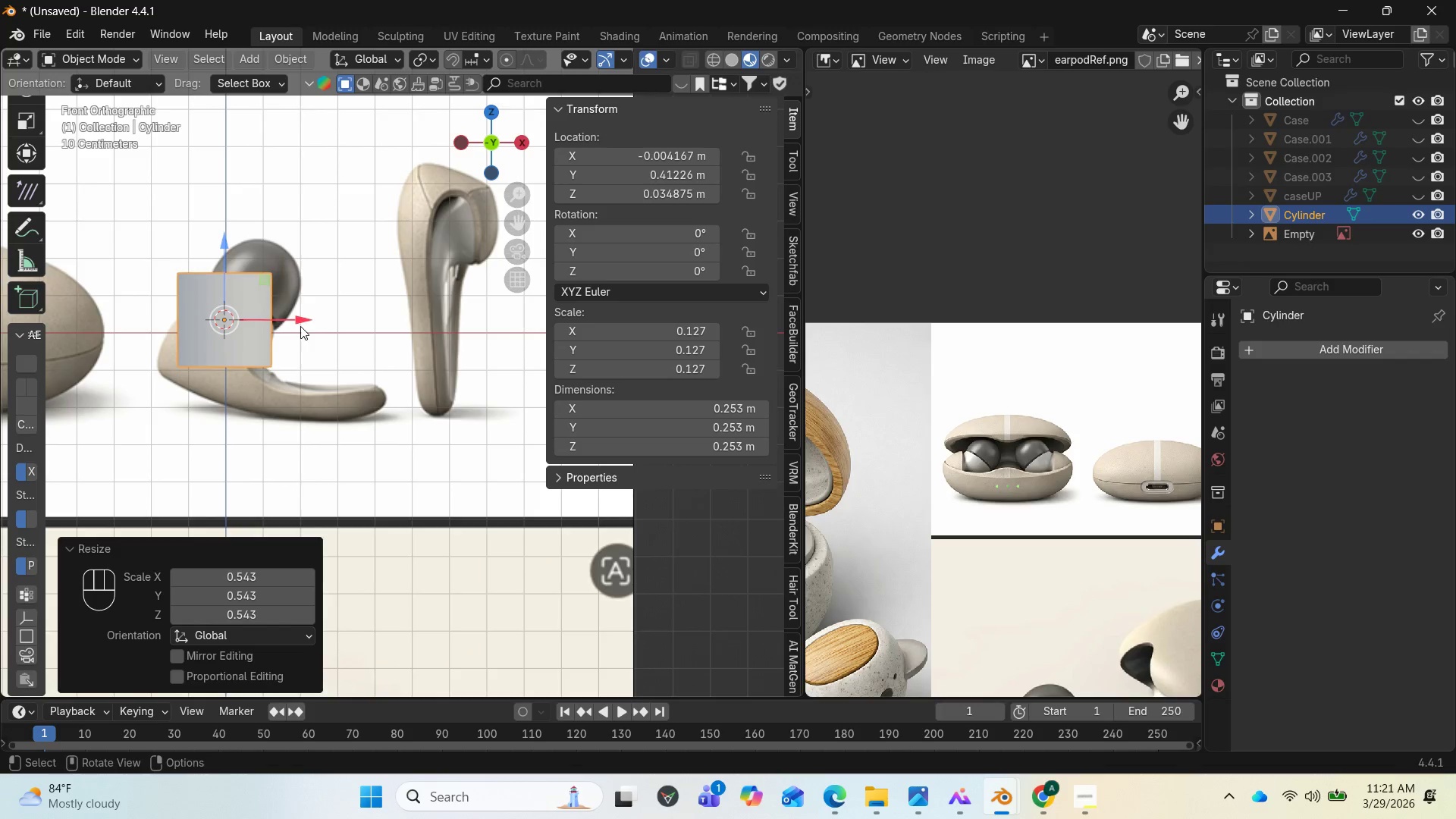 
left_click_drag(start_coordinate=[302, 322], to_coordinate=[288, 318])
 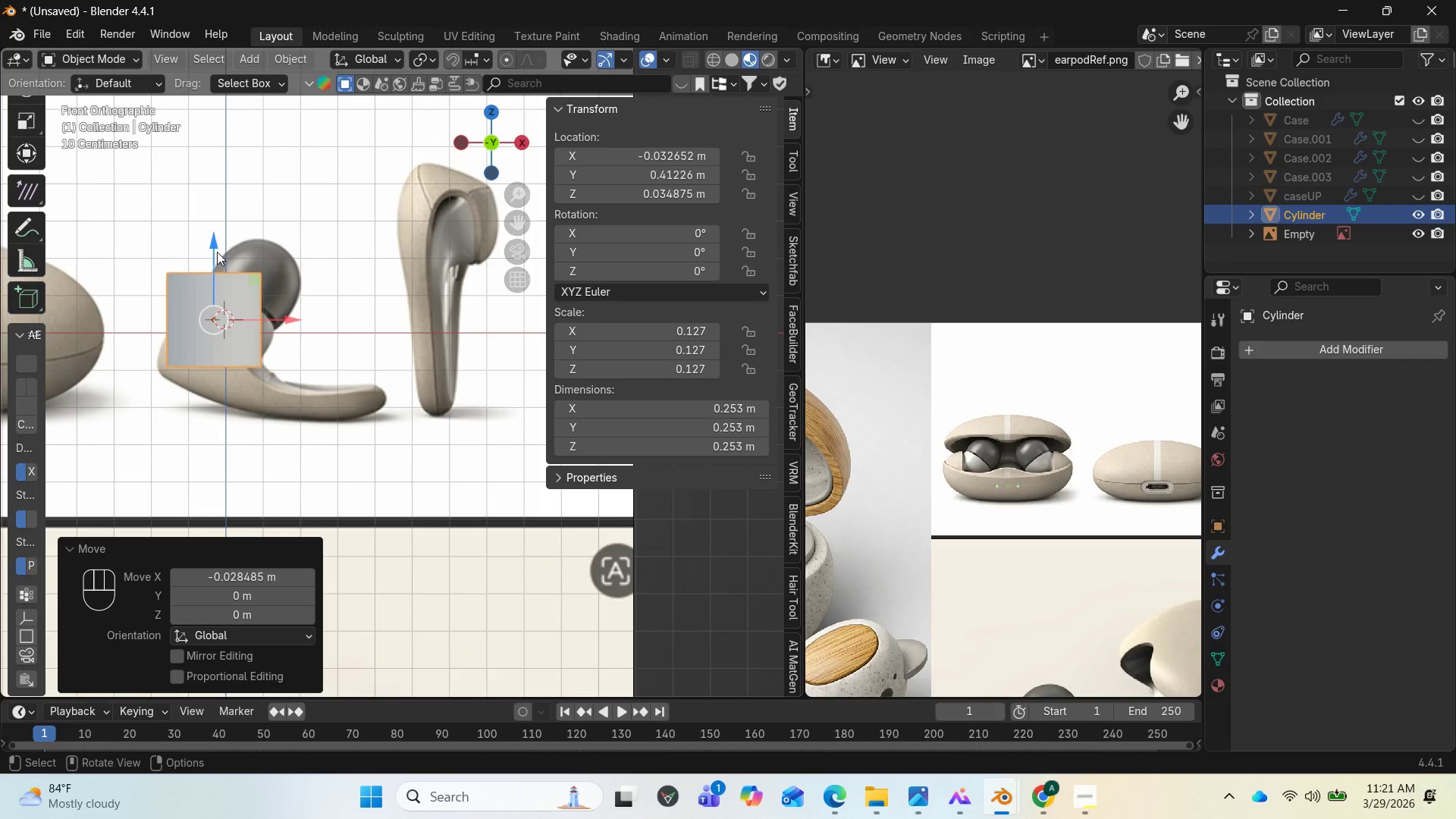 
left_click_drag(start_coordinate=[212, 247], to_coordinate=[212, 198])
 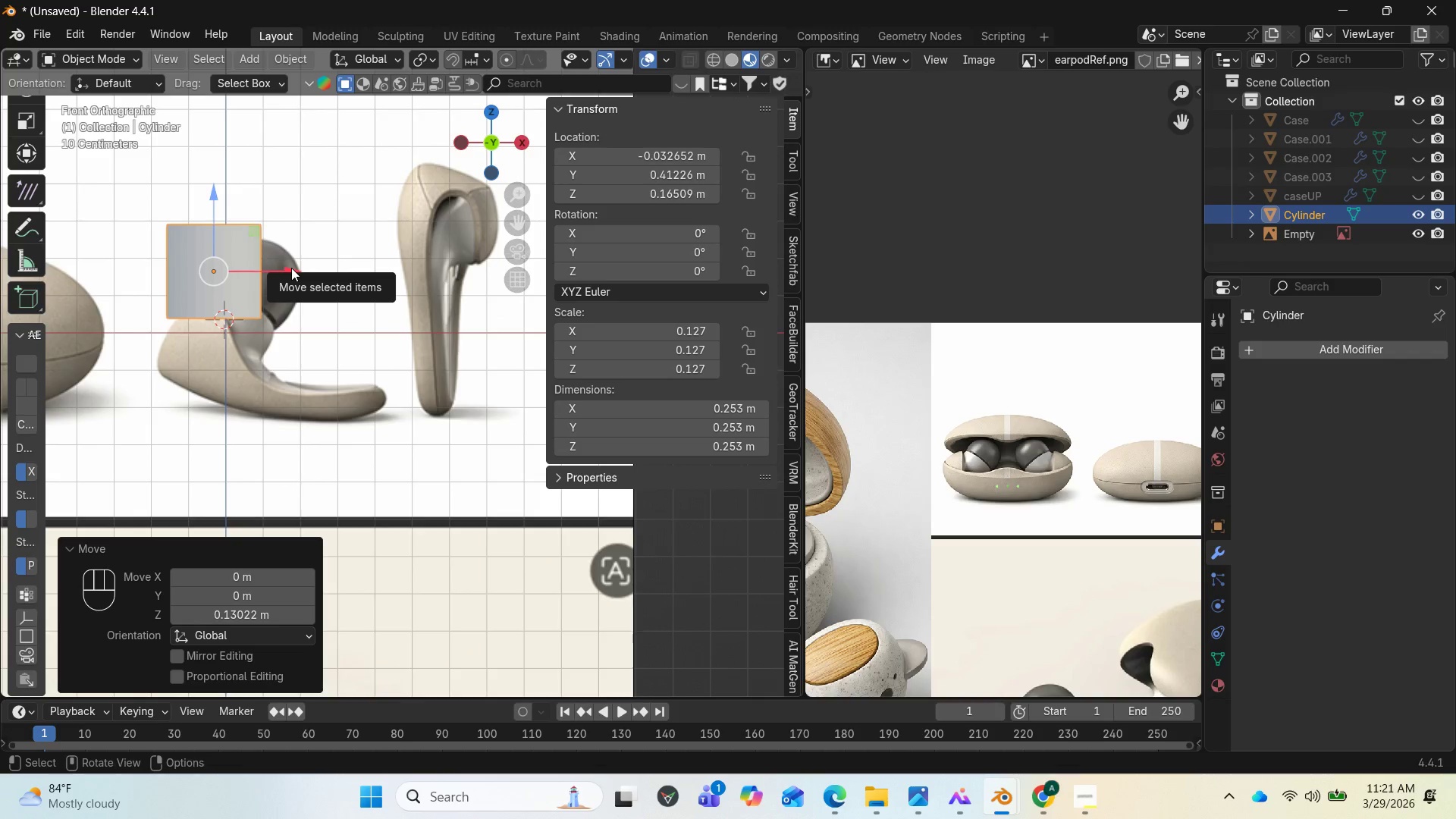 
left_click_drag(start_coordinate=[291, 268], to_coordinate=[322, 271])
 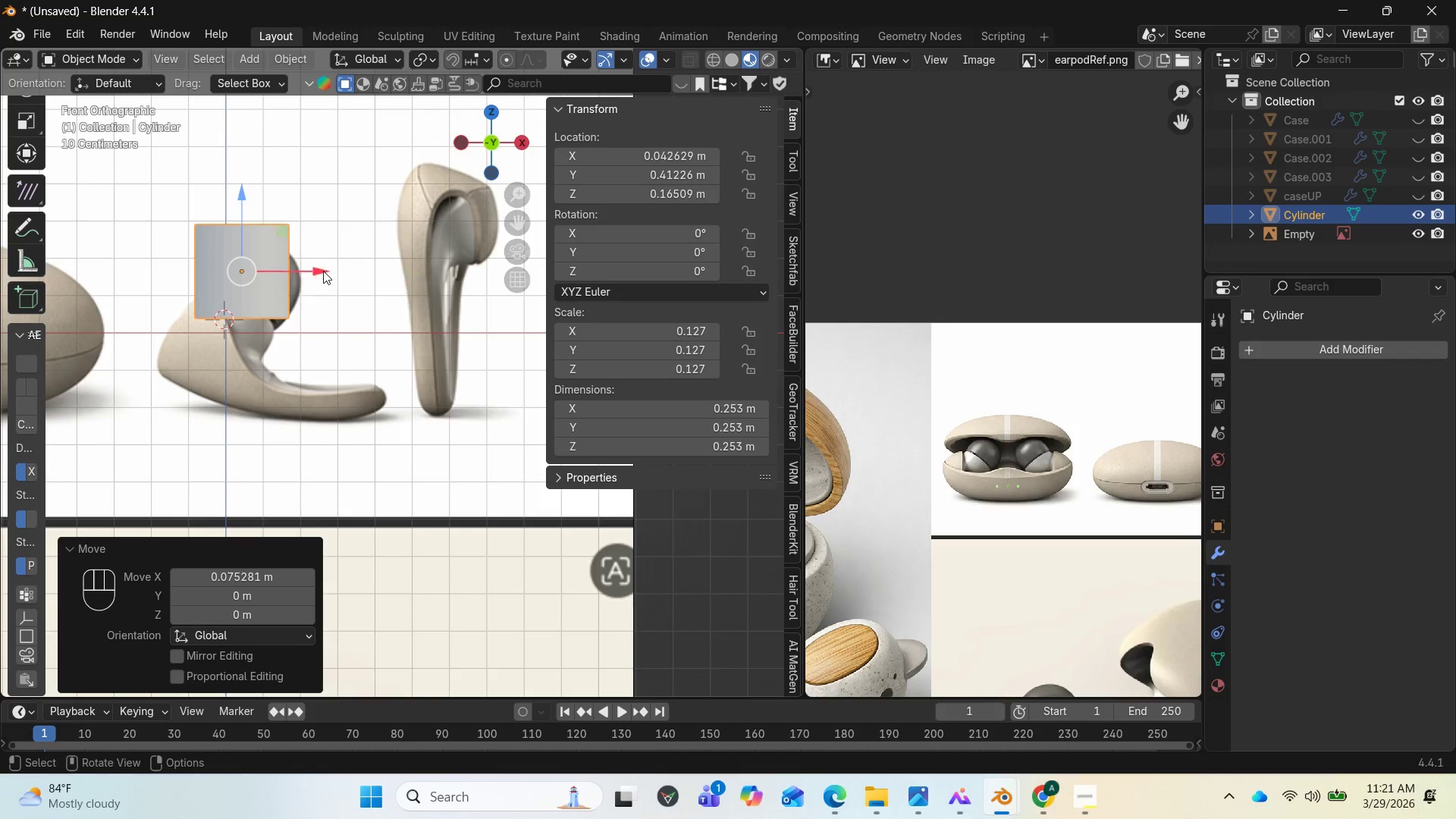 
left_click_drag(start_coordinate=[322, 270], to_coordinate=[337, 274])
 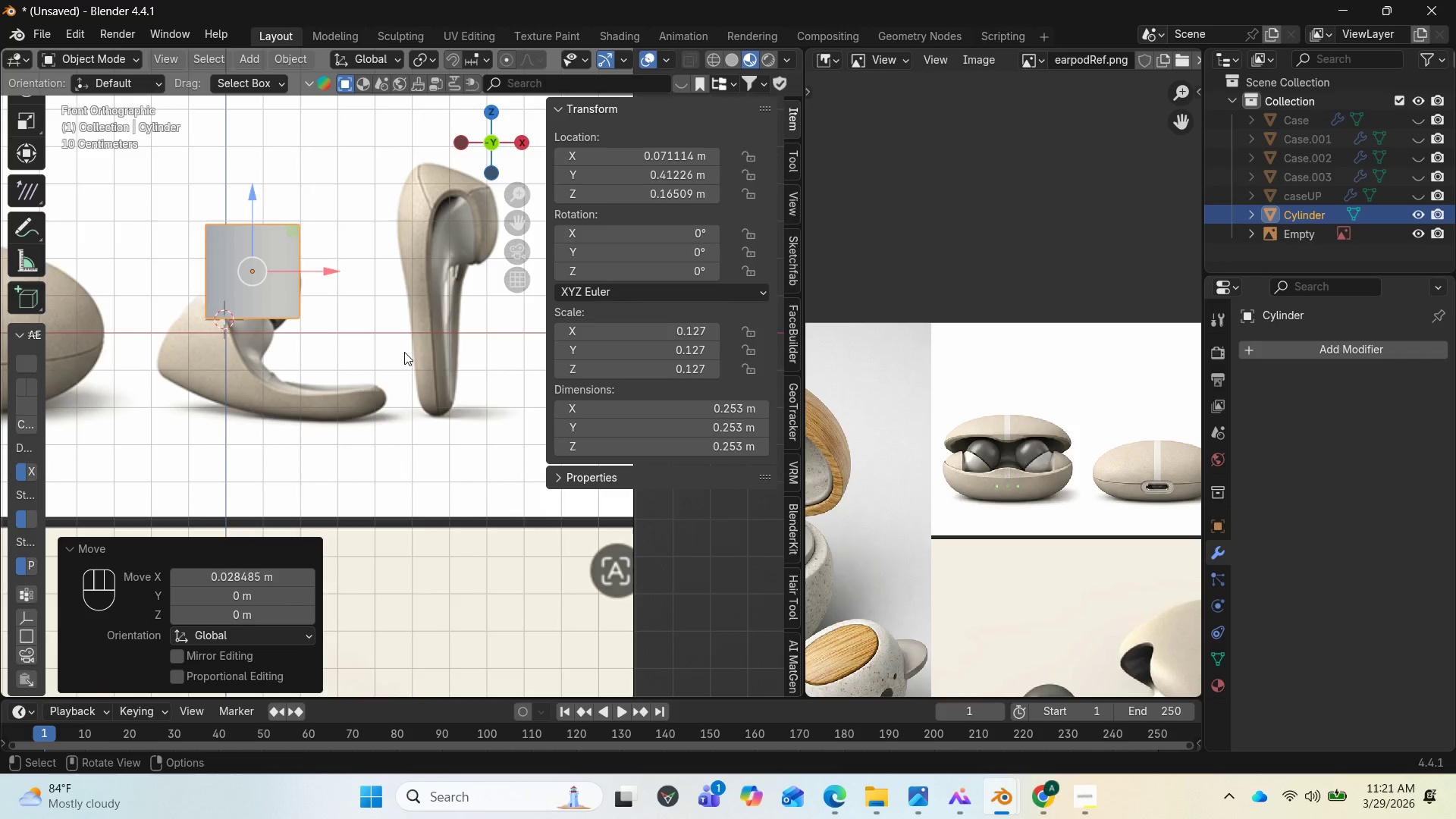 
type(RX)
 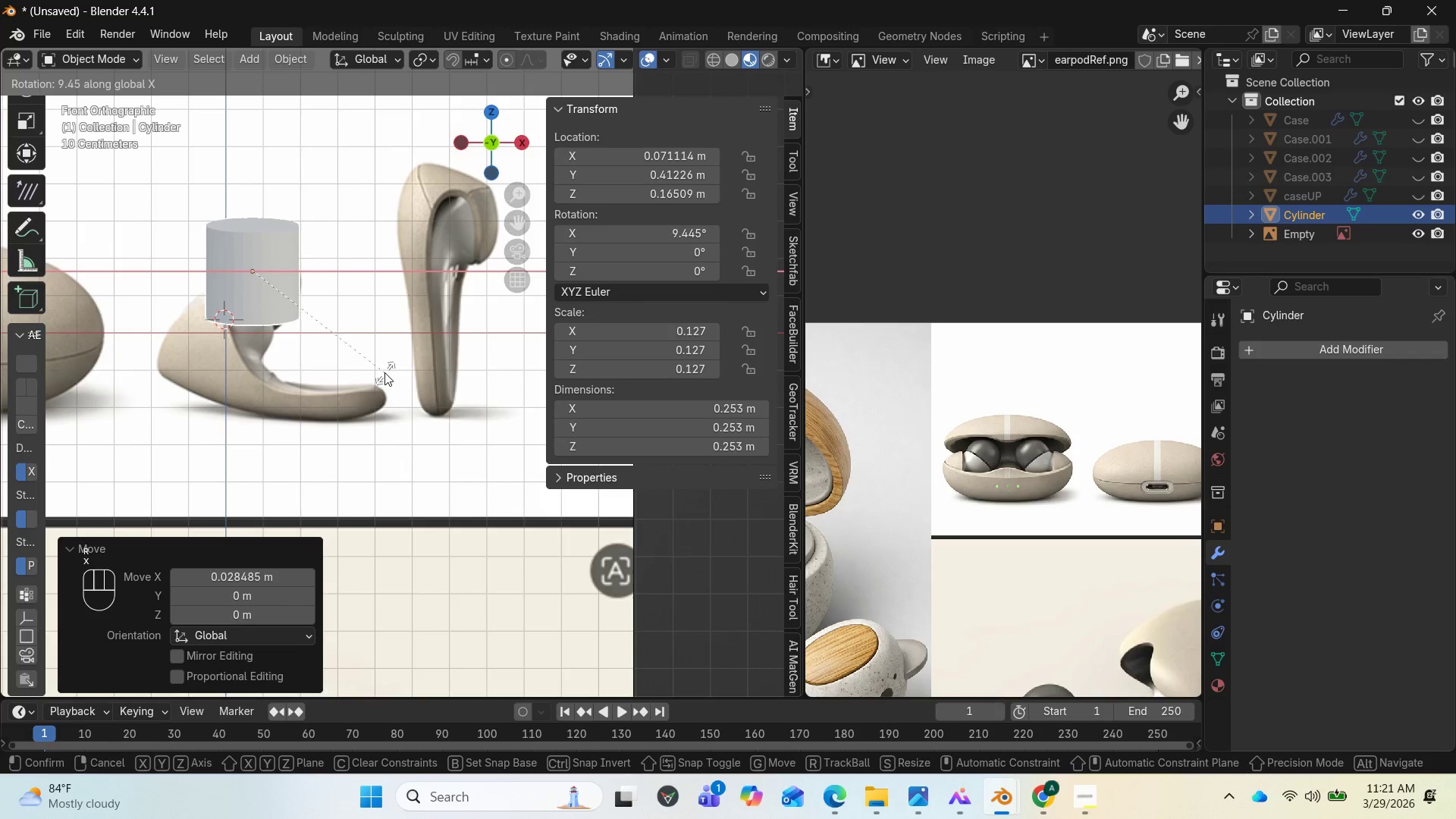 
key(Y)
 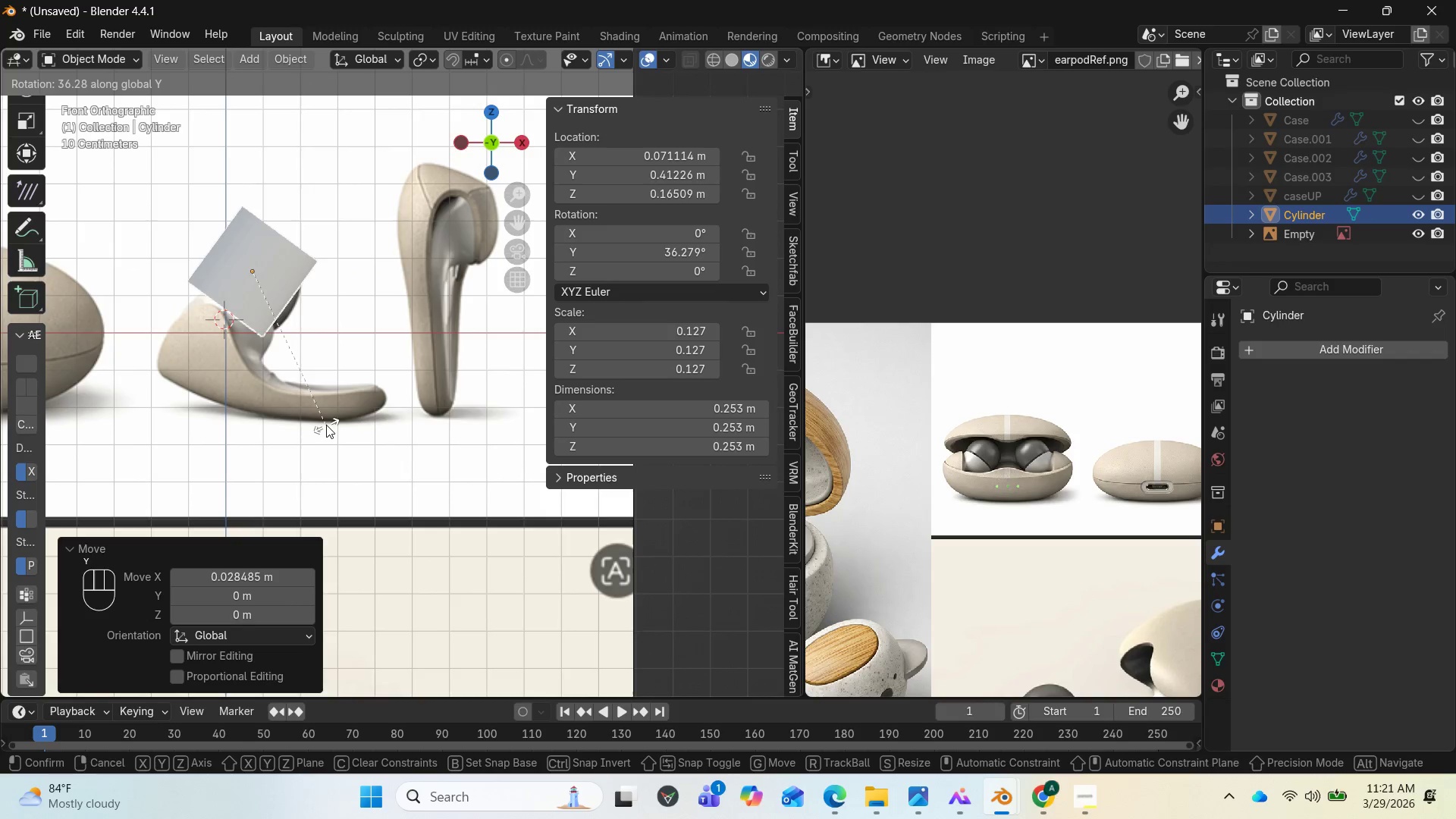 
left_click([325, 425])
 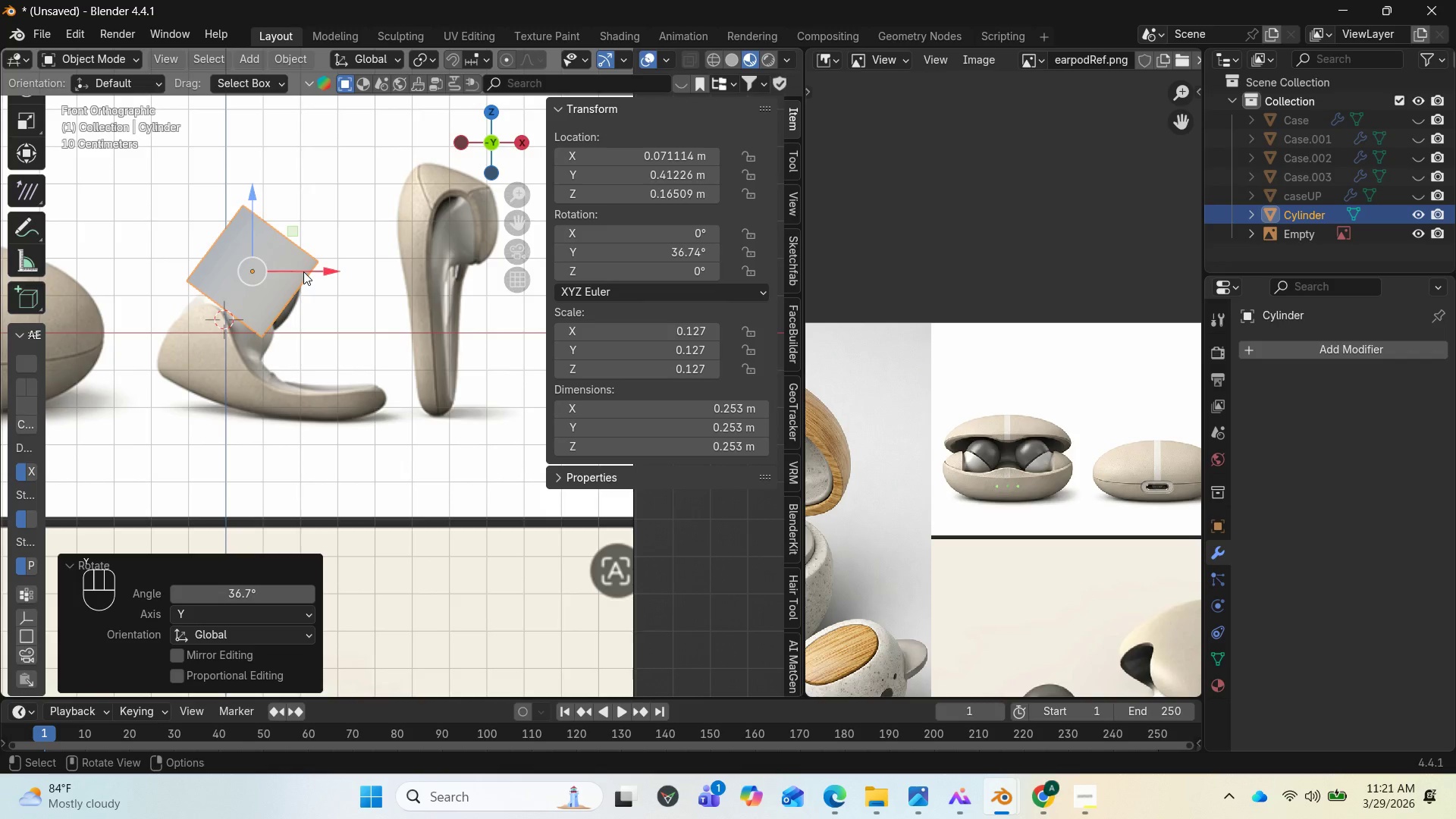 
left_click_drag(start_coordinate=[303, 271], to_coordinate=[318, 278])
 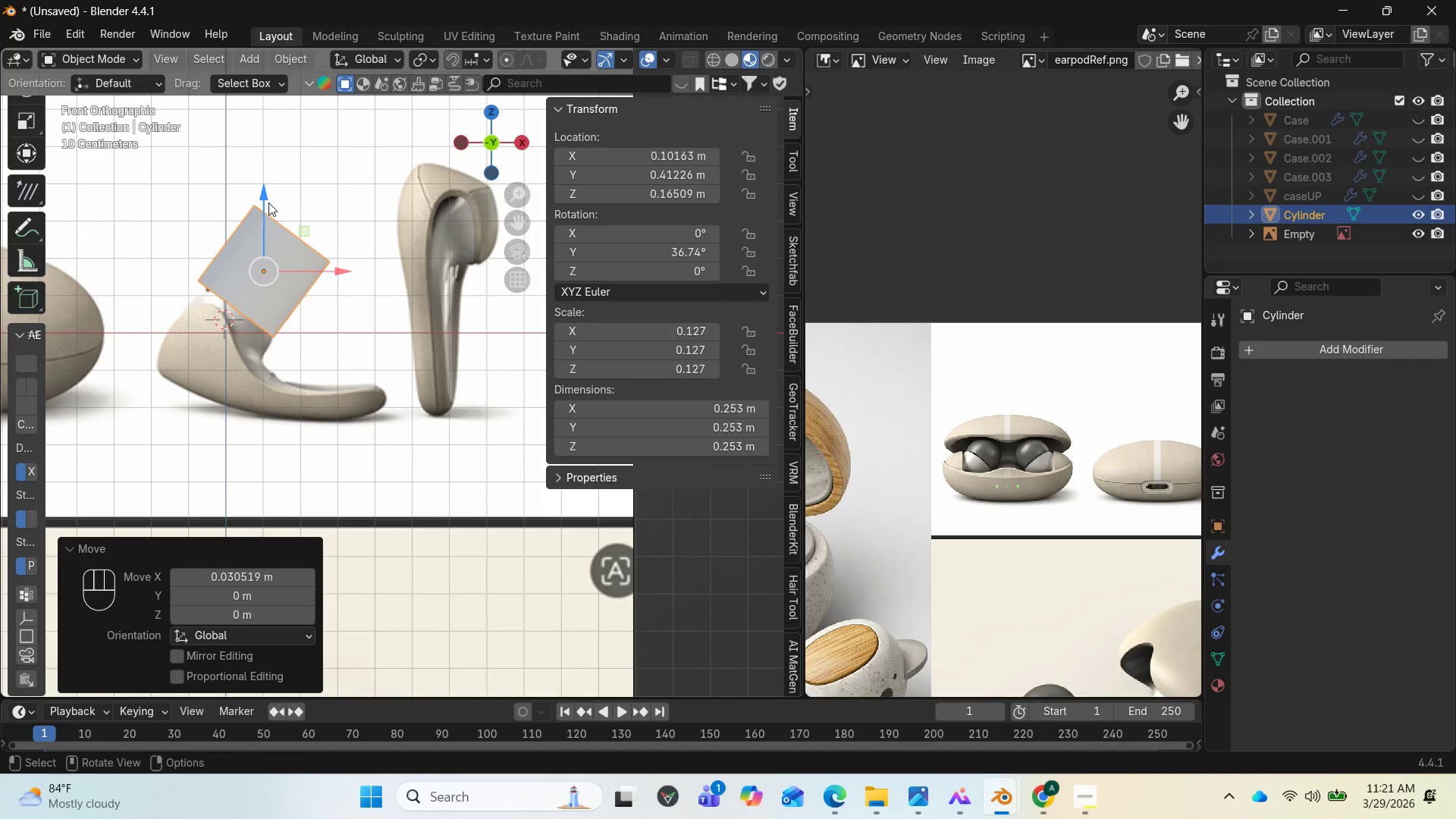 
left_click_drag(start_coordinate=[264, 198], to_coordinate=[264, 209])
 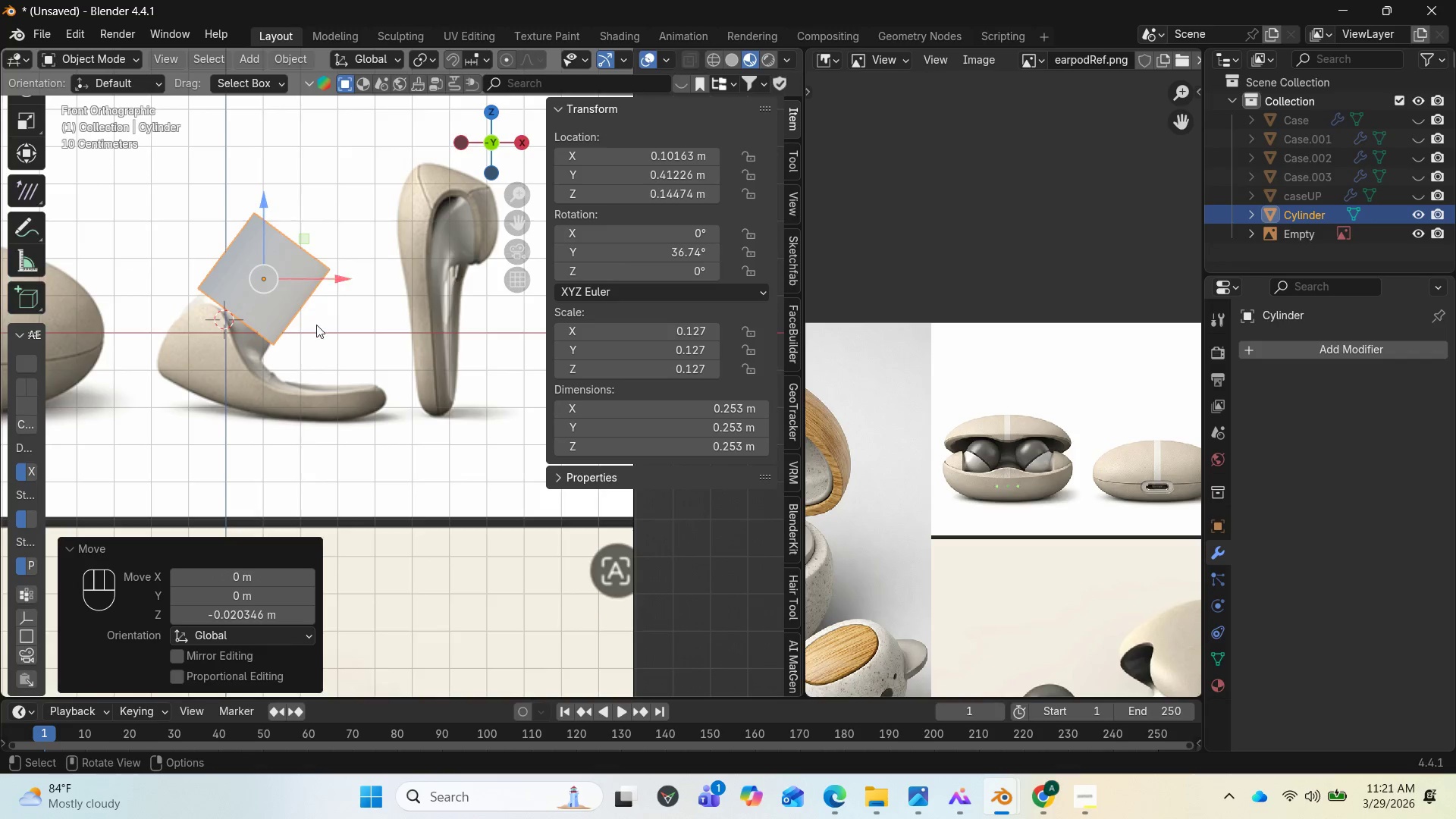 
scroll: coordinate [316, 327], scroll_direction: up, amount: 2.0
 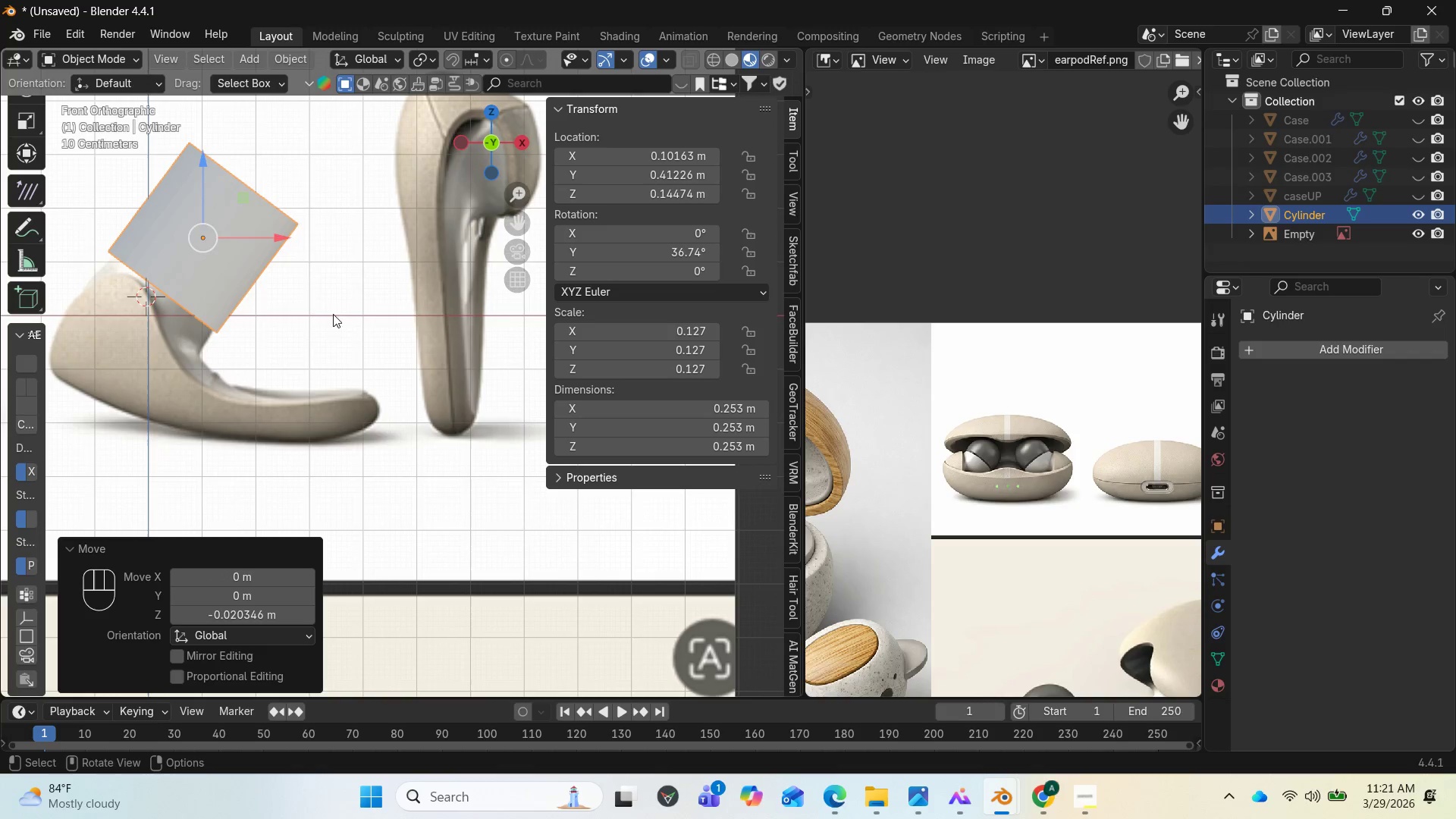 
left_click_drag(start_coordinate=[278, 240], to_coordinate=[287, 240])
 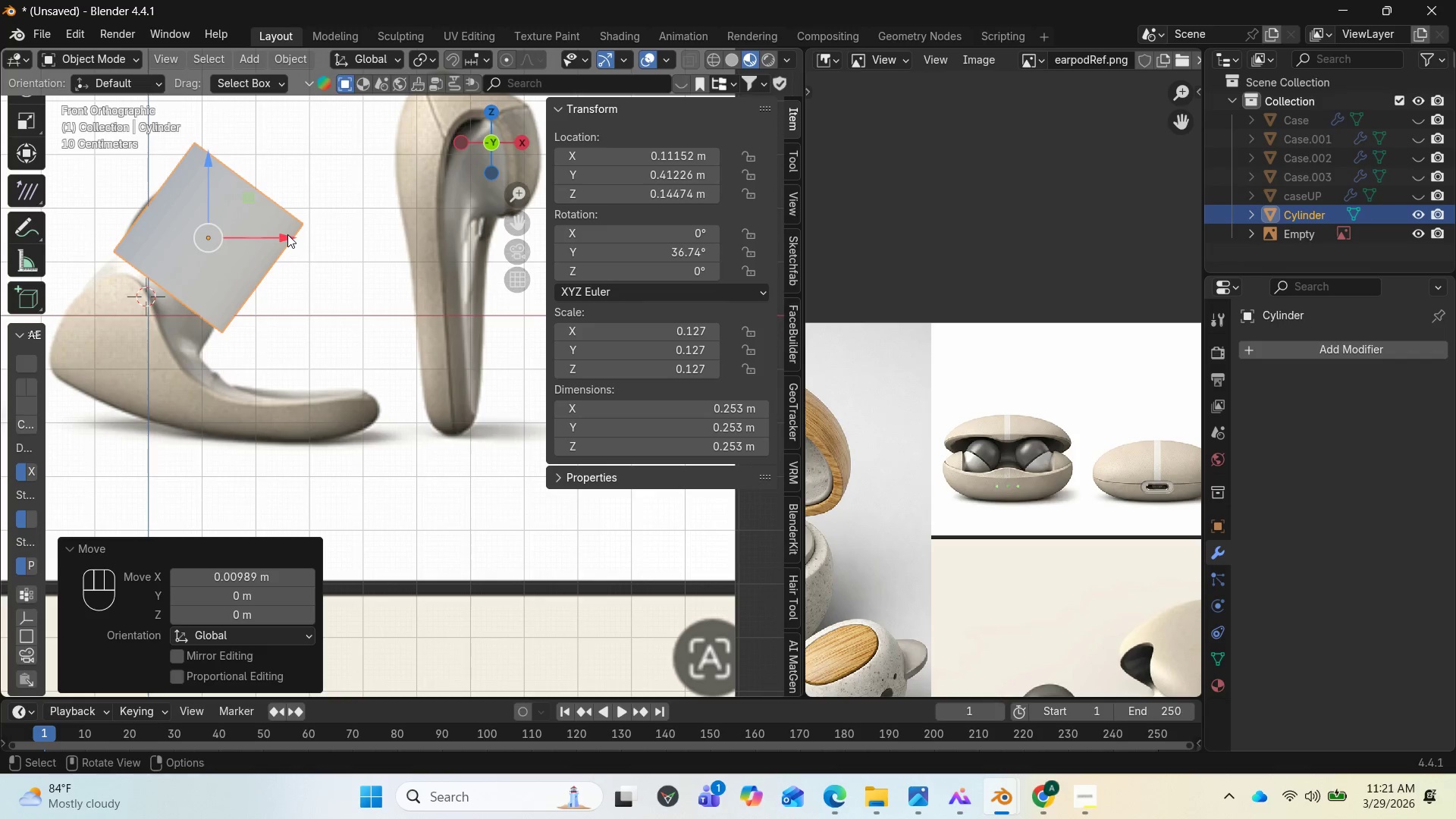 
left_click_drag(start_coordinate=[287, 234], to_coordinate=[279, 234])
 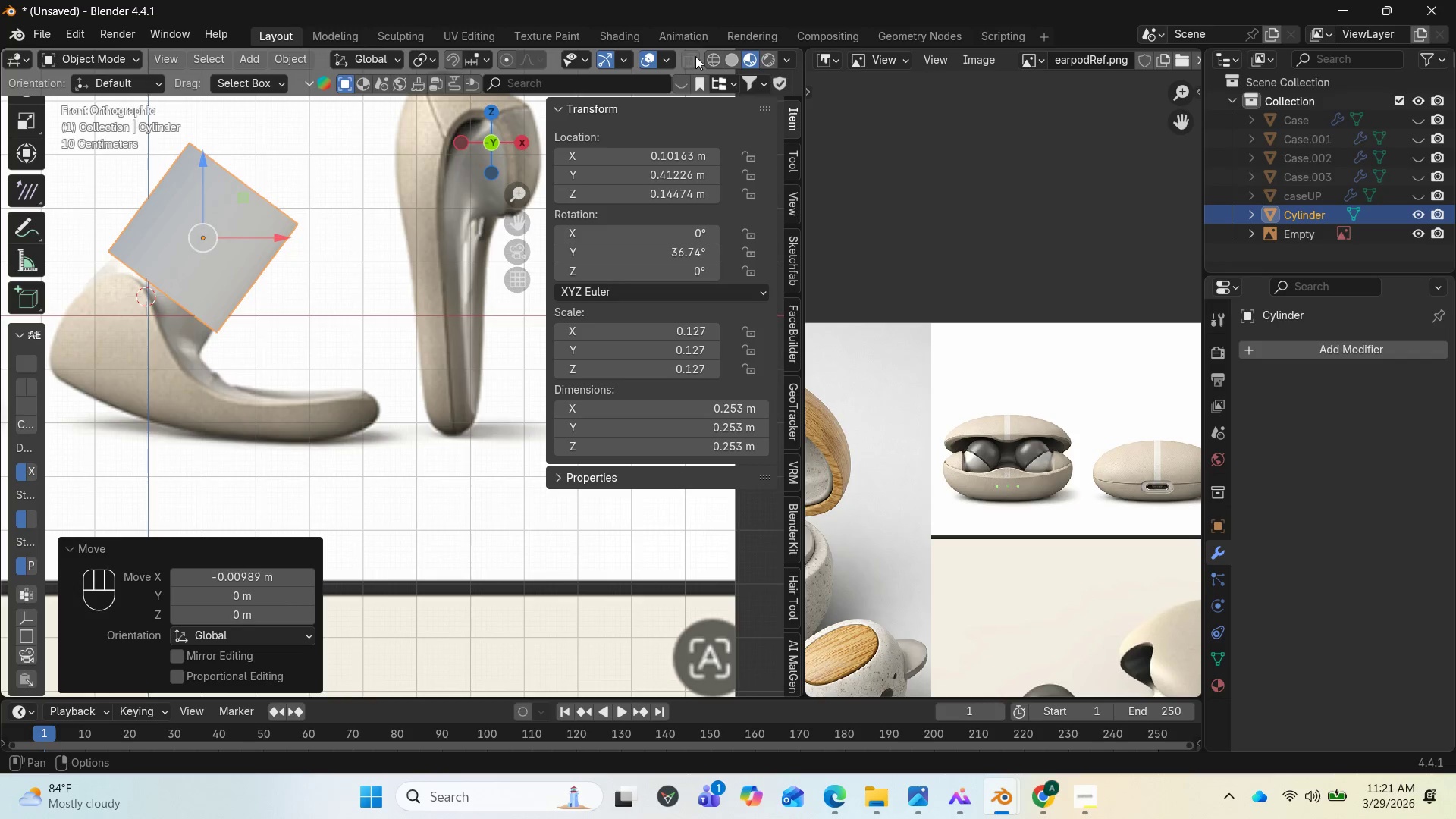 
left_click([730, 60])
 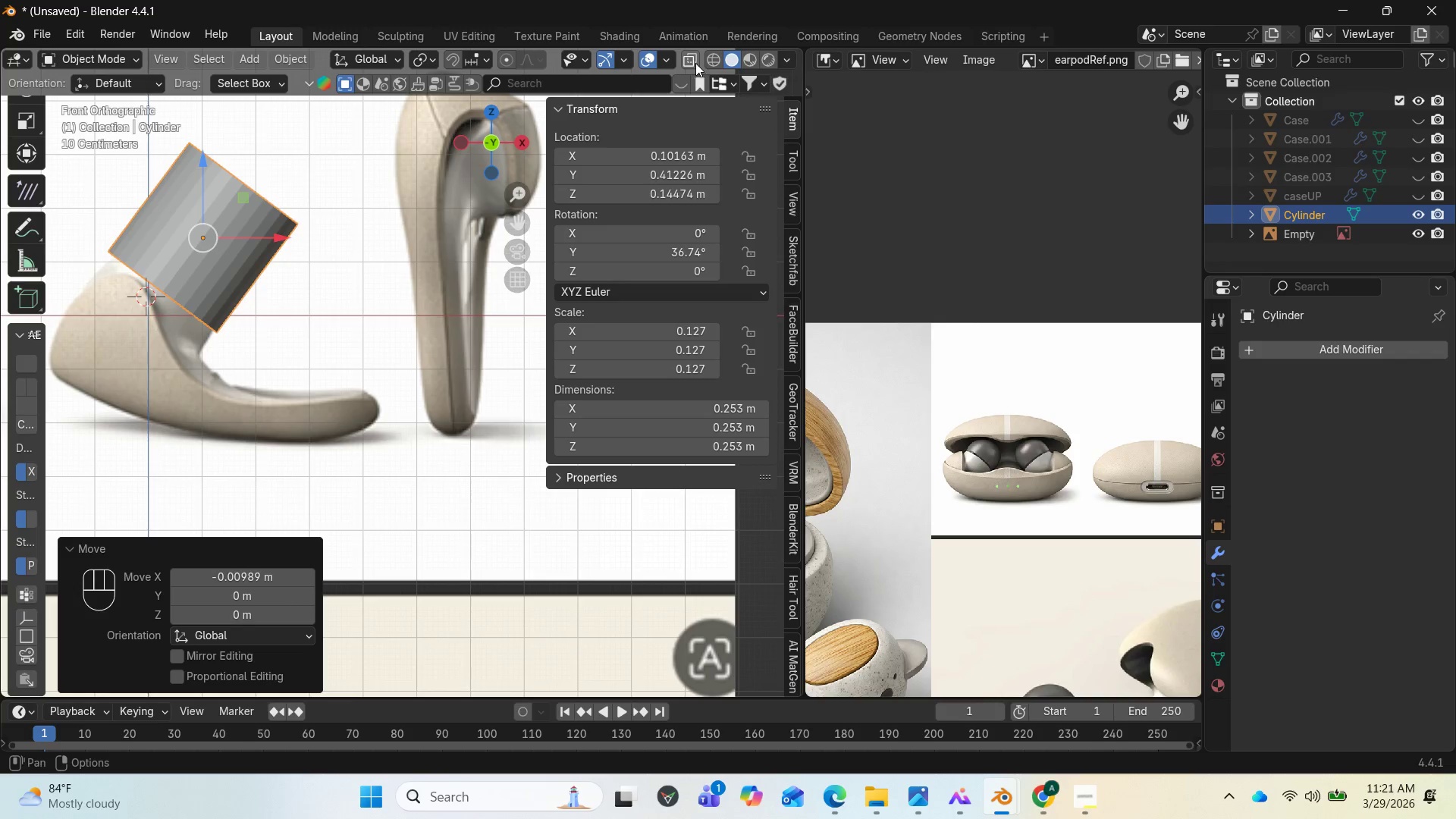 
left_click([695, 61])
 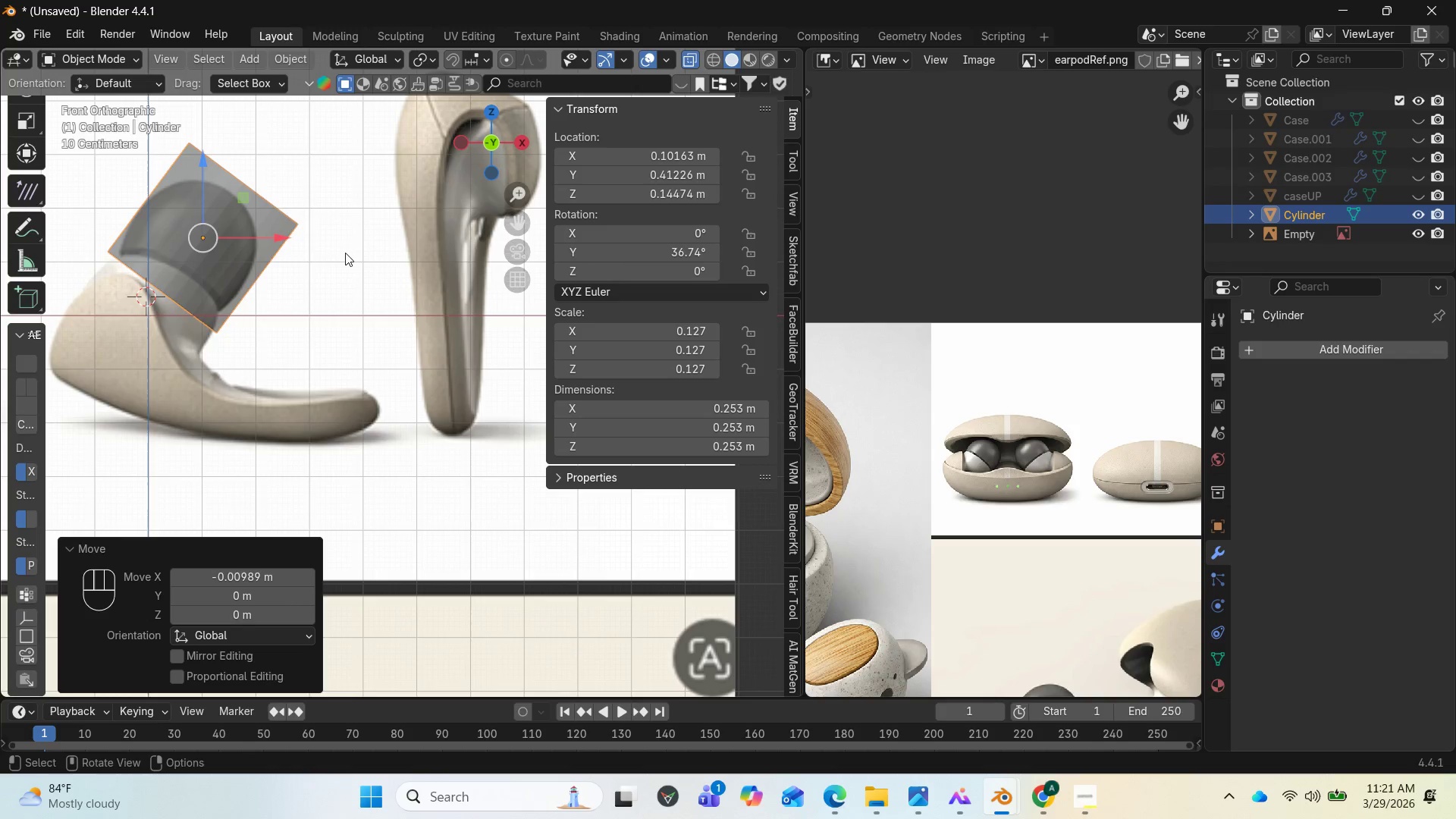 
wait(11.5)
 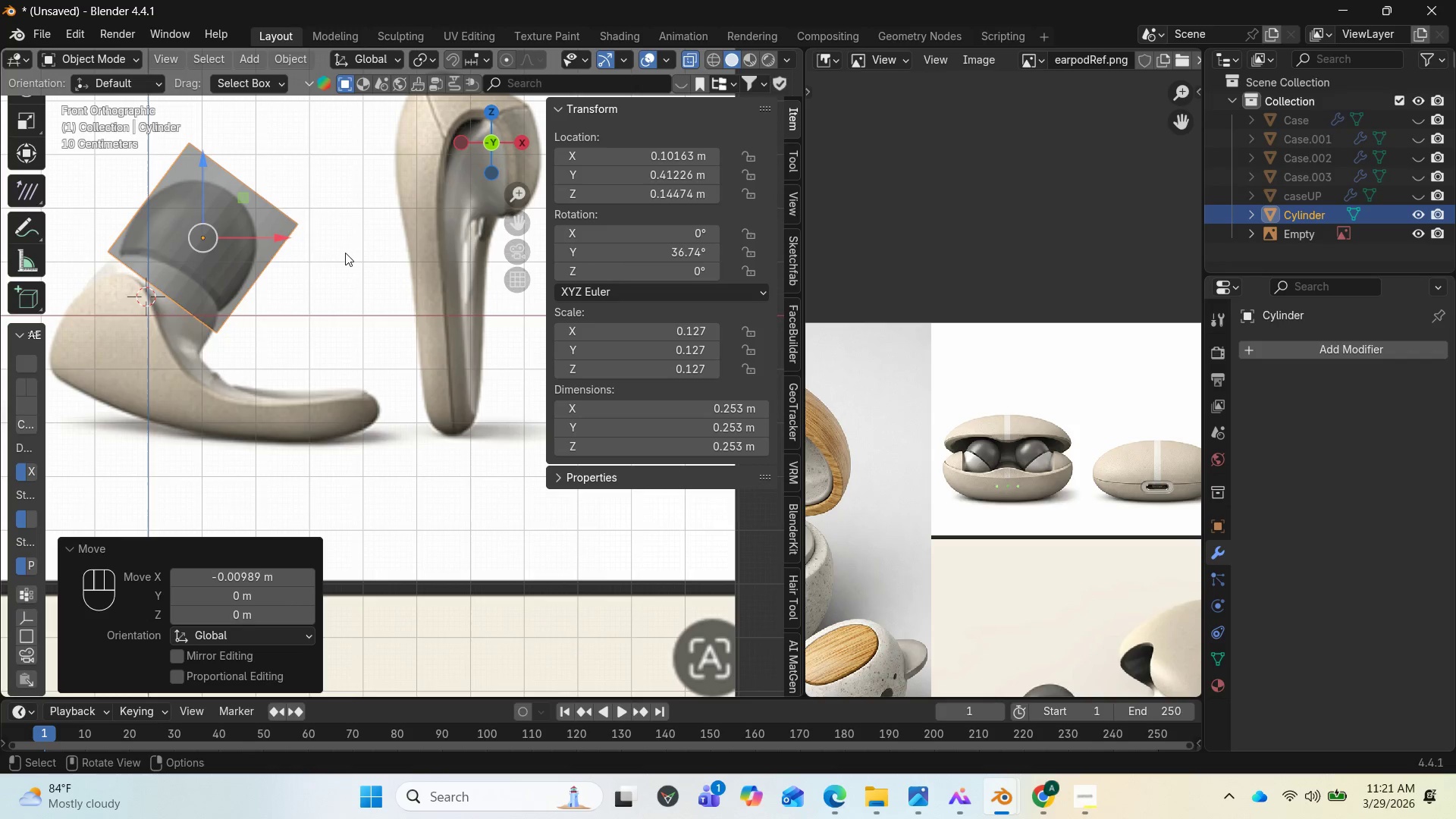 
key(R)
 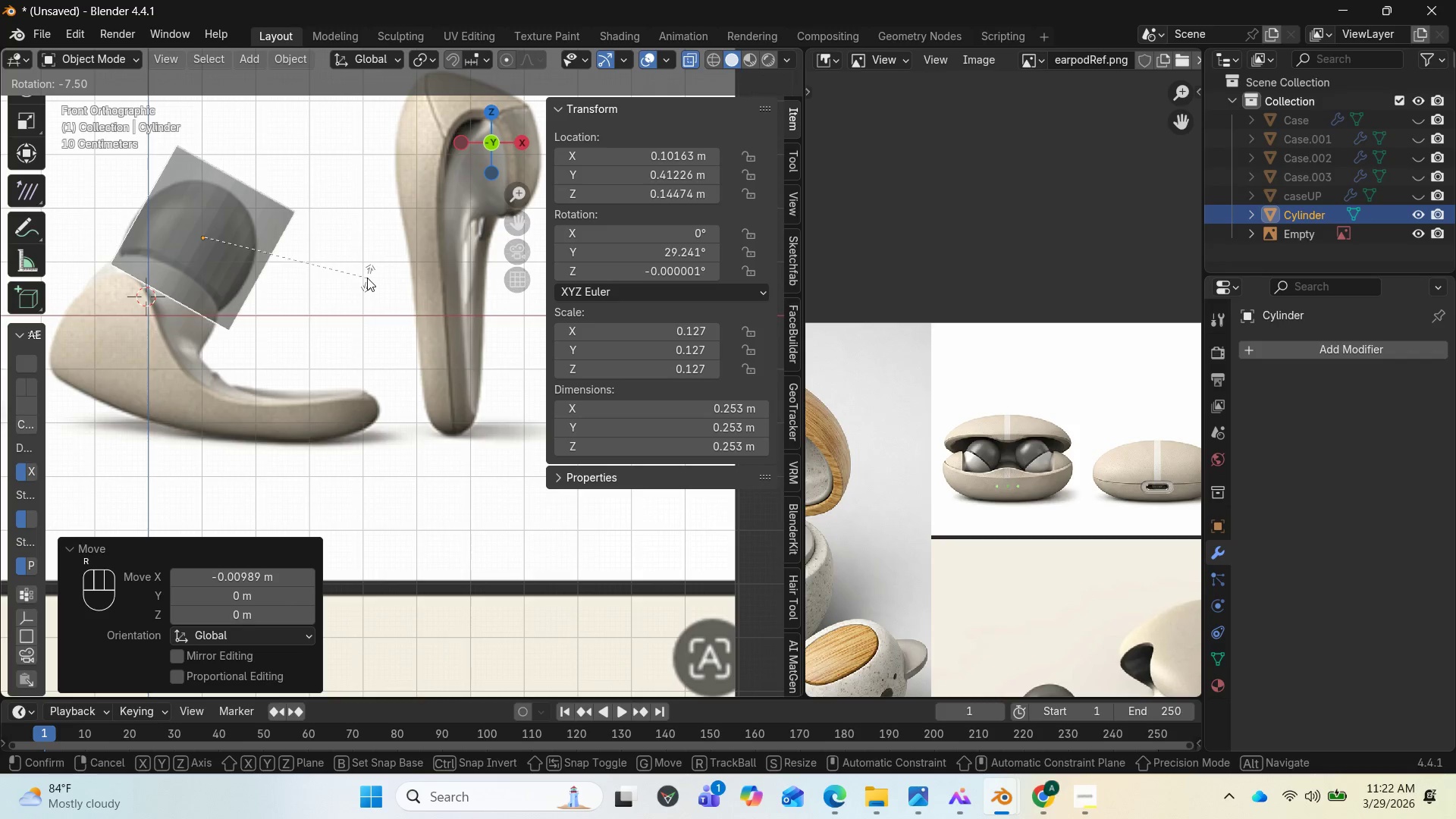 
left_click([363, 280])
 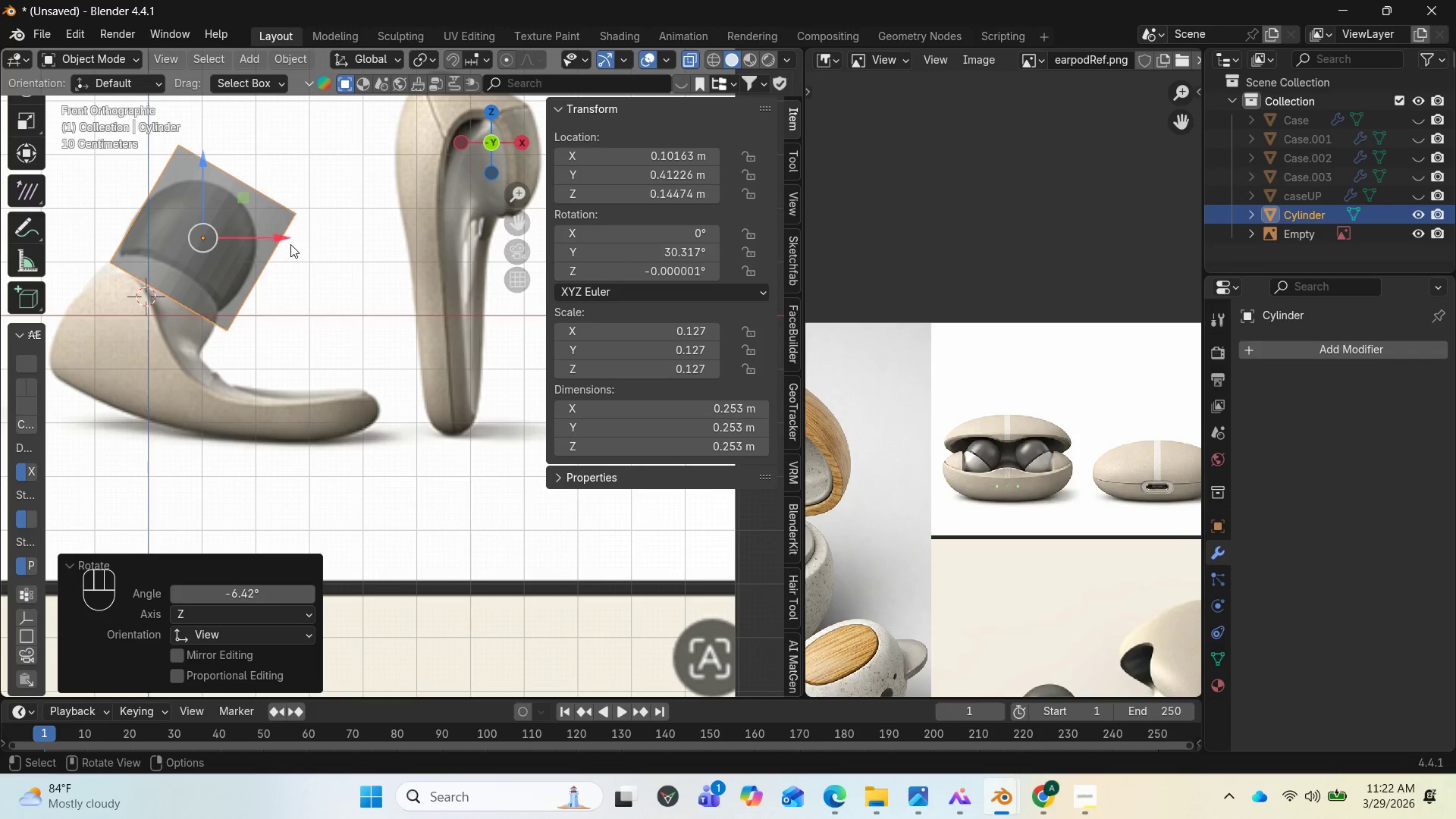 
left_click_drag(start_coordinate=[281, 238], to_coordinate=[271, 234])
 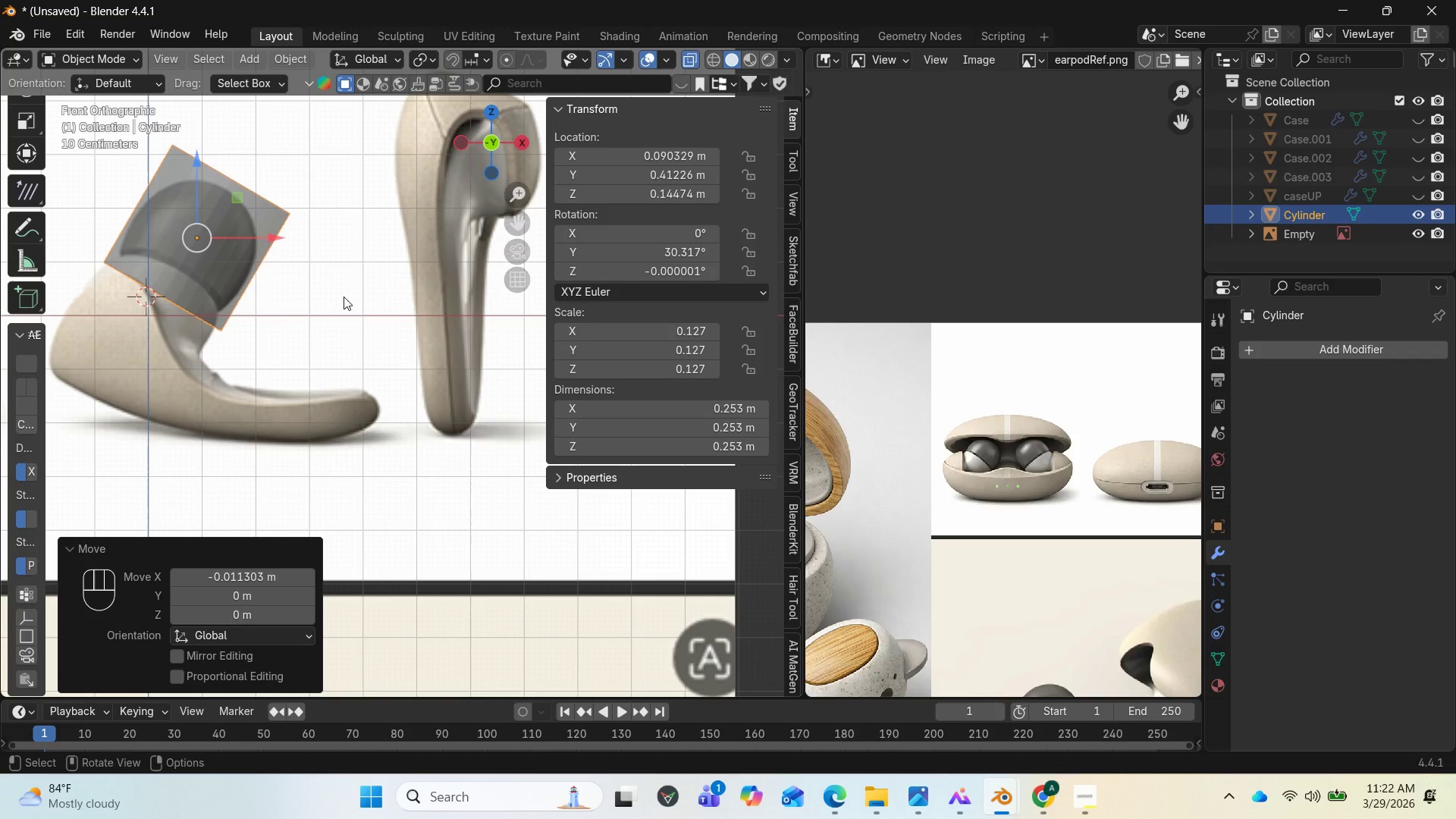 
key(Tab)
 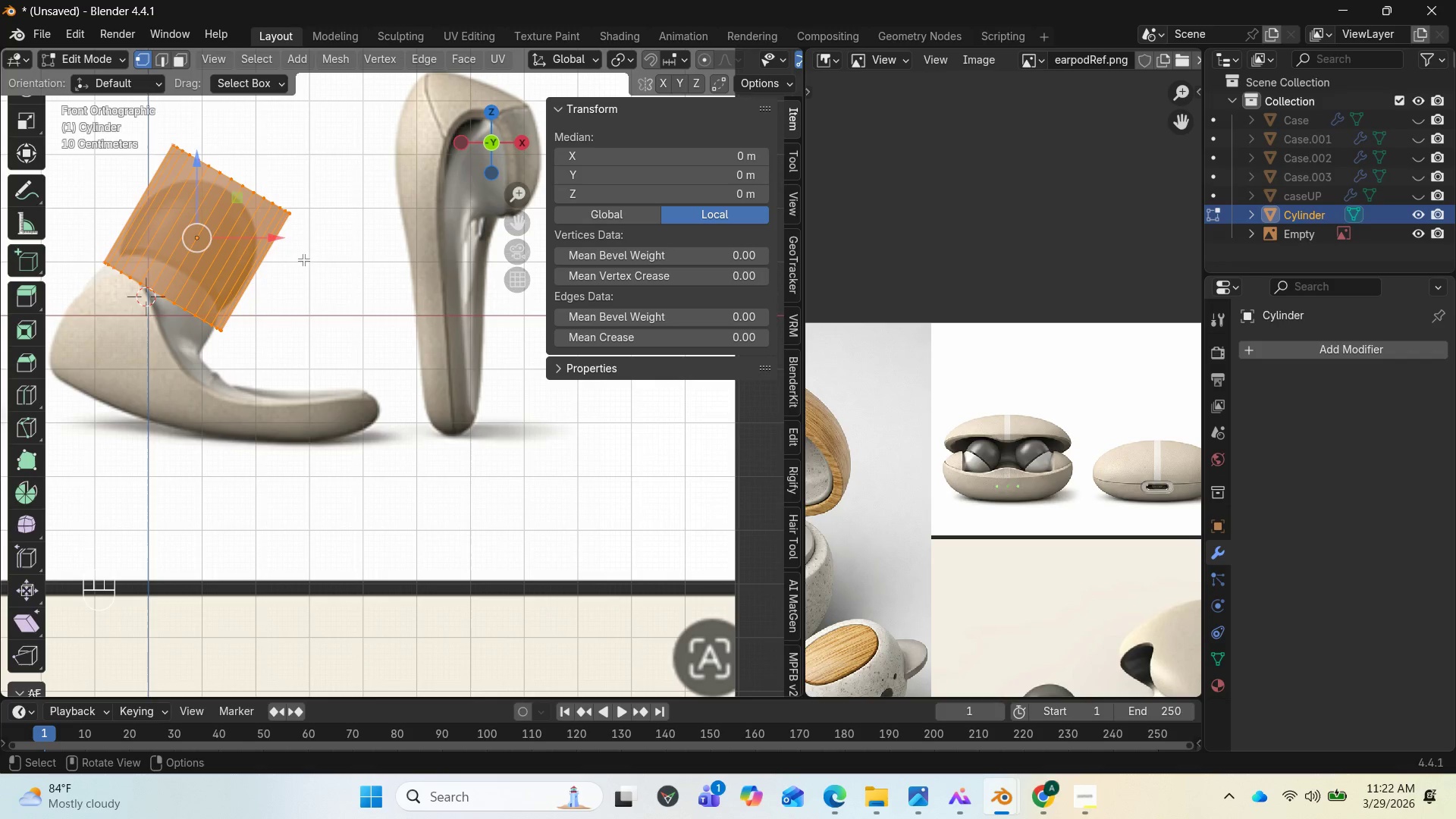 
wait(6.59)
 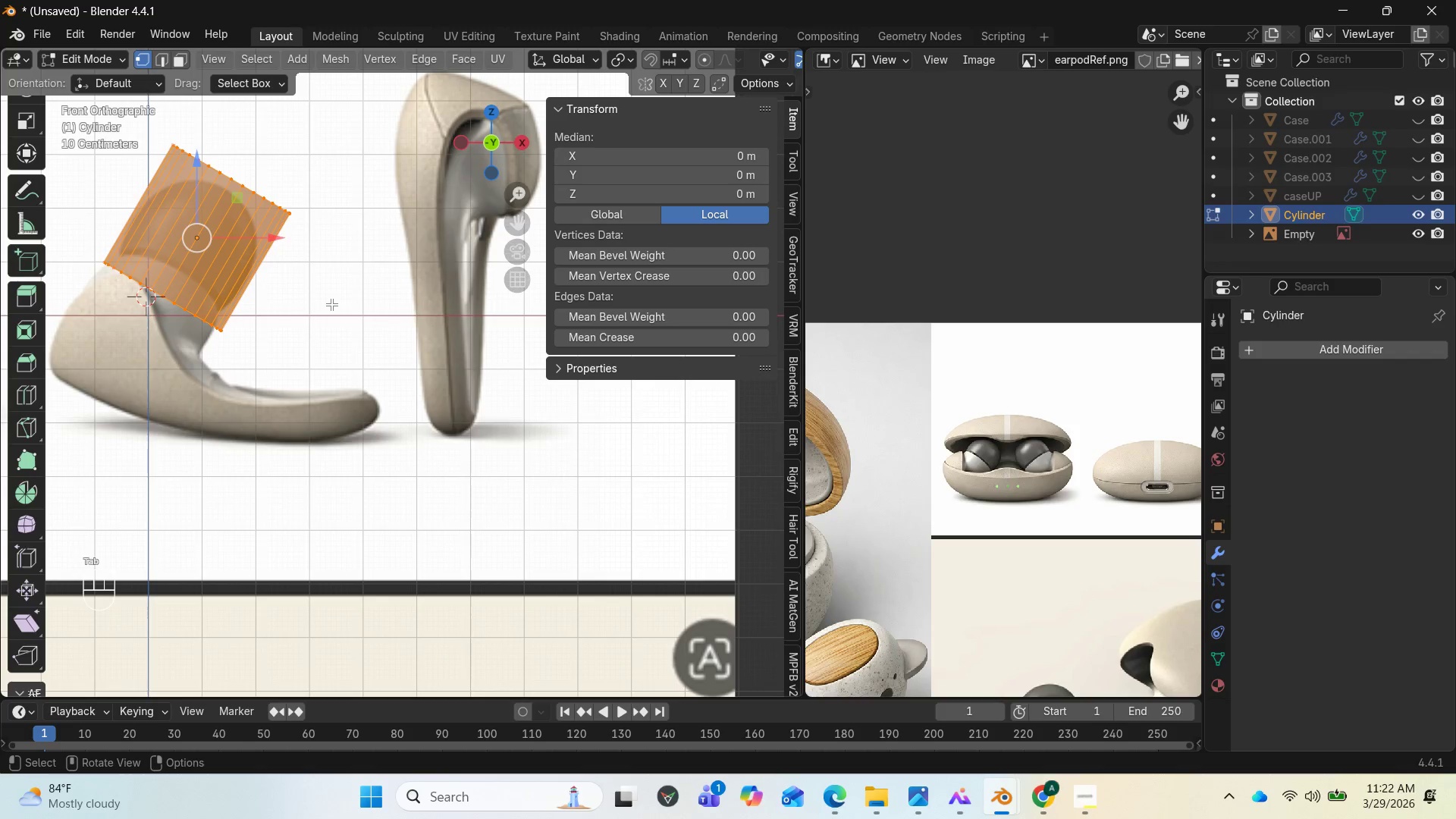 
key(Control+R)
 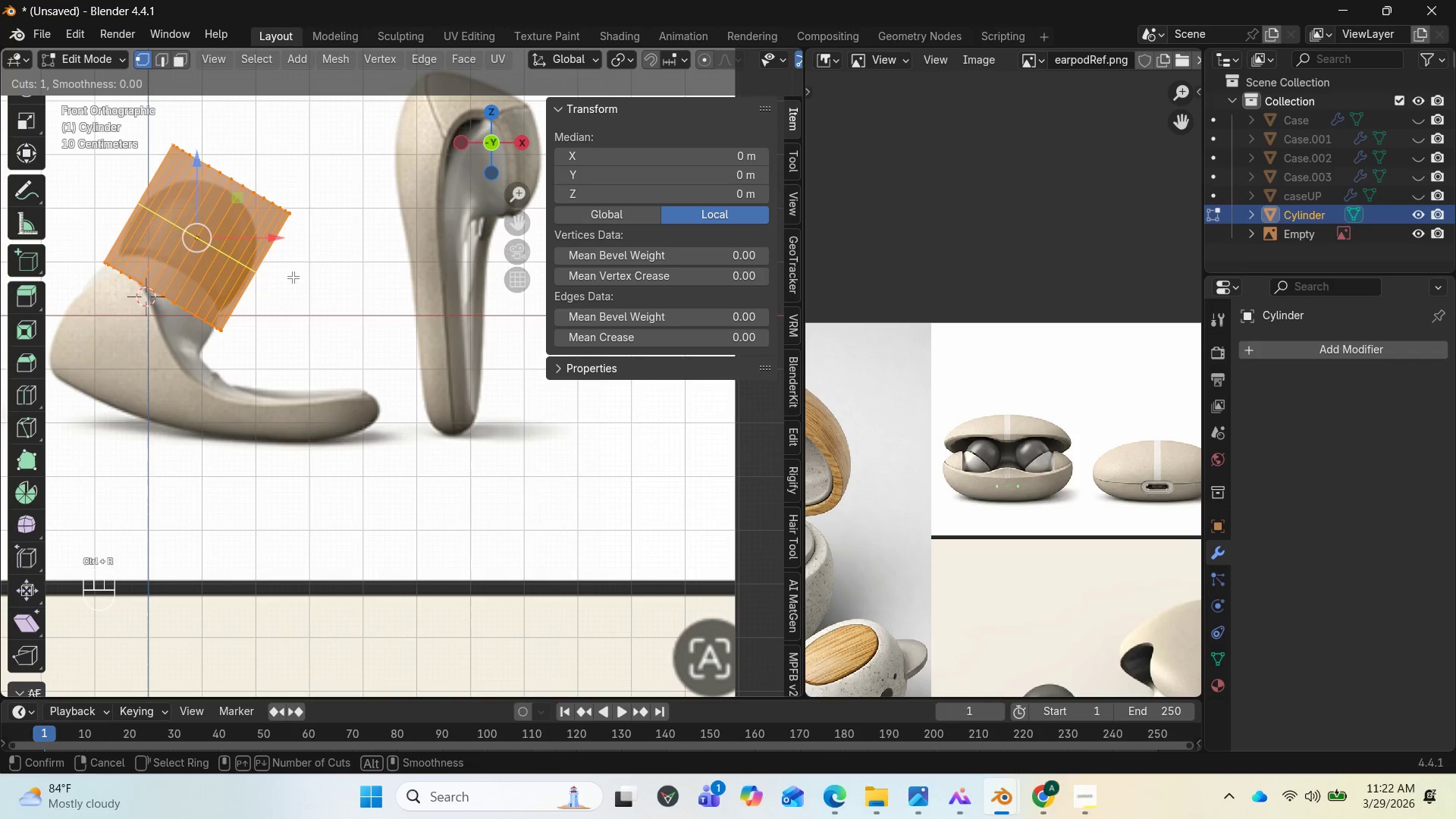 
left_click([293, 277])
 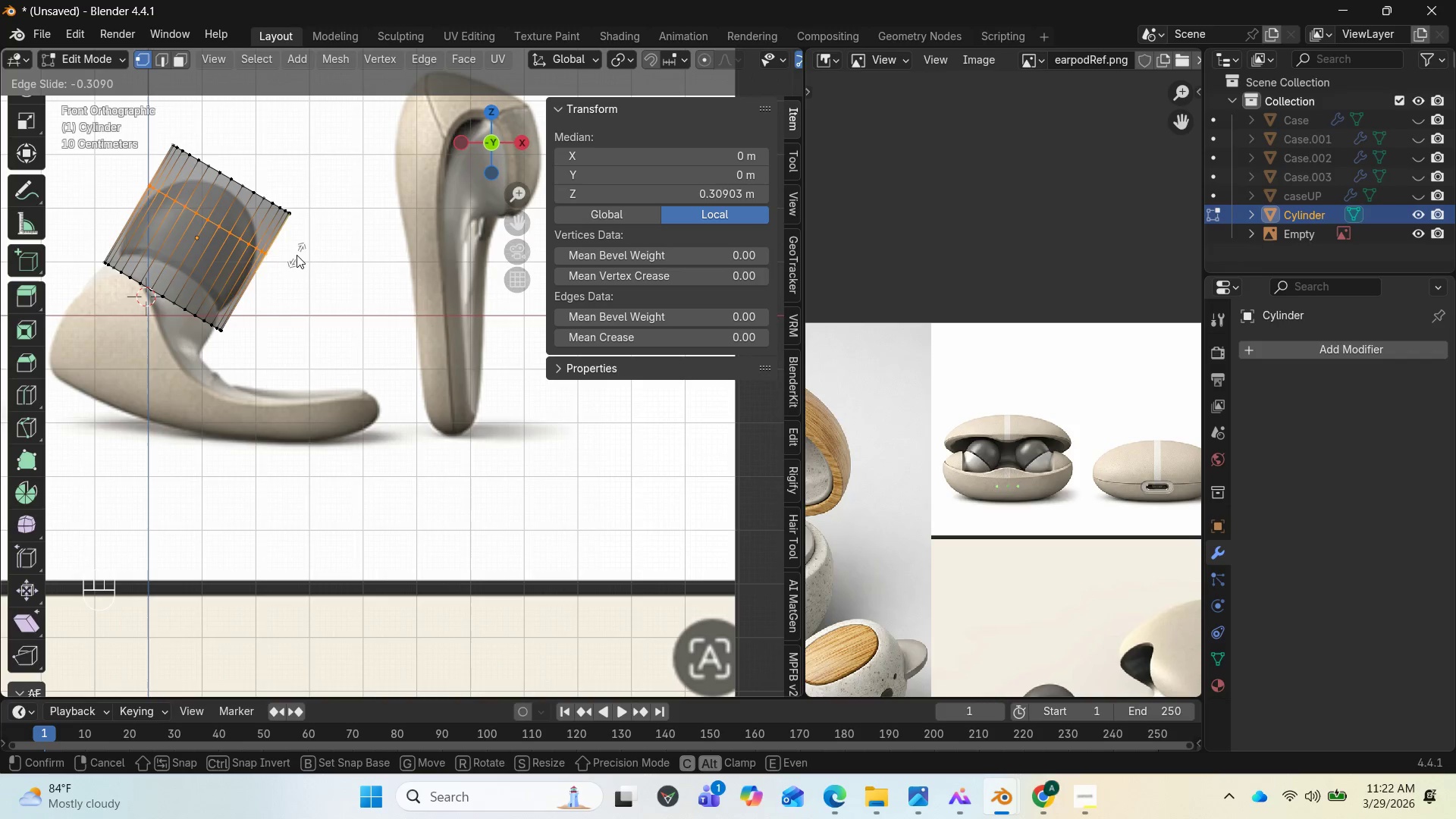 
wait(8.48)
 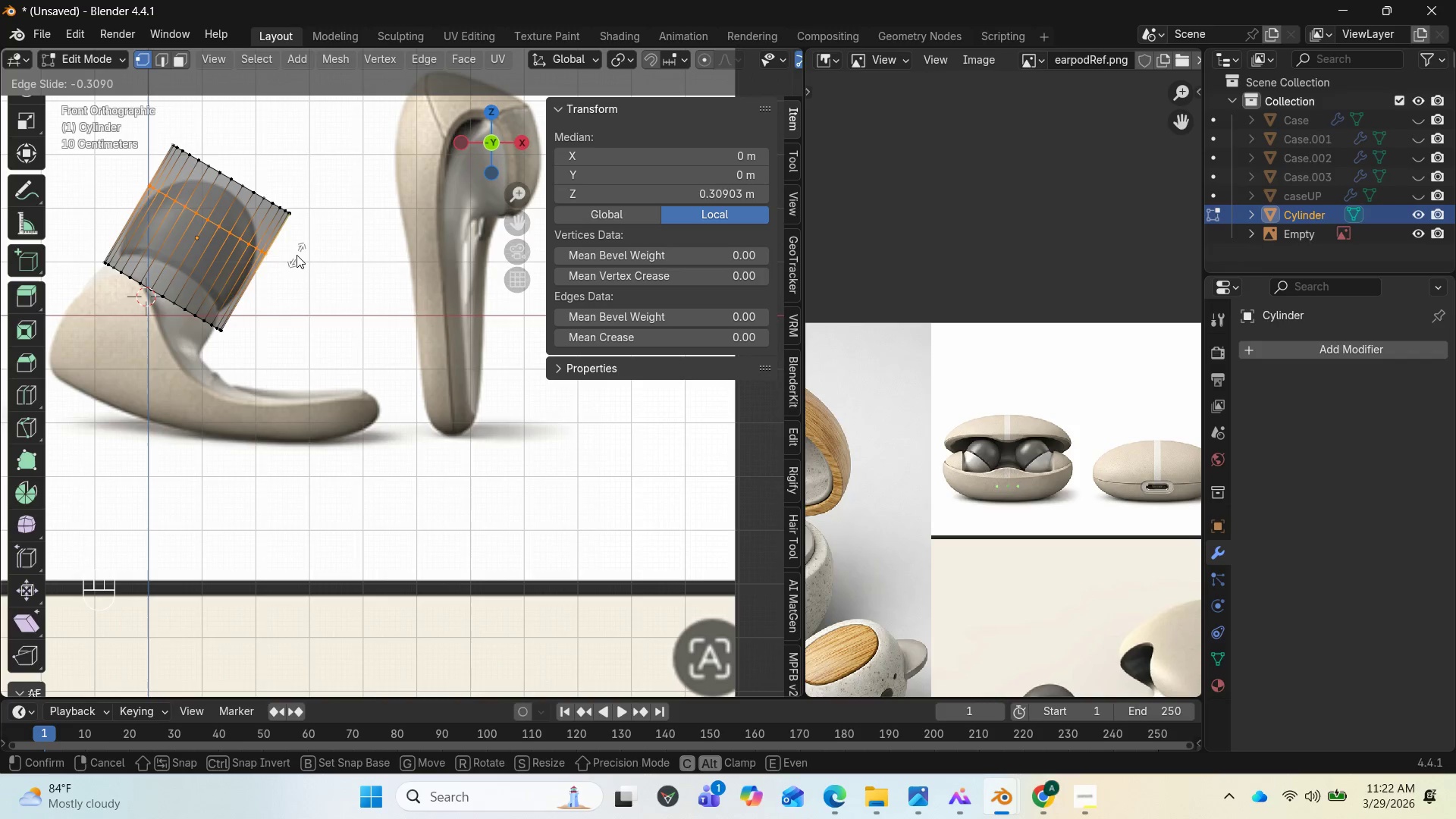 
left_click([297, 251])
 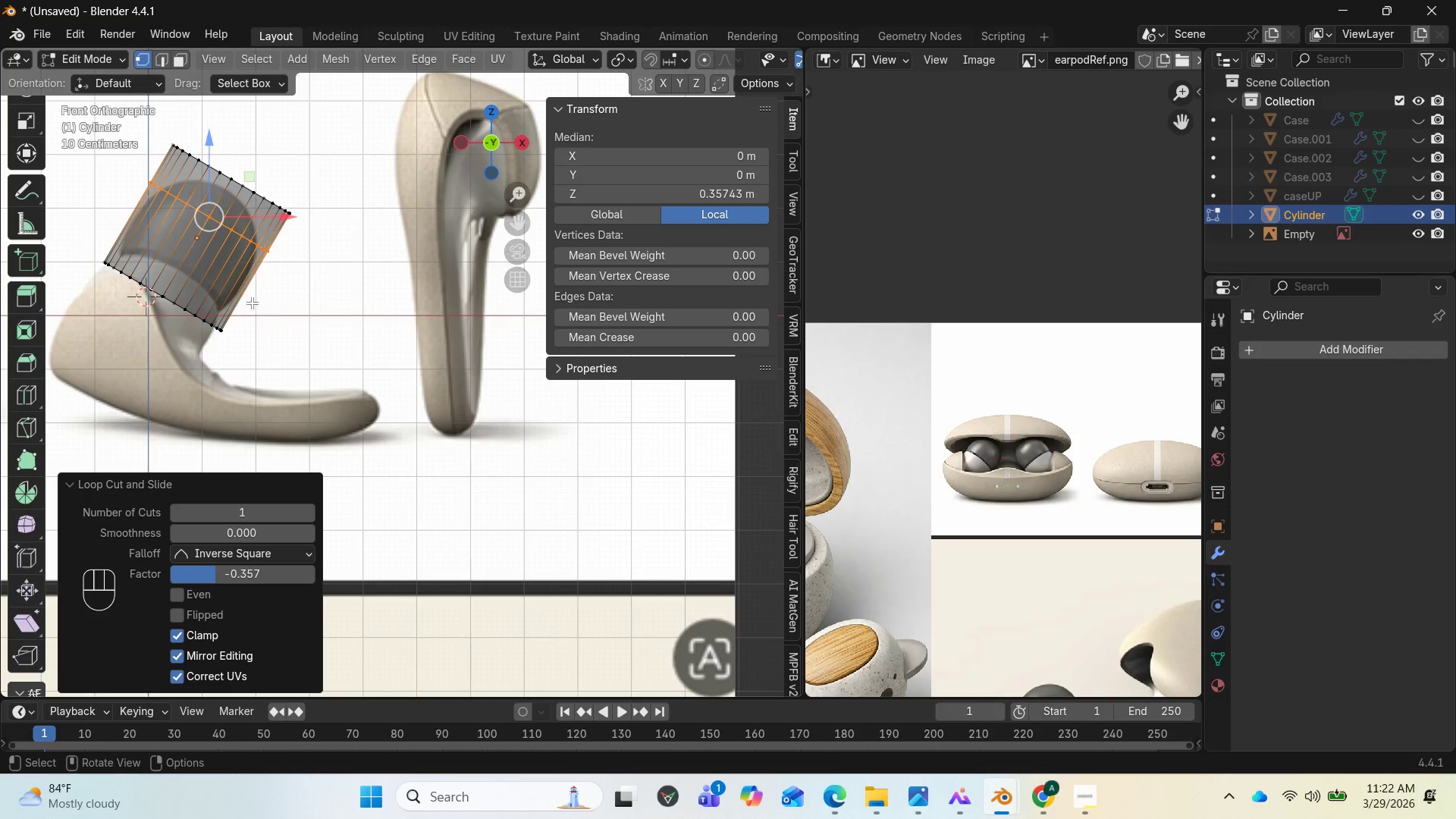 
key(Control+R)
 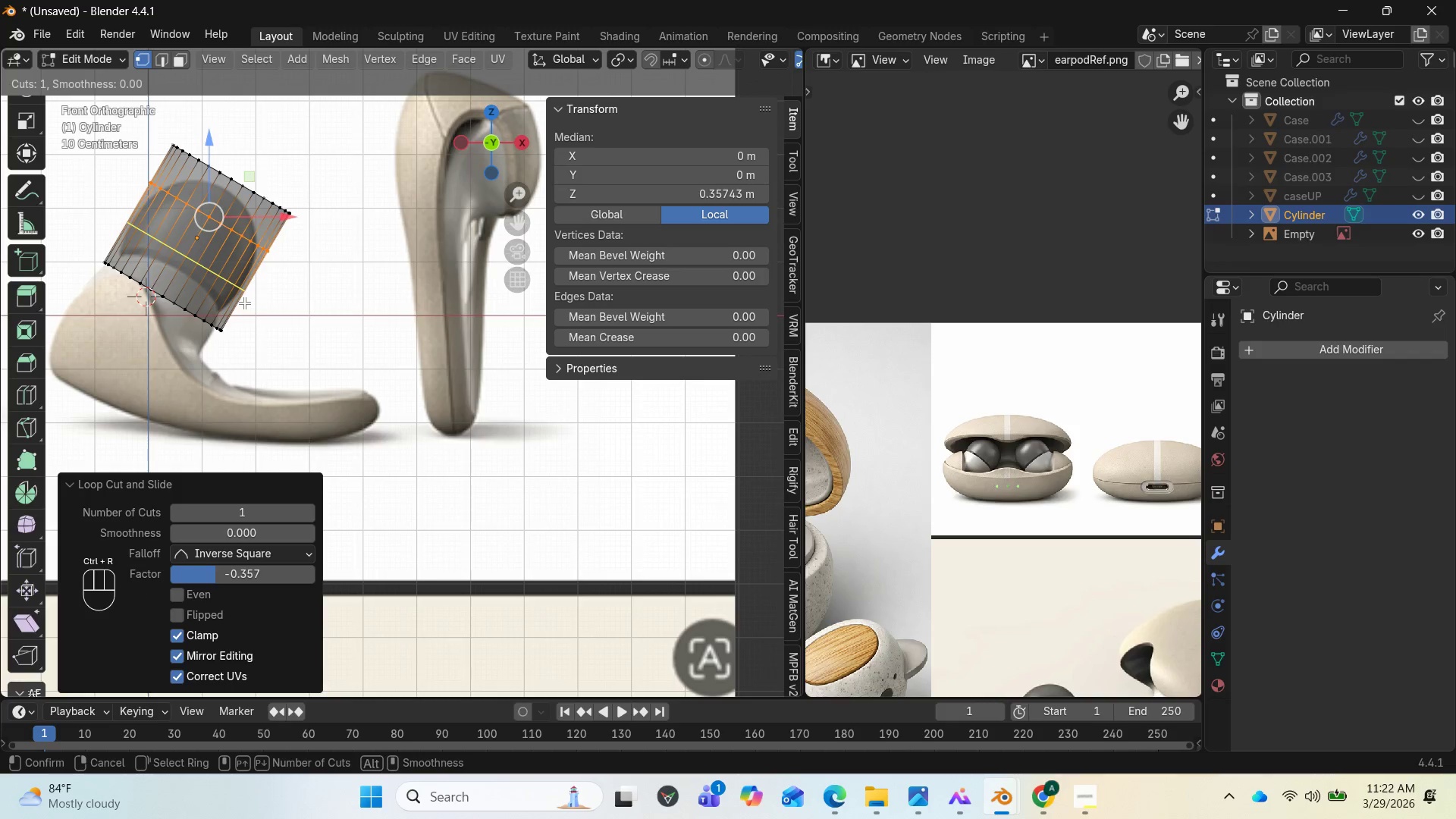 
left_click([244, 303])
 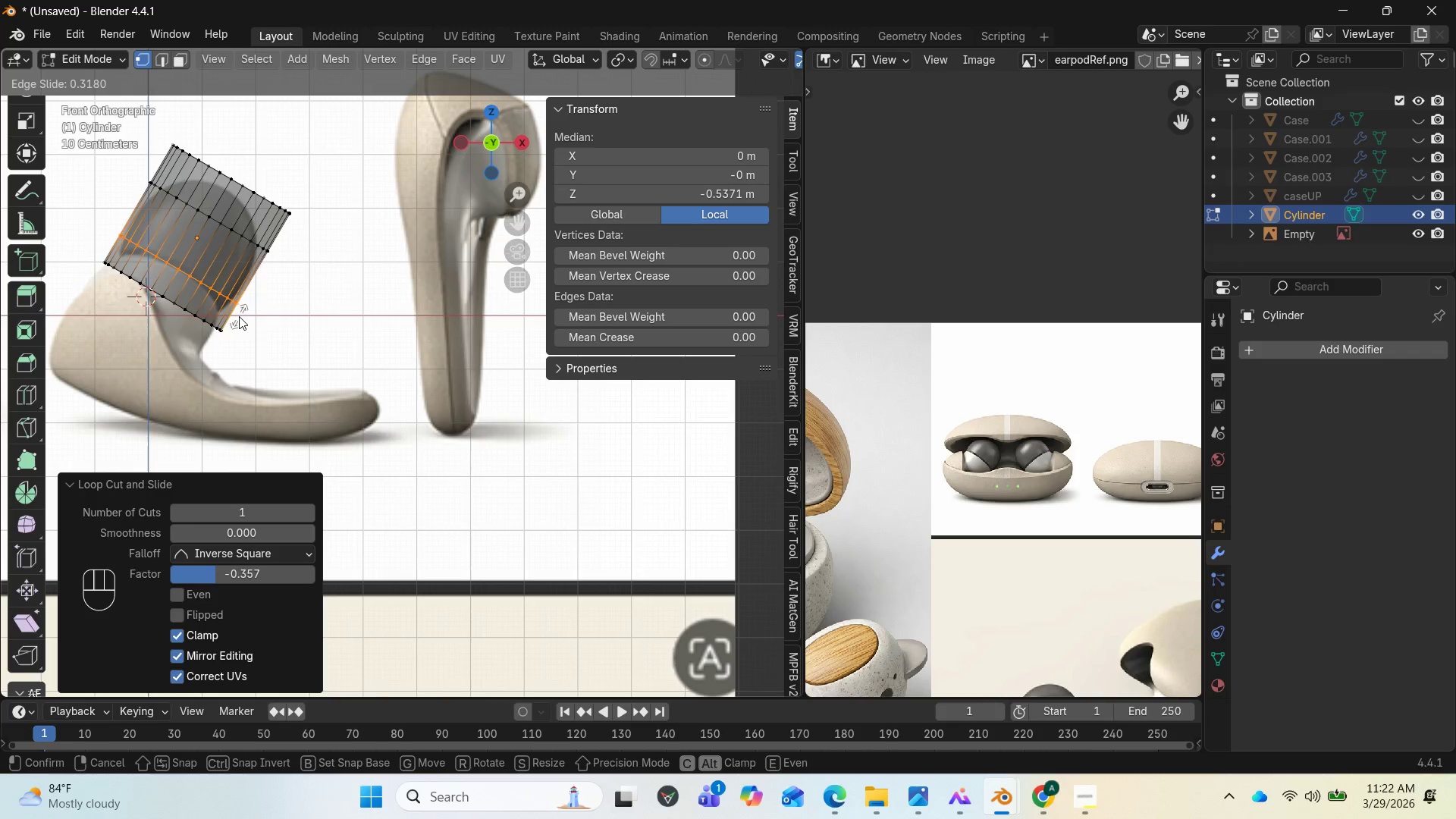 
left_click([239, 316])
 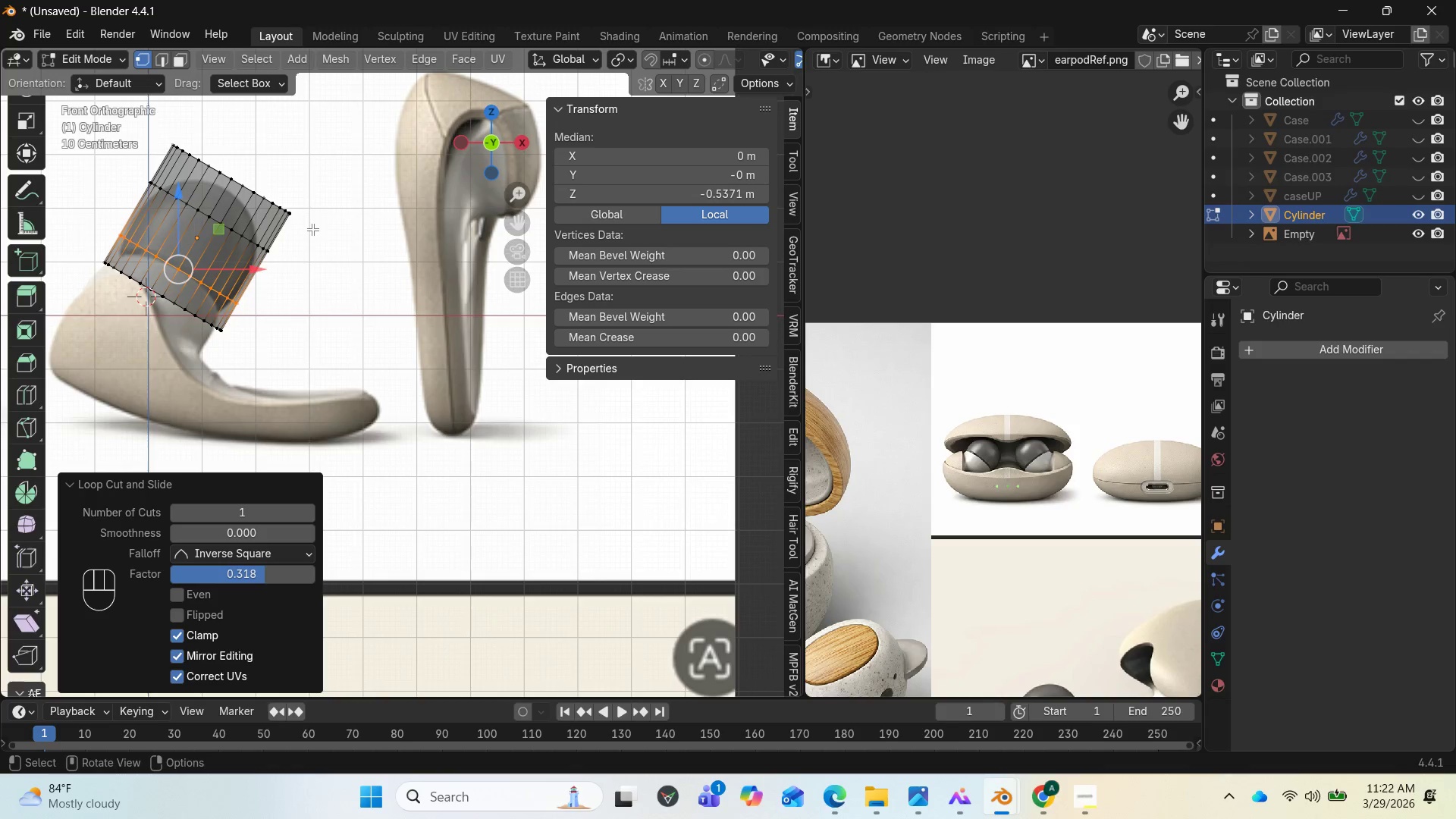 
left_click_drag(start_coordinate=[319, 228], to_coordinate=[294, 183])
 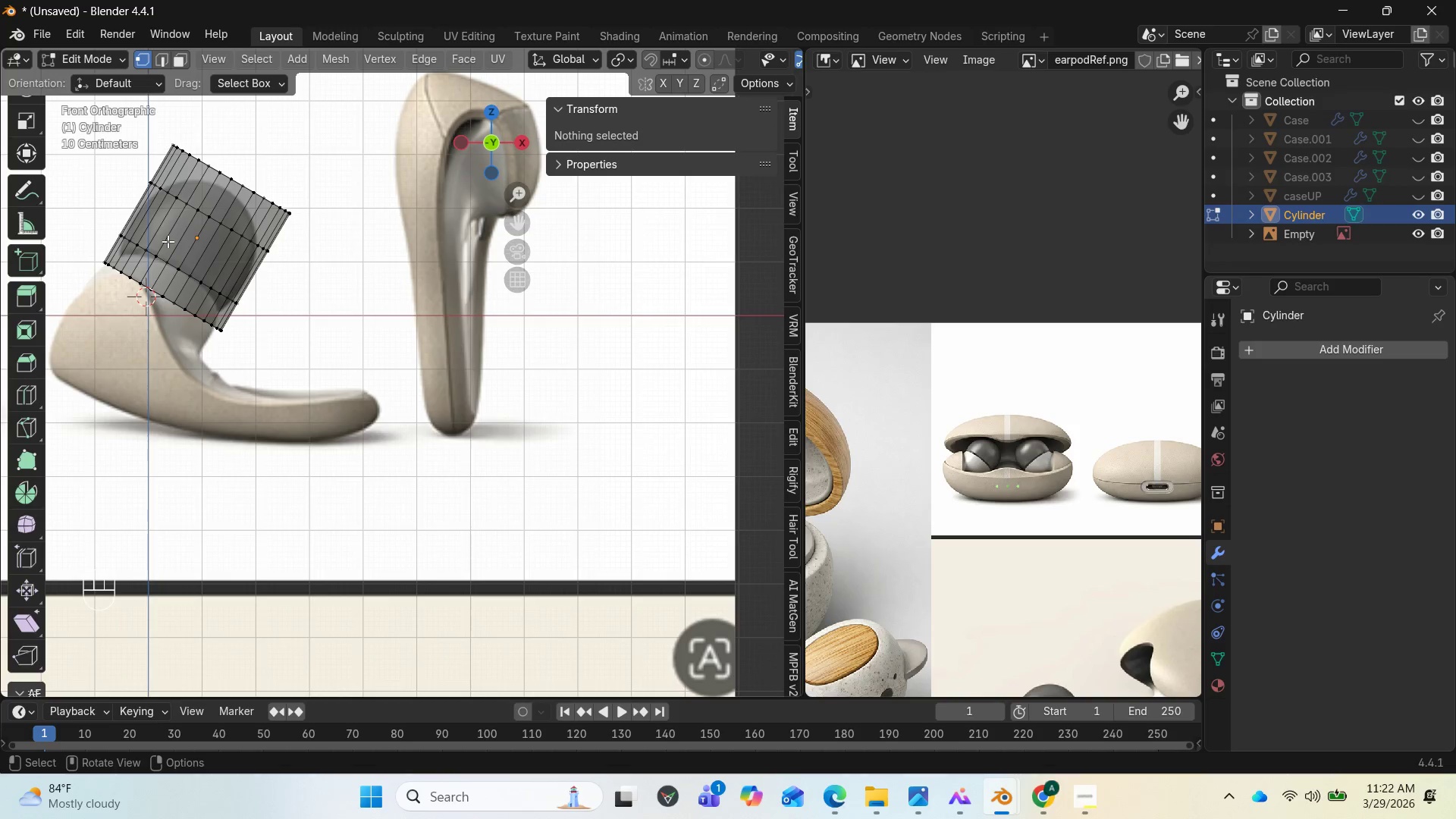 
hold_key(key=AltLeft, duration=1.12)
left_click([273, 201])
 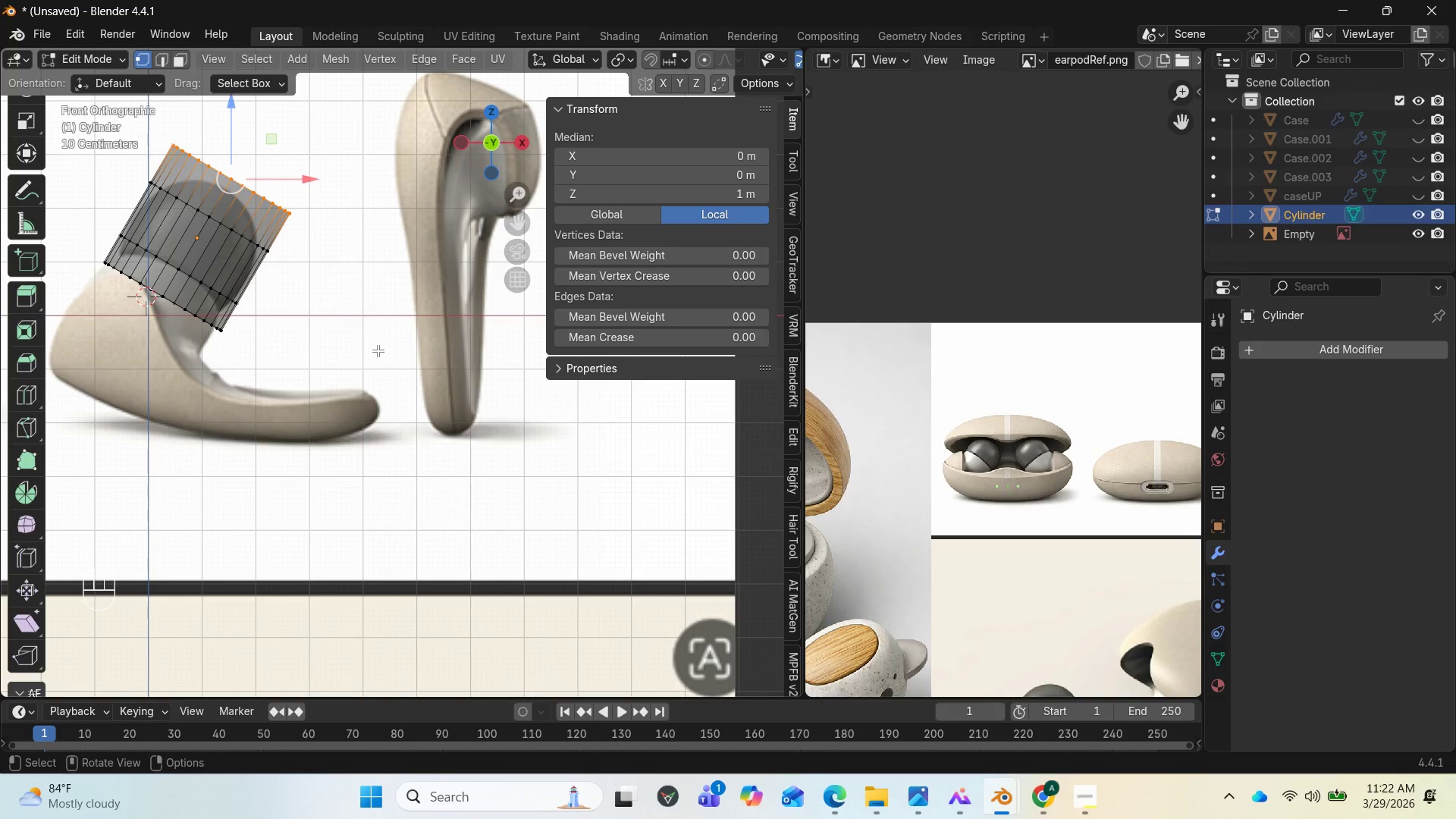 
key(S)
 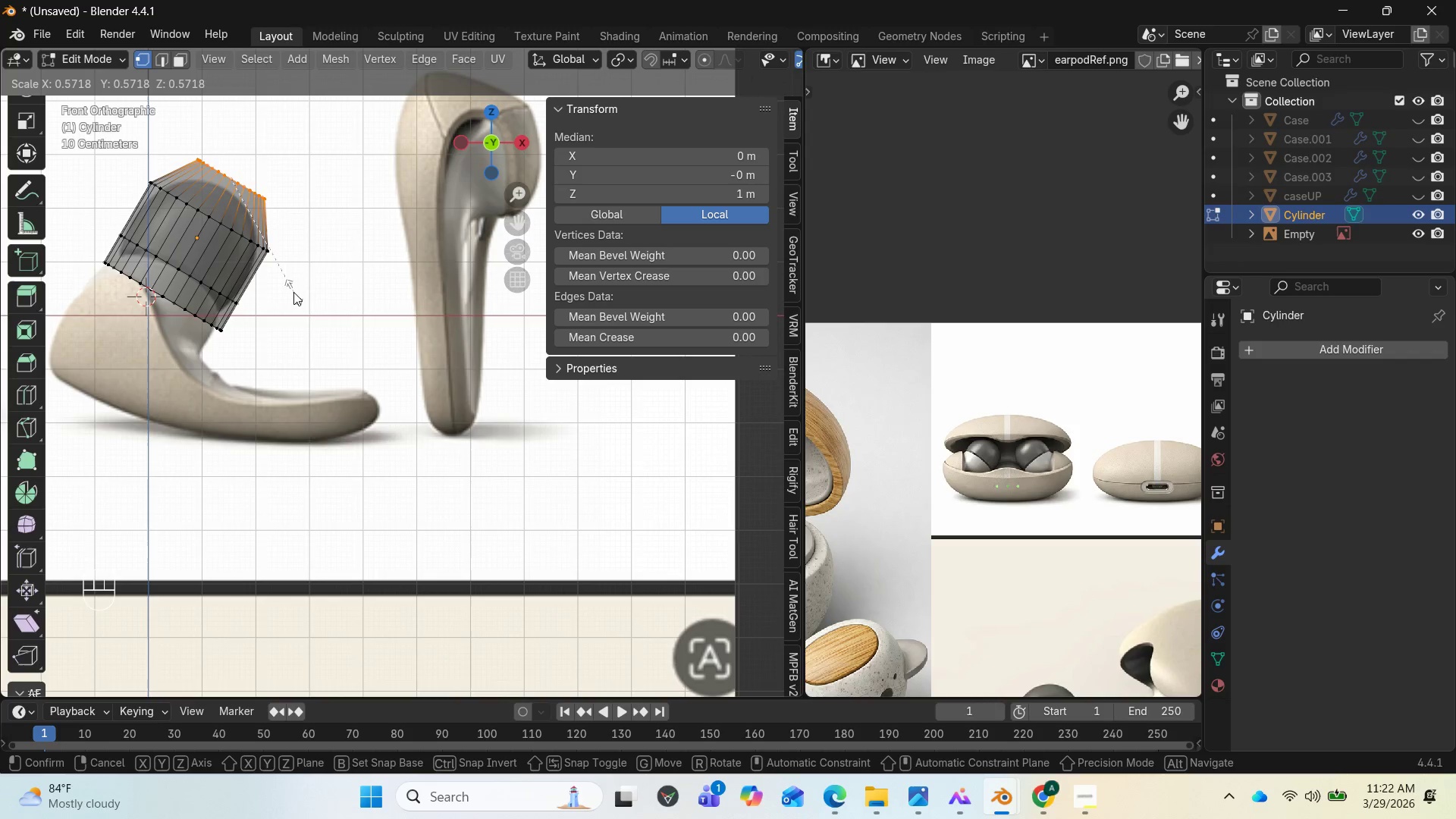 
left_click([289, 290])
 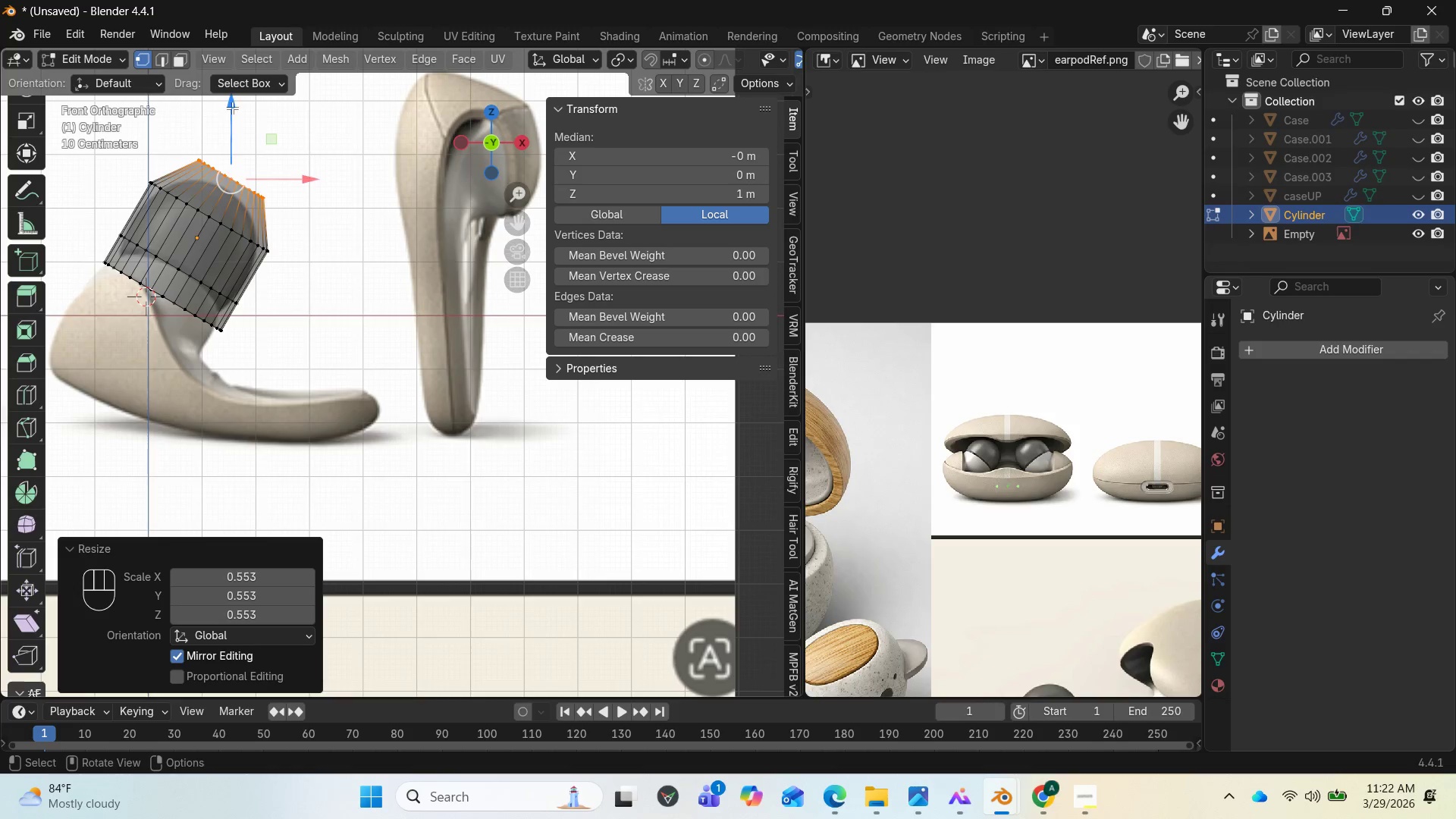 
left_click_drag(start_coordinate=[232, 108], to_coordinate=[232, 119])
 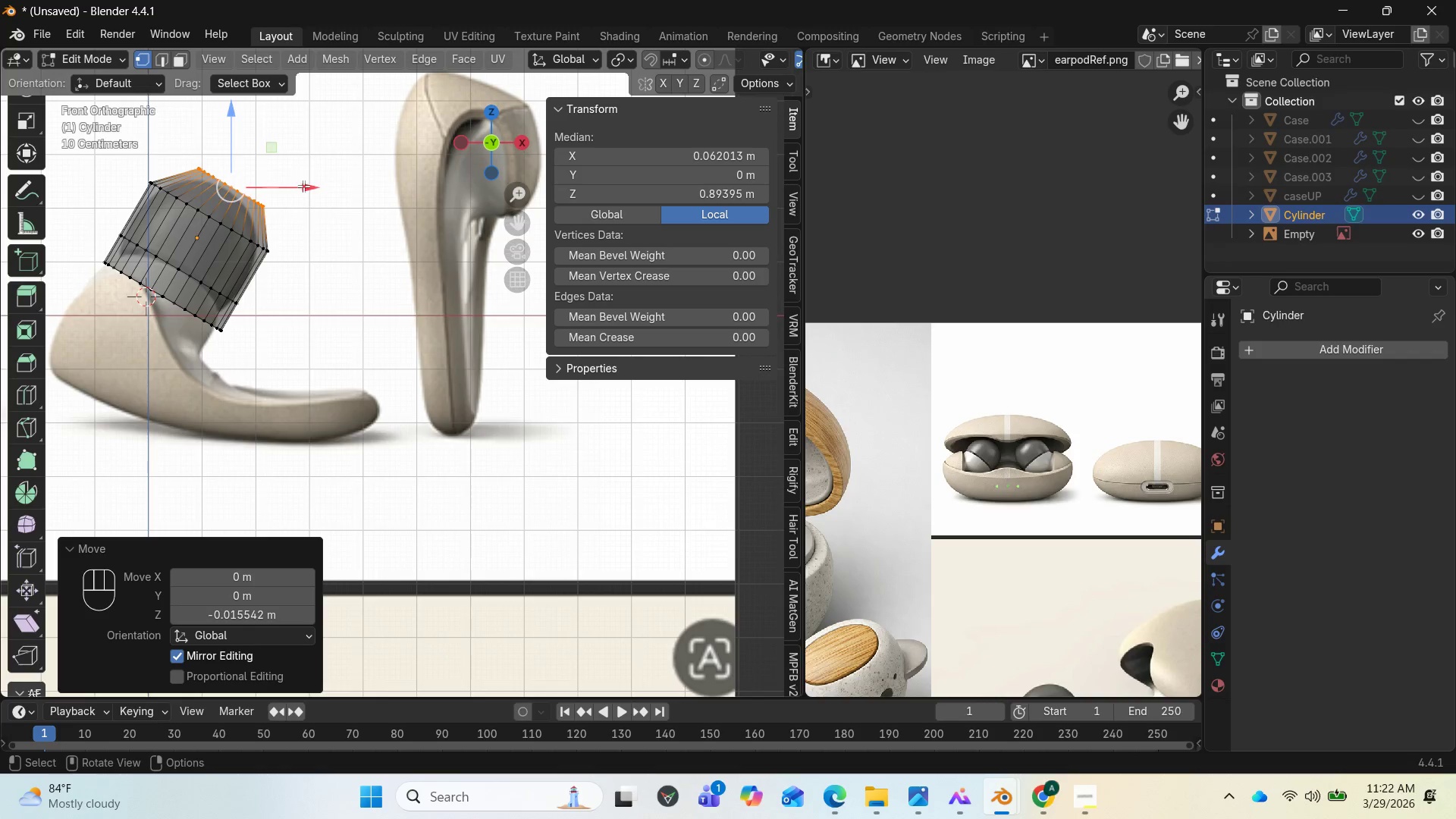 
left_click_drag(start_coordinate=[309, 183], to_coordinate=[301, 183])
 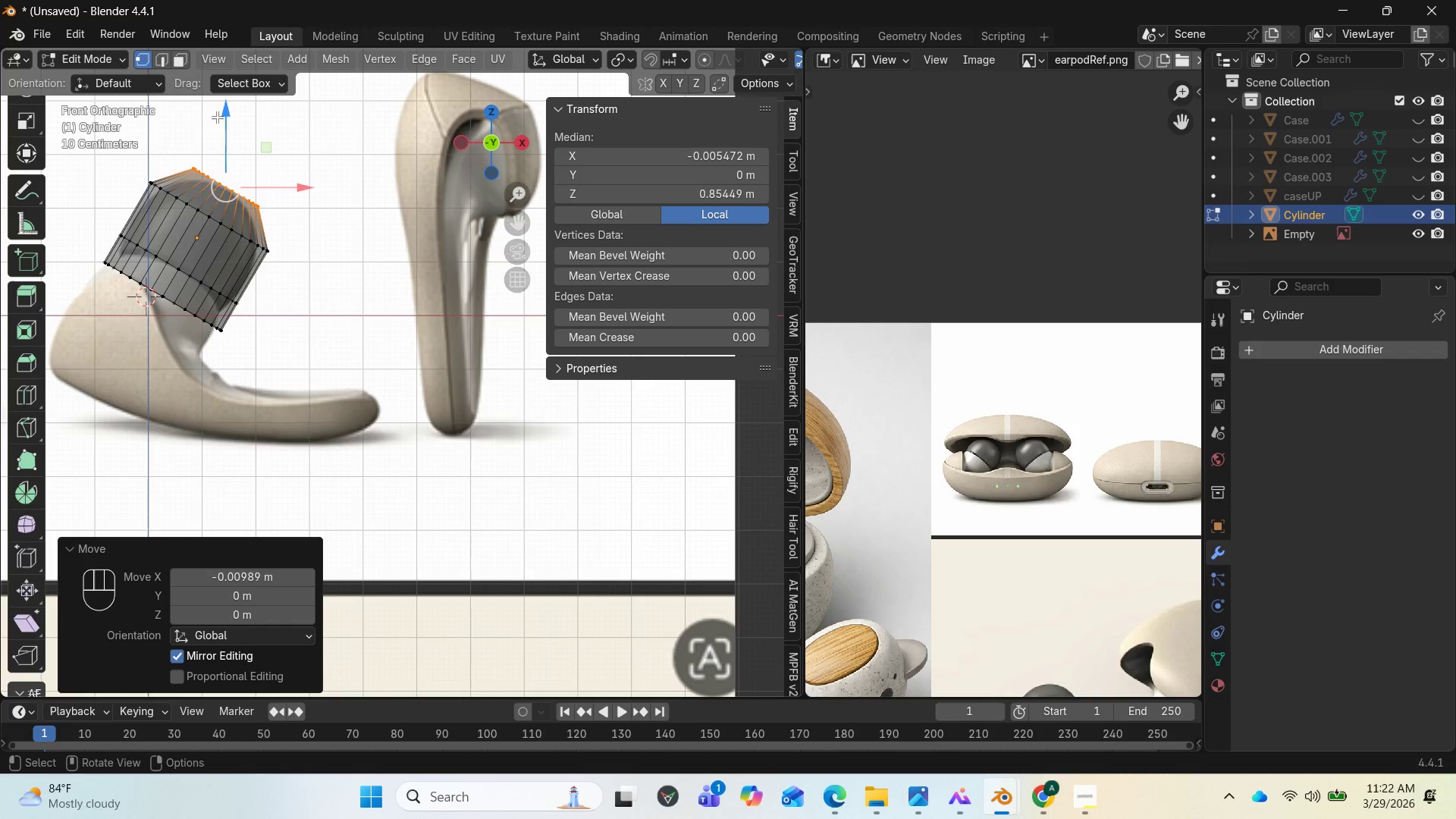 
left_click_drag(start_coordinate=[222, 114], to_coordinate=[230, 117])
 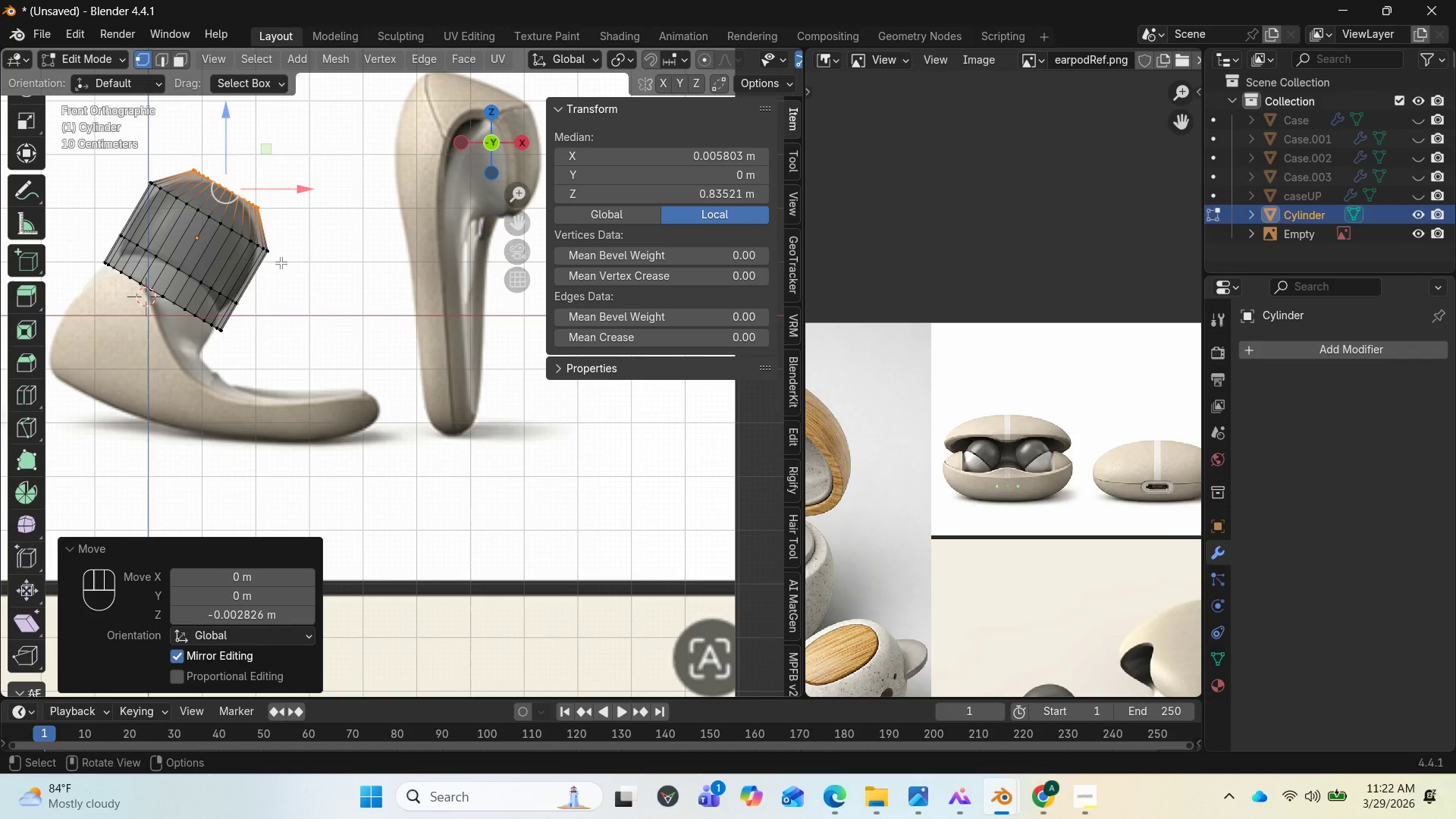 
hold_key(key=AltLeft, duration=3.55)
left_click([253, 248])
 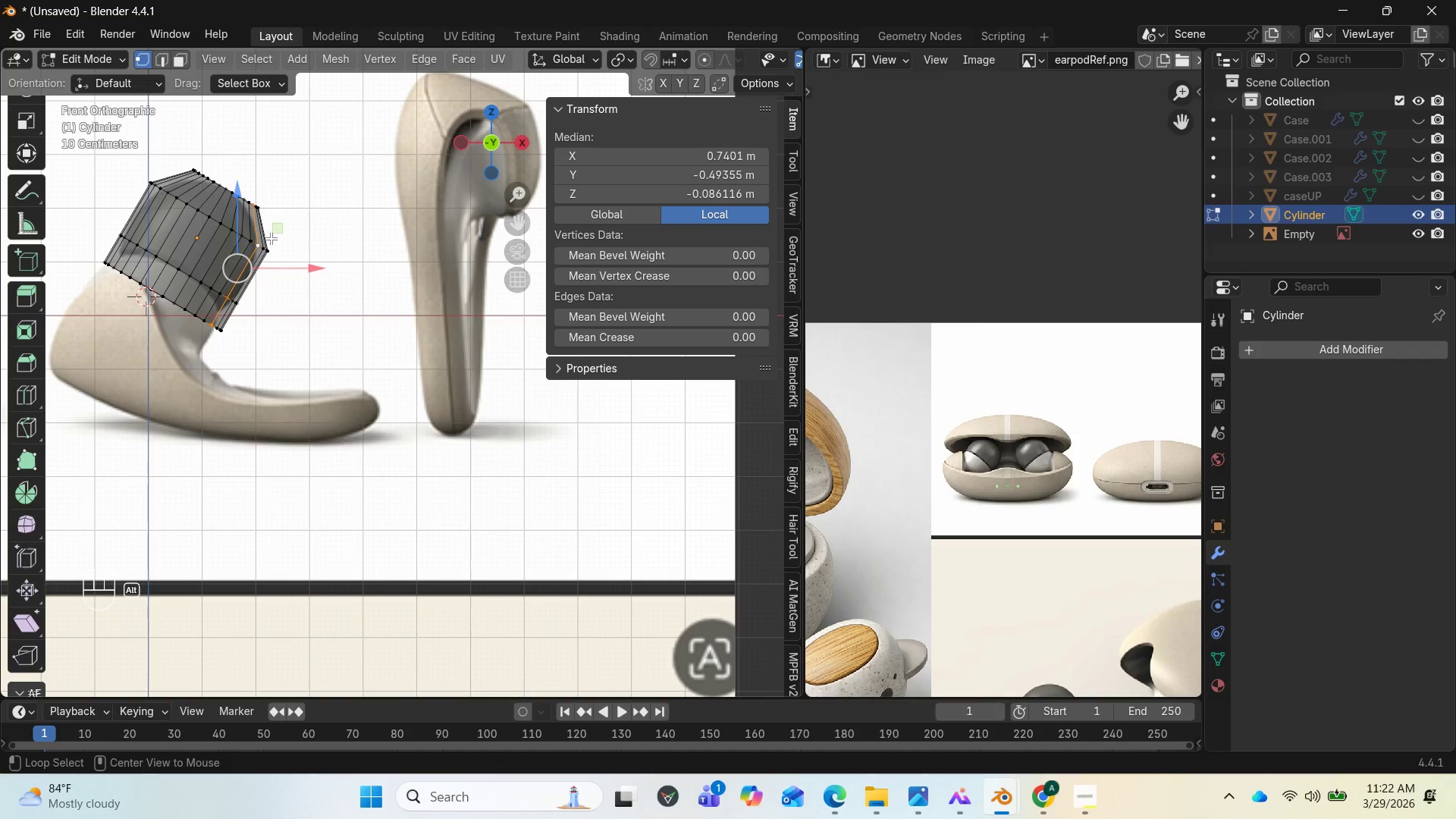 
left_click([263, 239])
 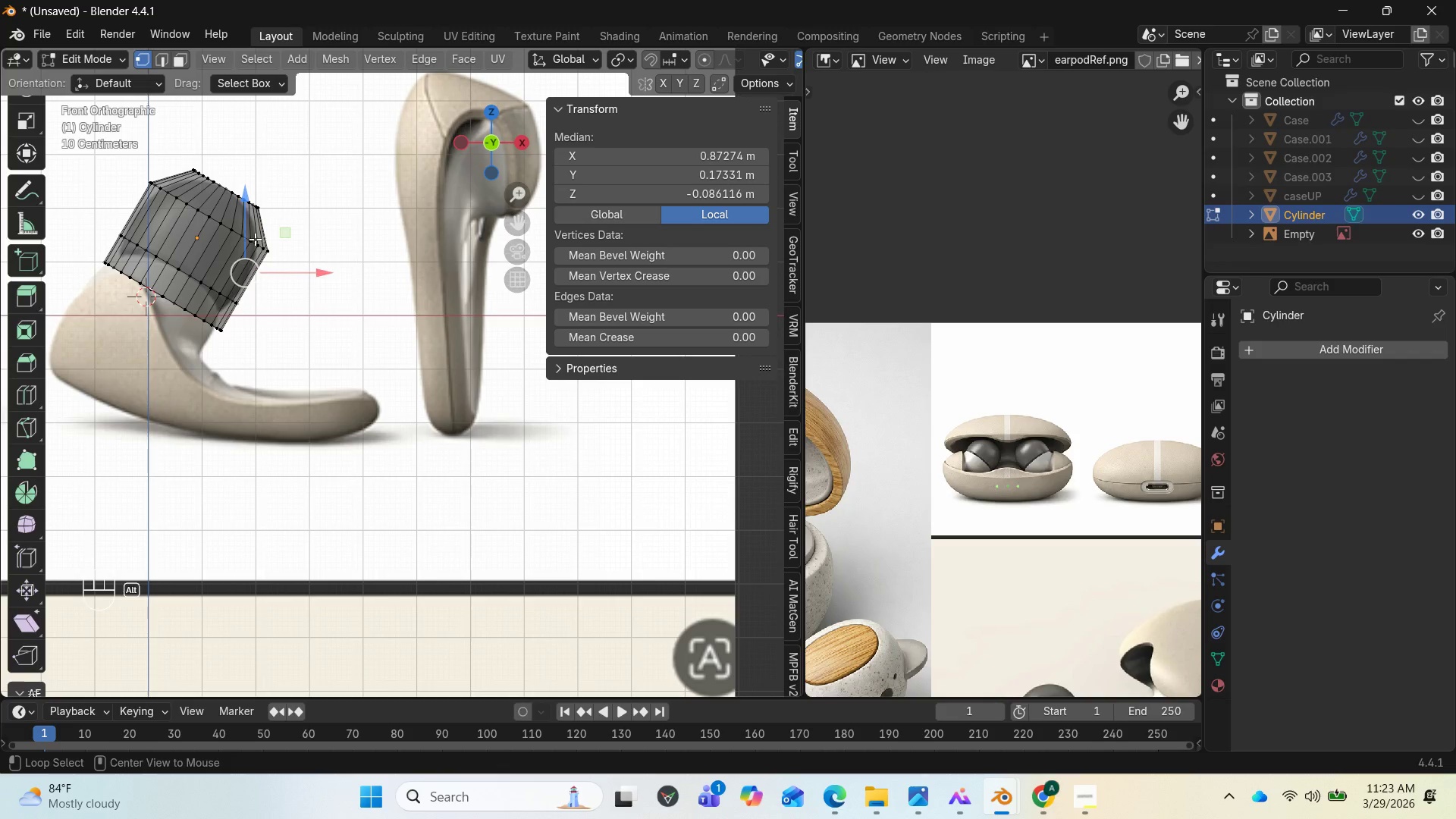 
left_click([249, 237])
 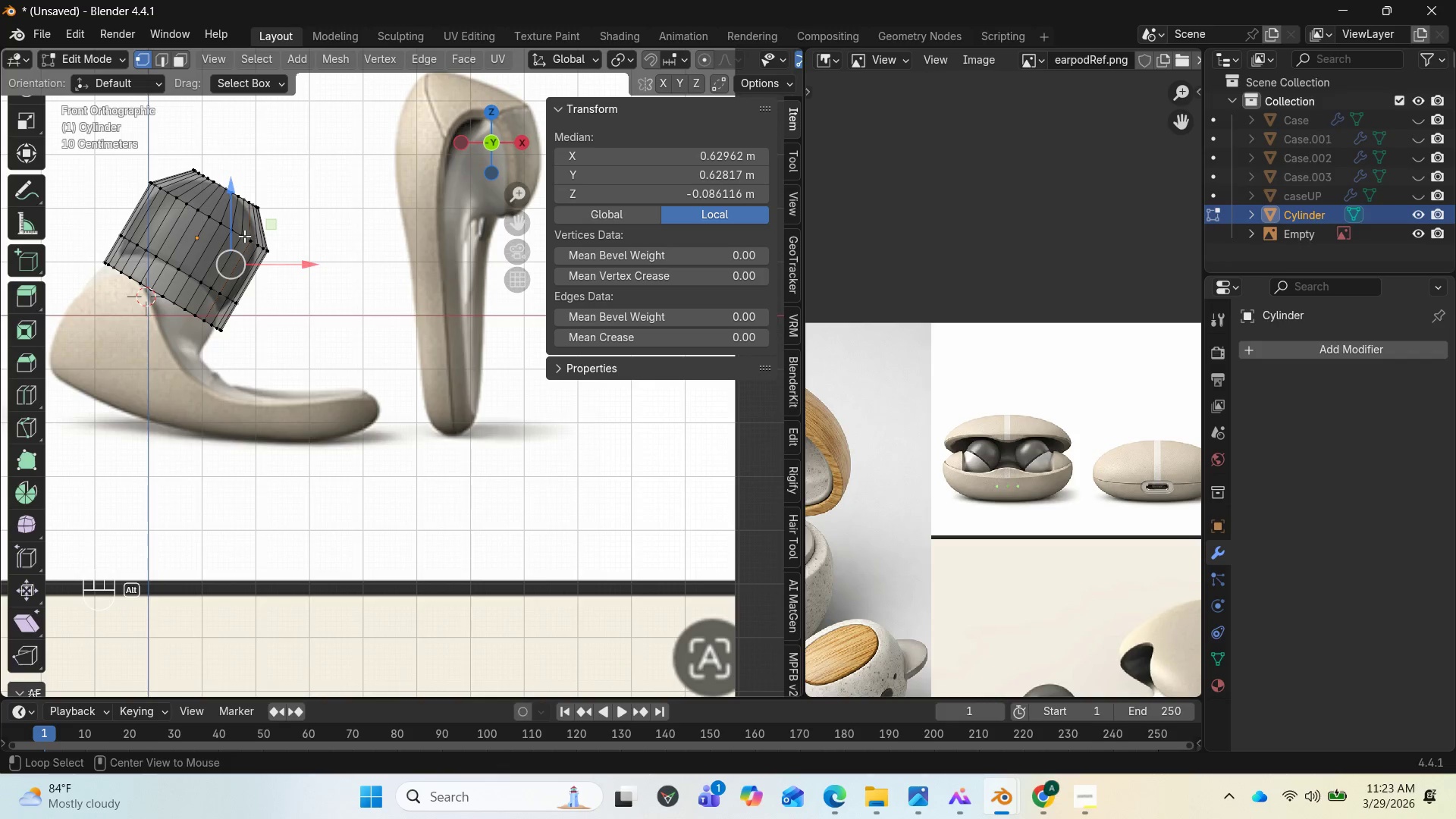 
left_click([242, 236])
 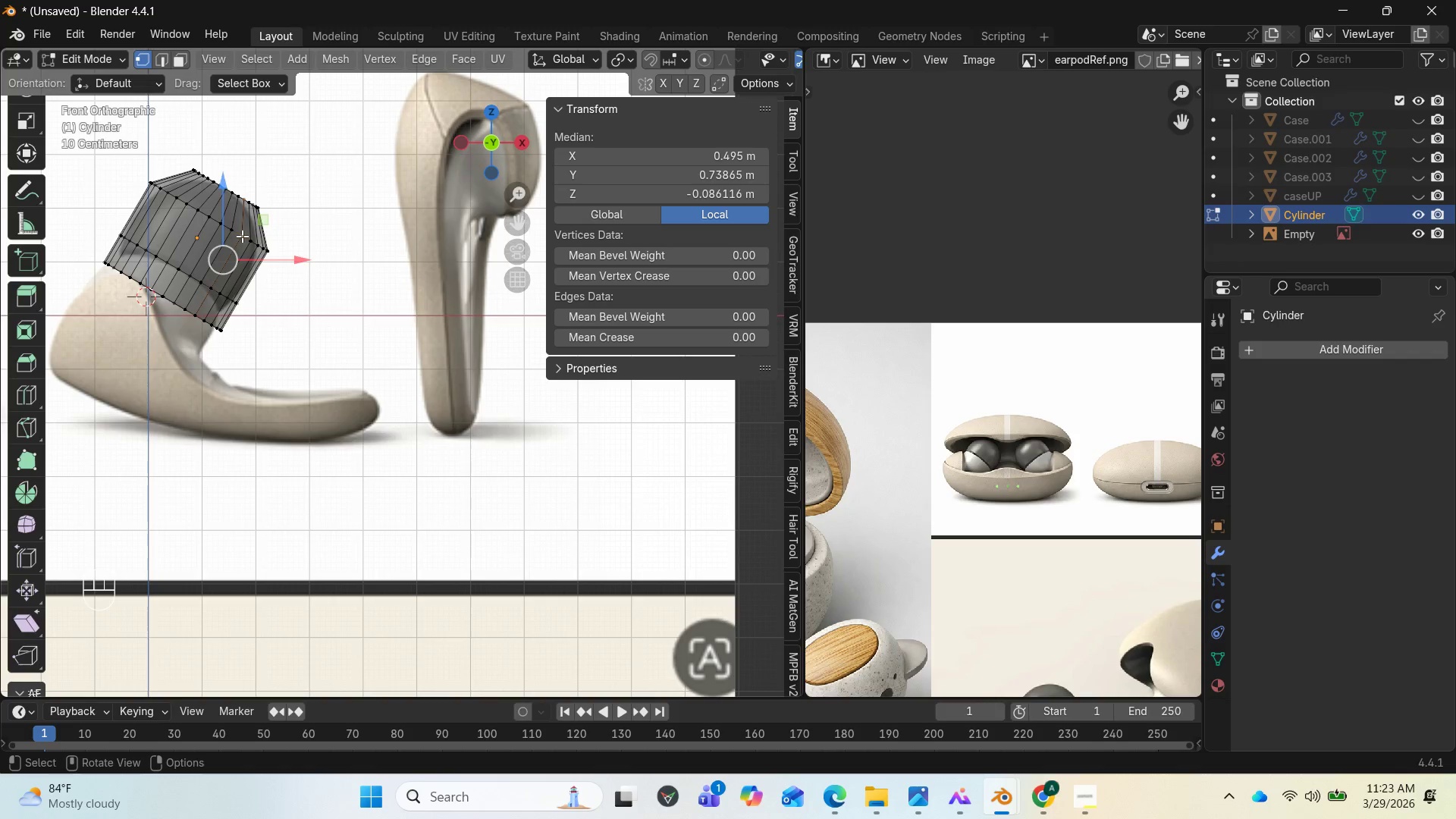 
hold_key(key=AltLeft, duration=1.52)
left_click([242, 236])
 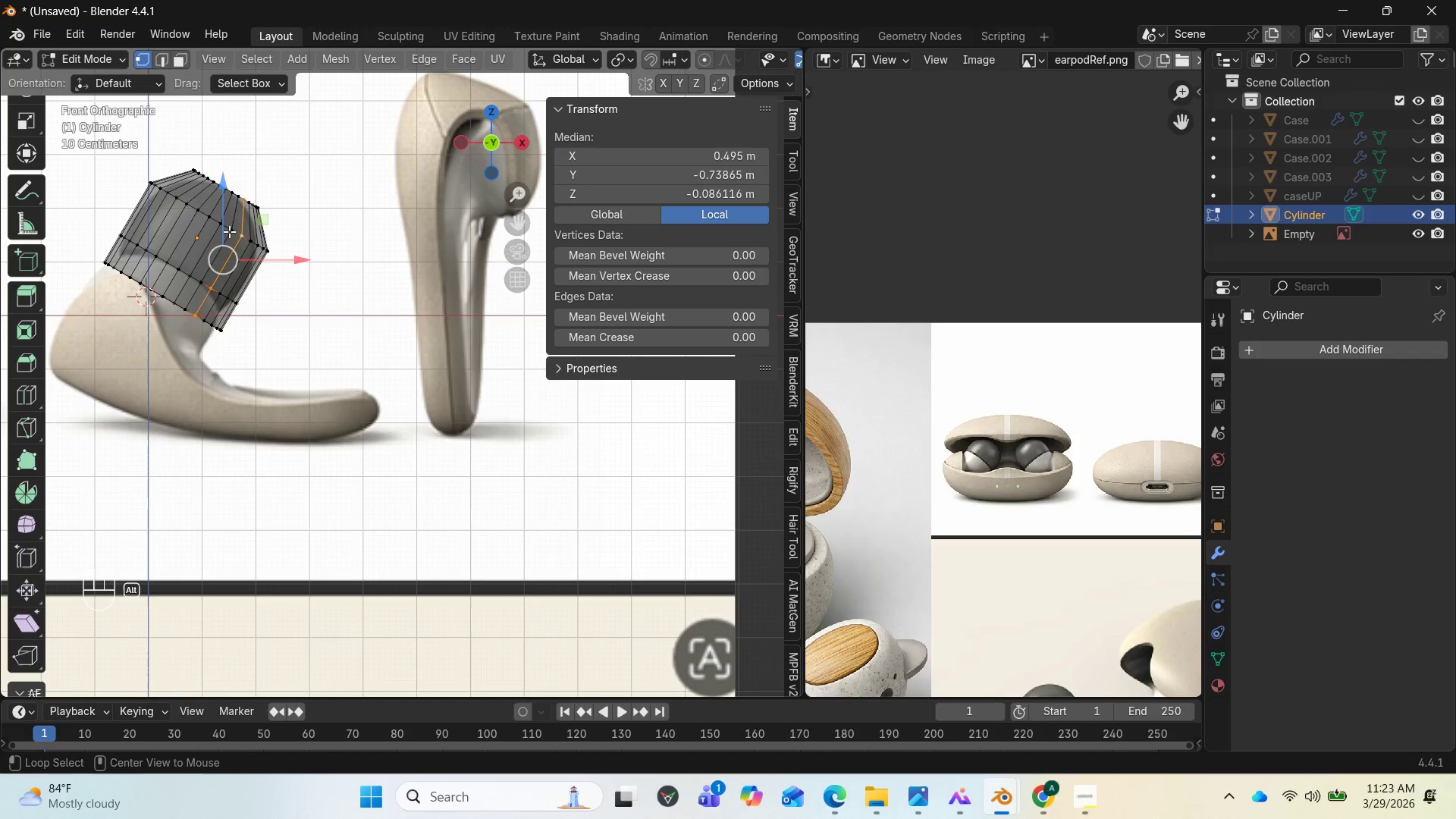 
left_click([225, 229])
 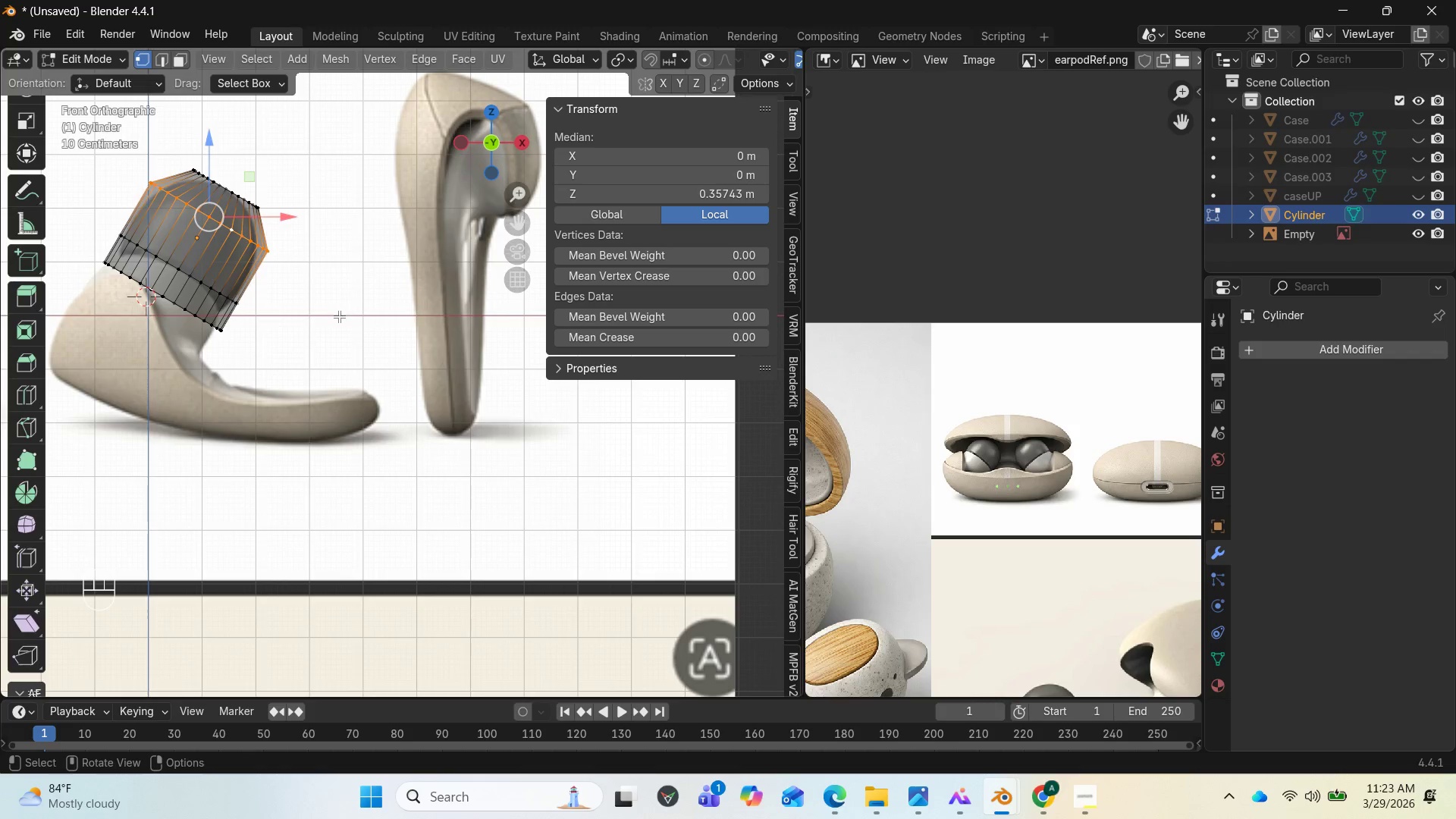 
key(S)
 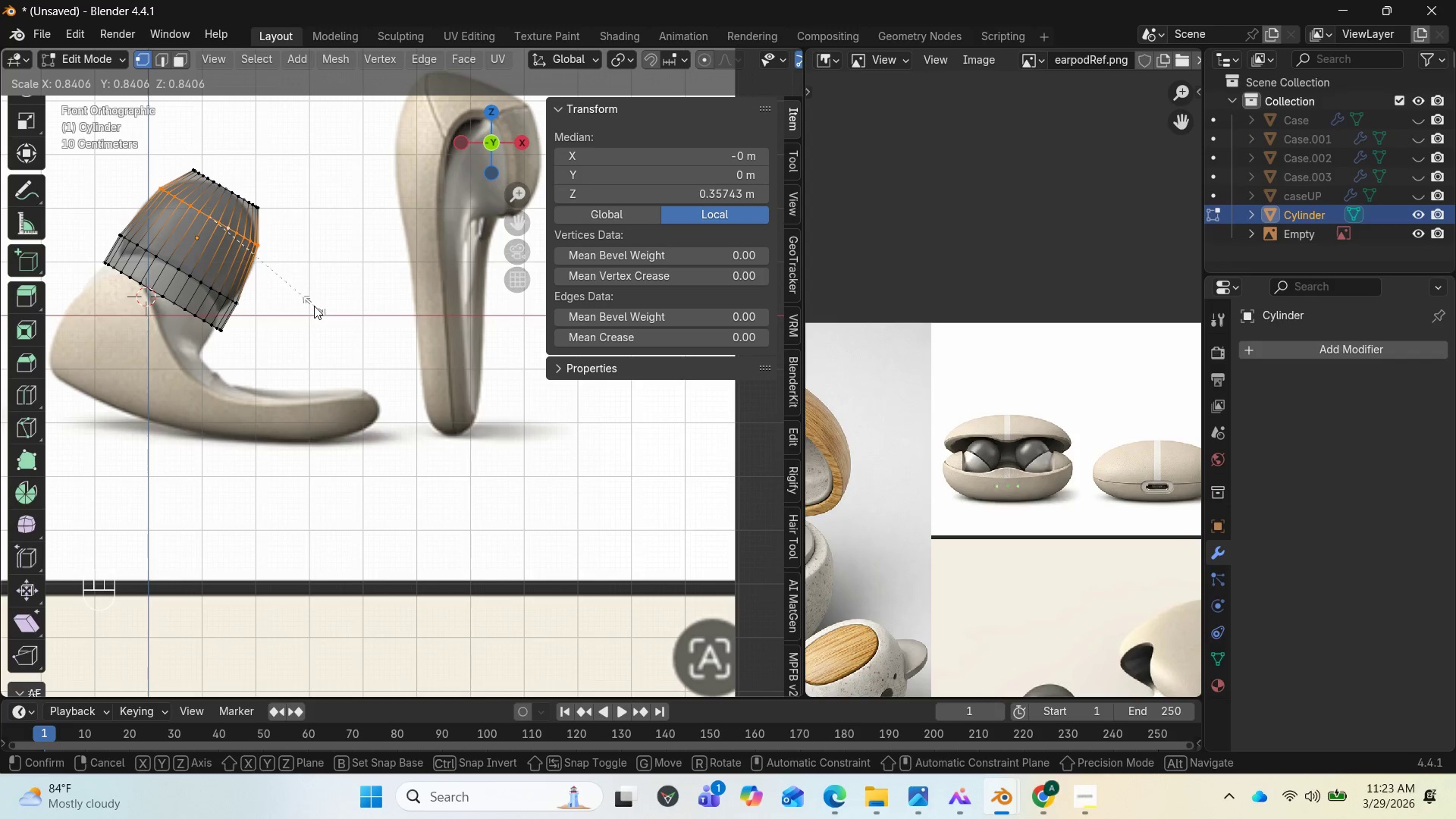 
wait(5.92)
 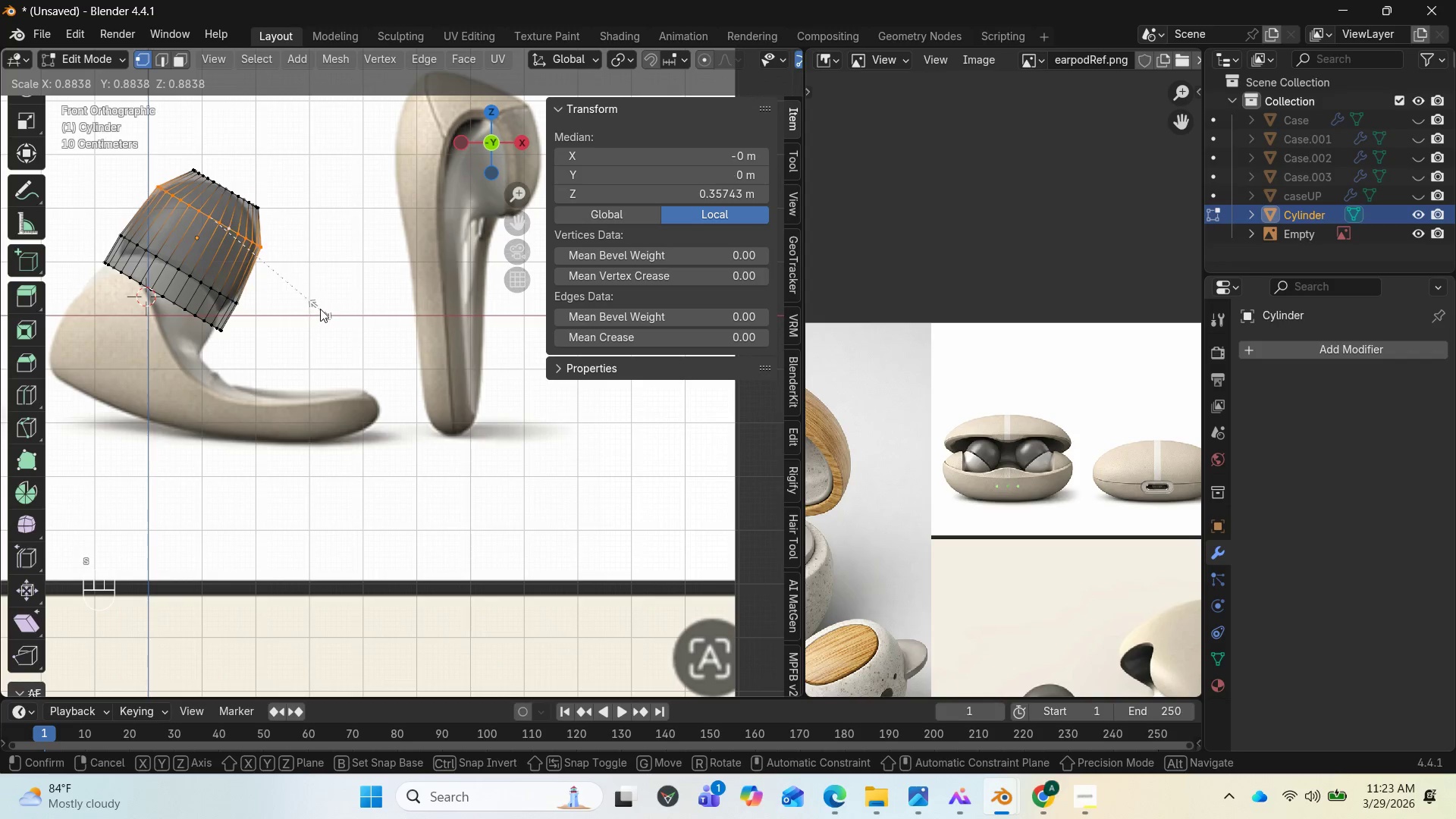 
left_click([314, 306])
 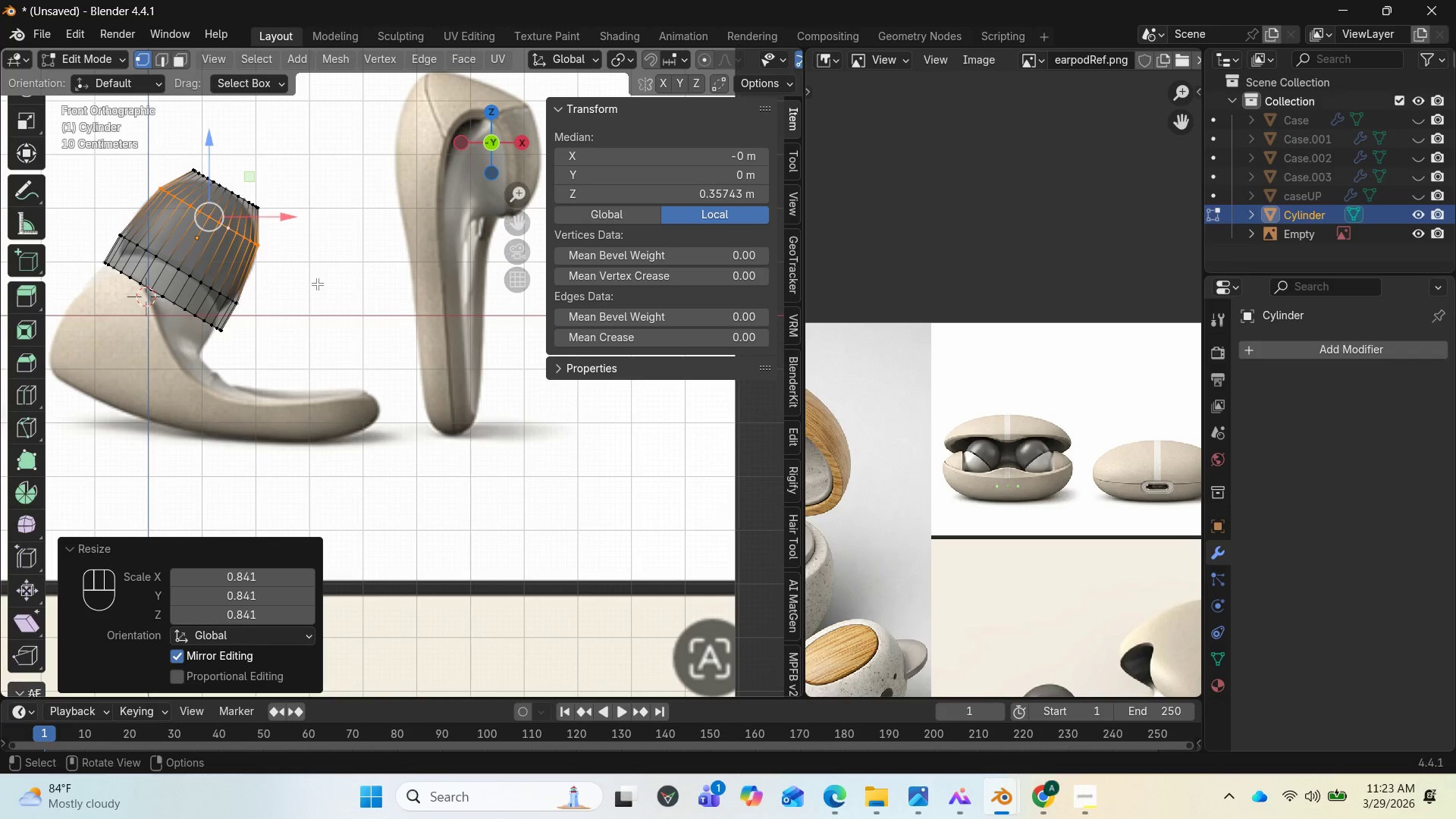 
wait(7.23)
 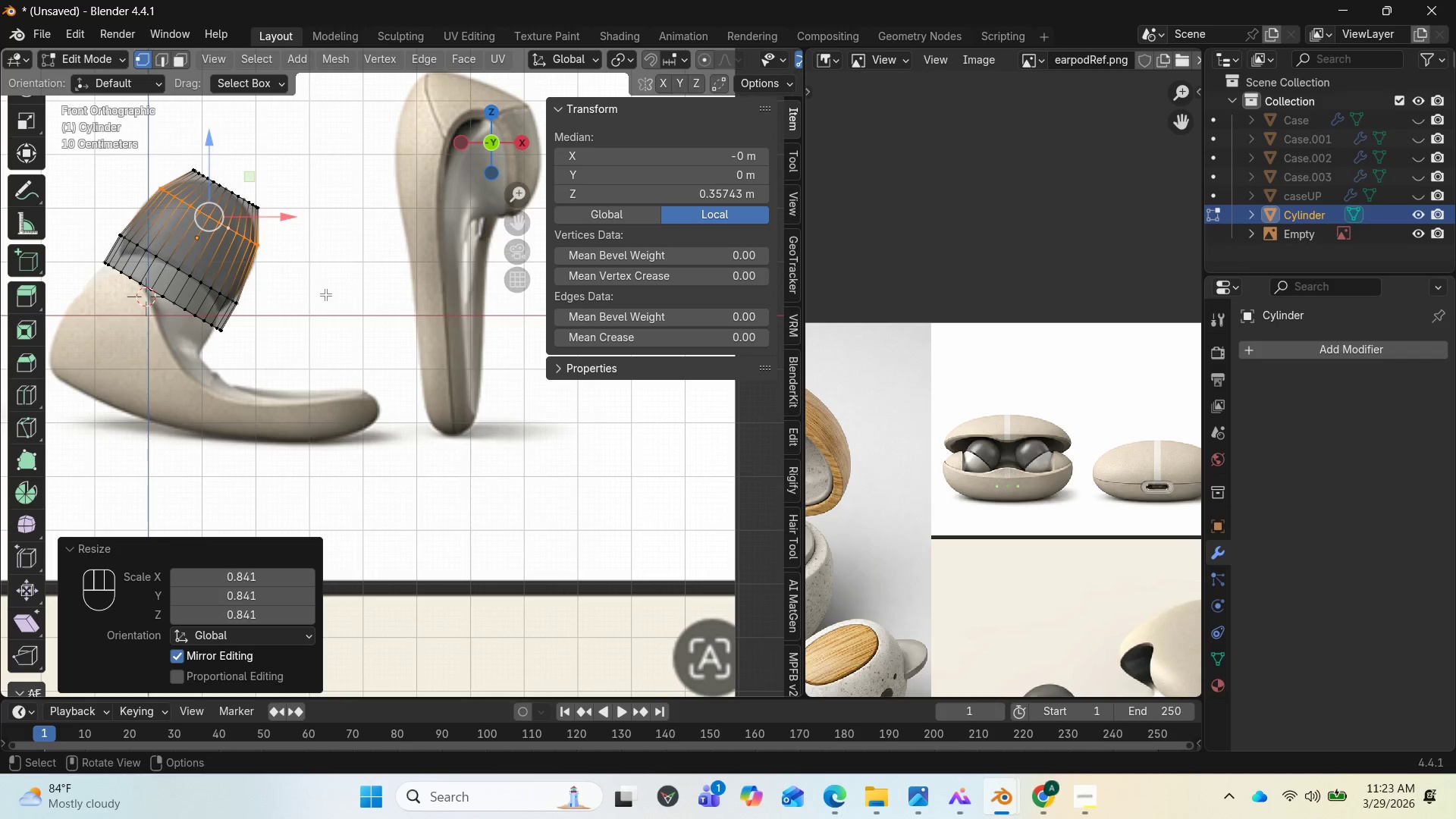 
hold_key(key=AltLeft, duration=2.34)
left_click([226, 293])
 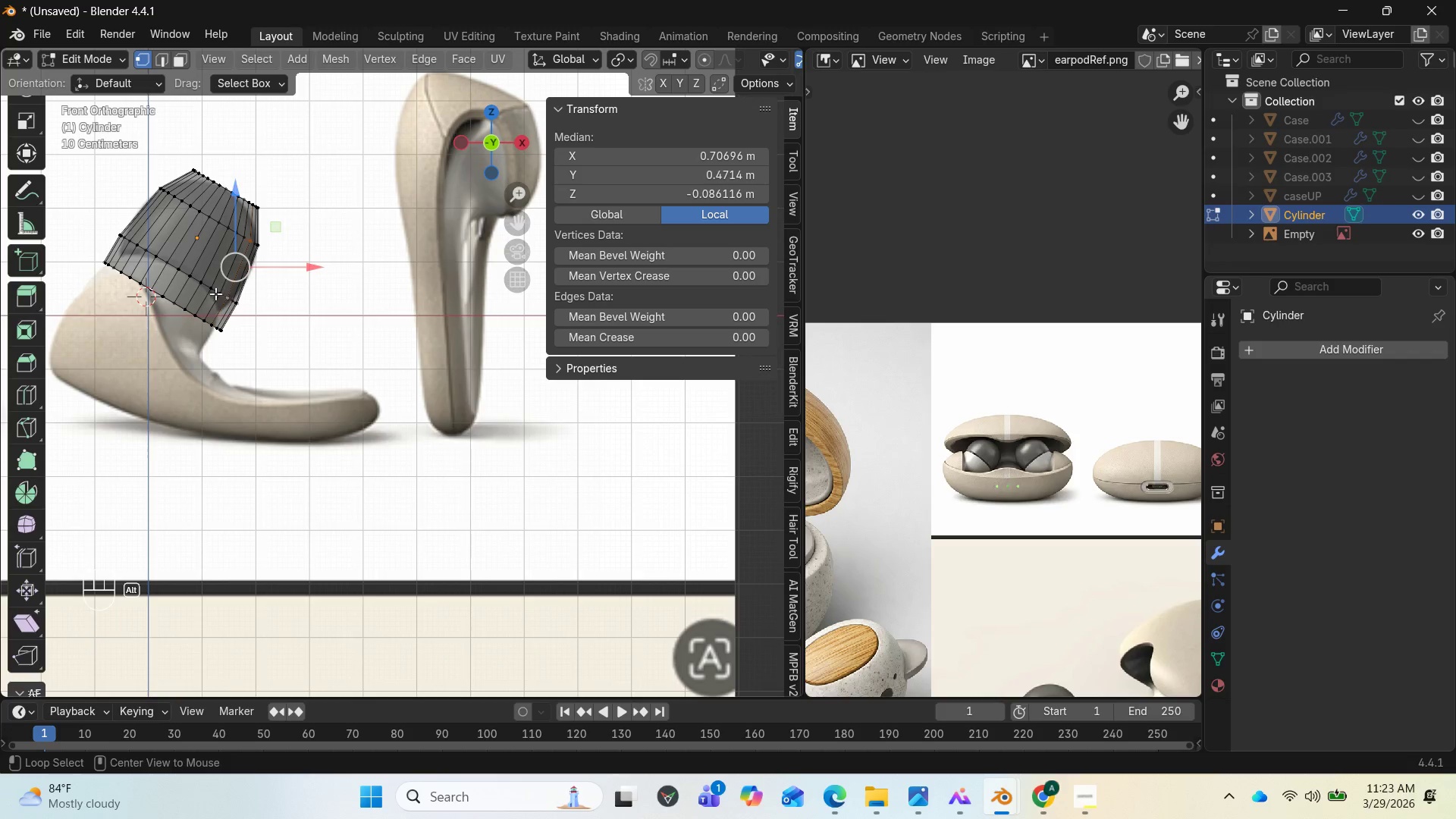 
left_click([213, 290])
 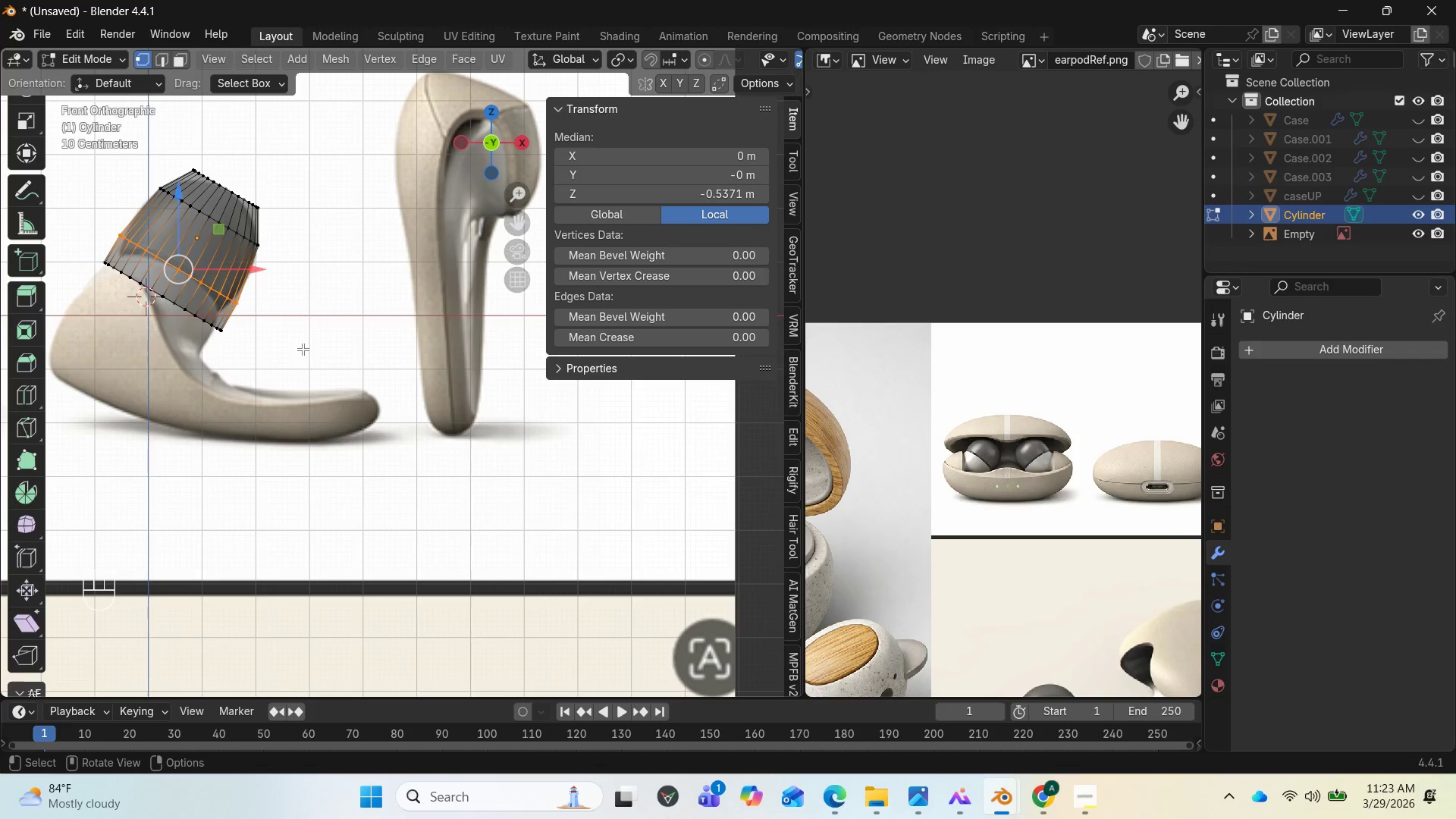 
key(S)
 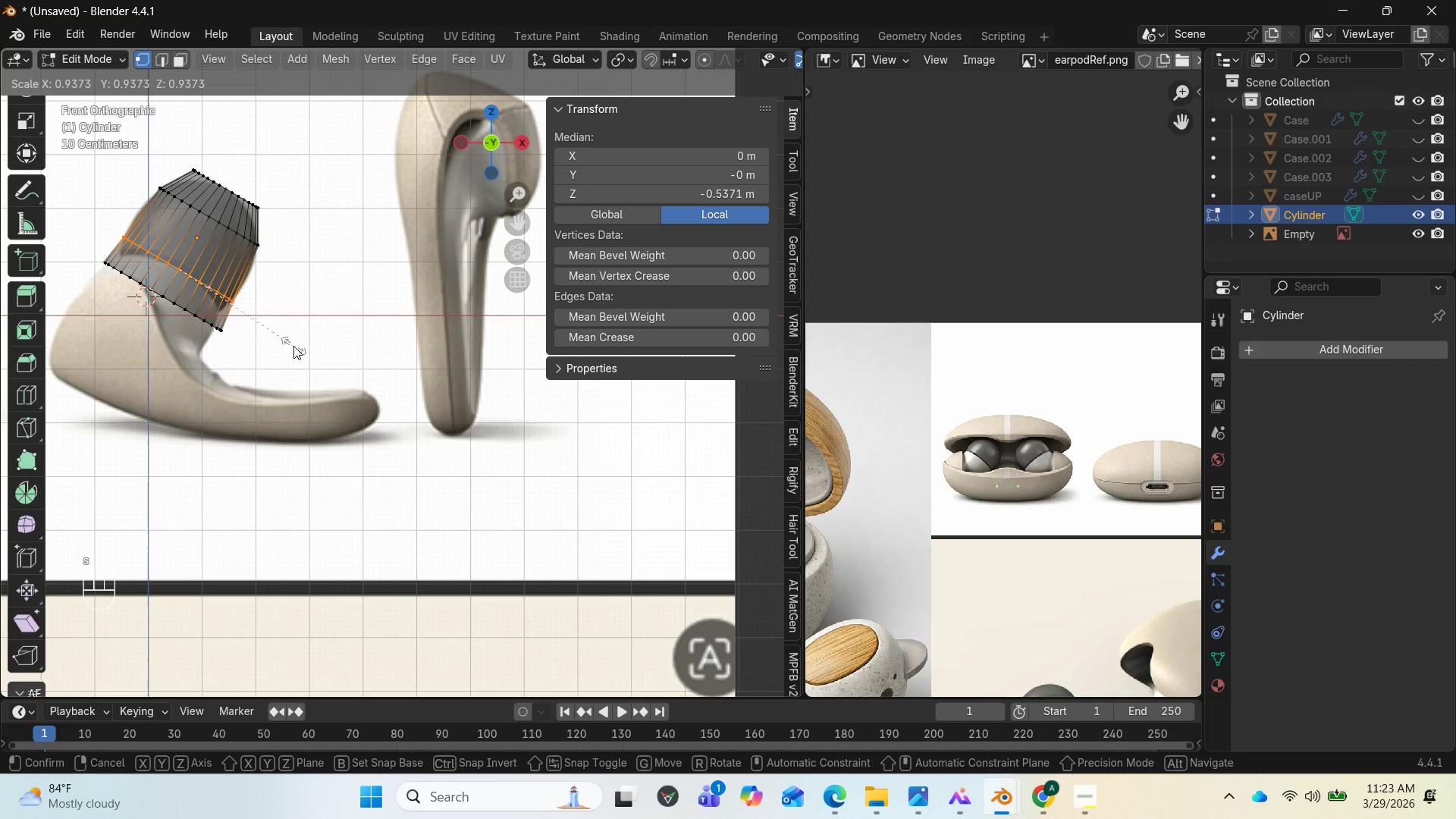 
left_click([293, 346])
 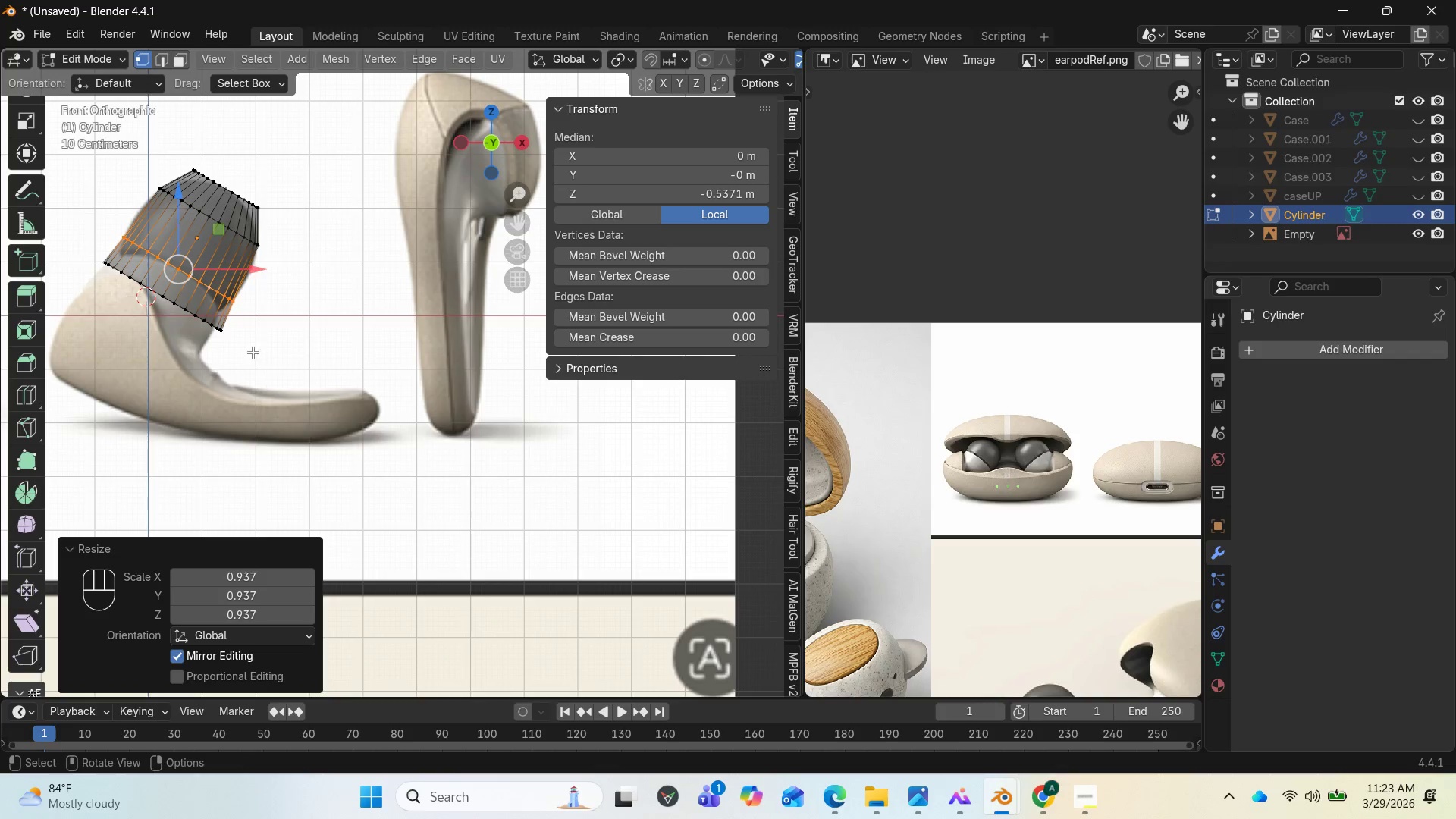 
hold_key(key=AltLeft, duration=1.3)
left_click_drag(start_coordinate=[241, 344], to_coordinate=[118, 275])
 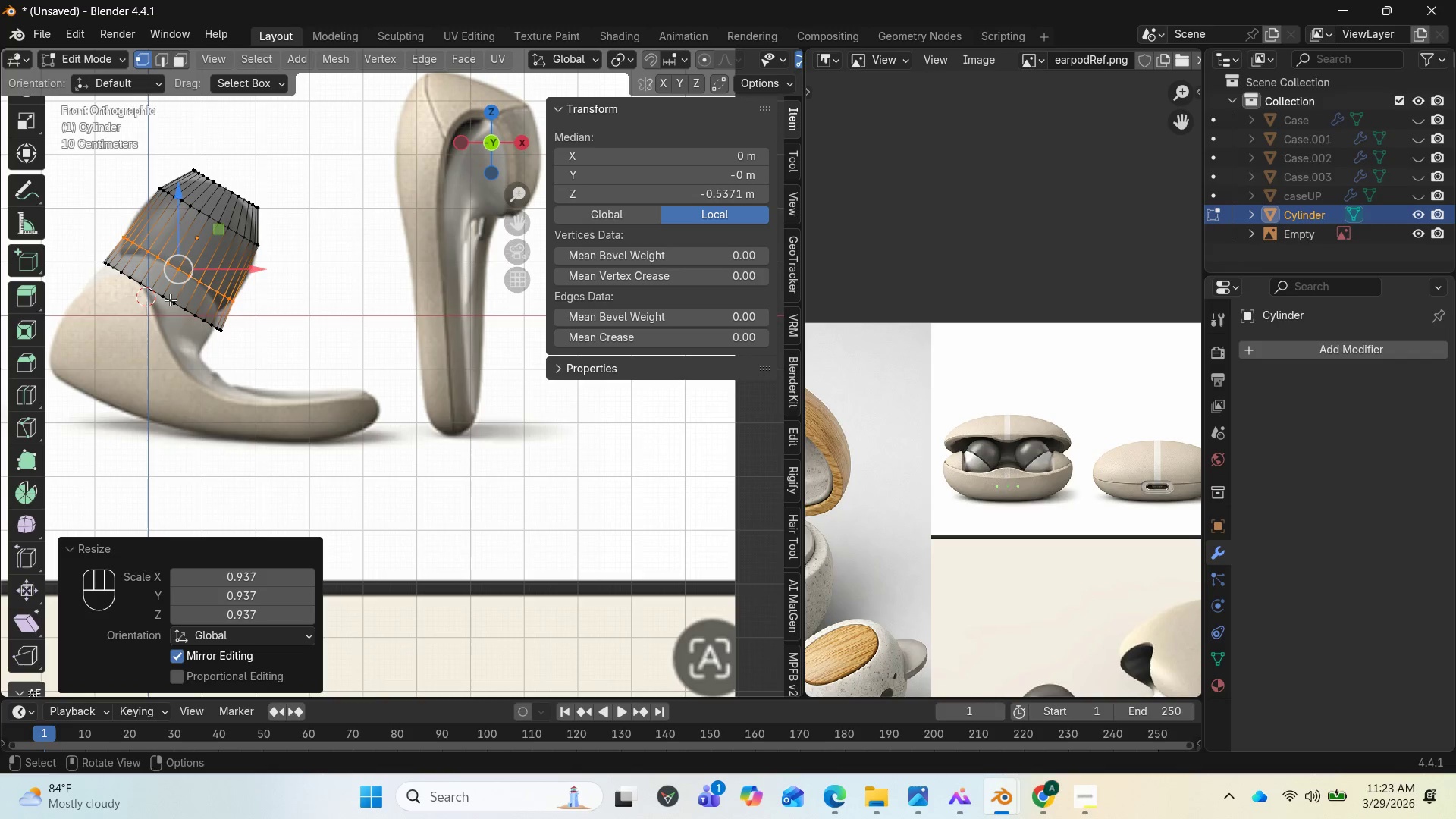 
left_click([170, 300])
 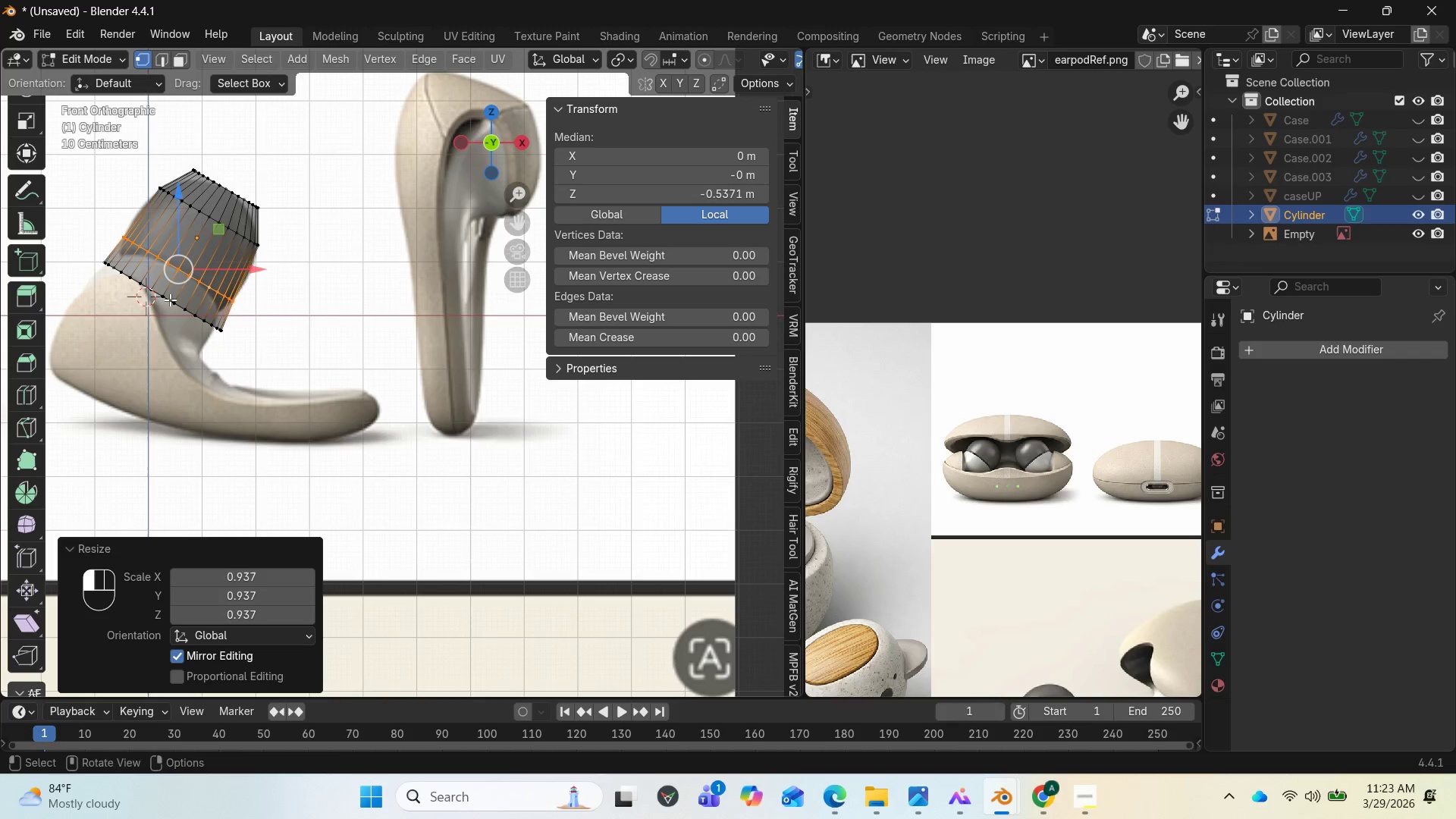 
hold_key(key=AltLeft, duration=0.56)
 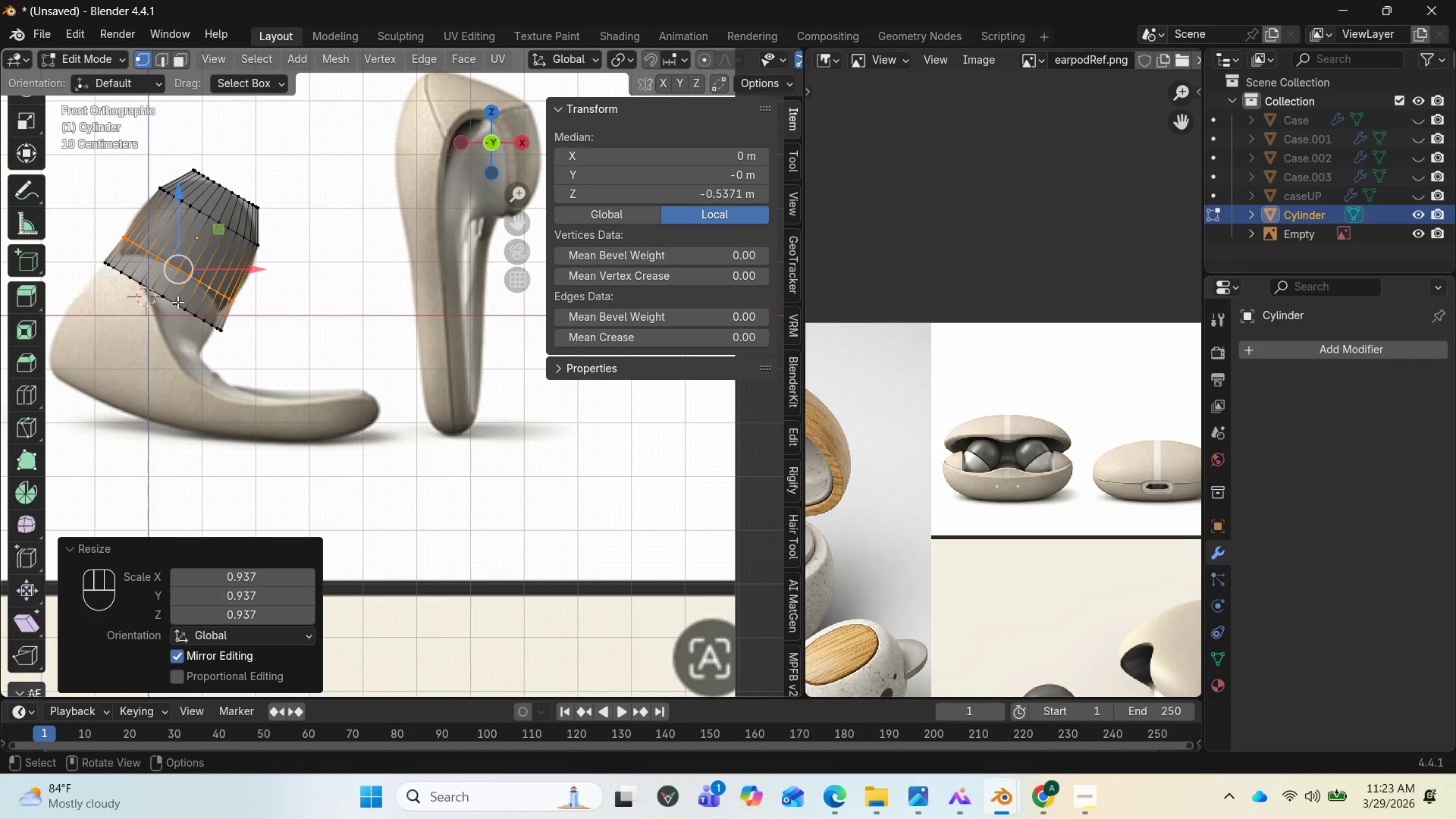 
hold_key(key=AltLeft, duration=0.73)
left_click([177, 302])
 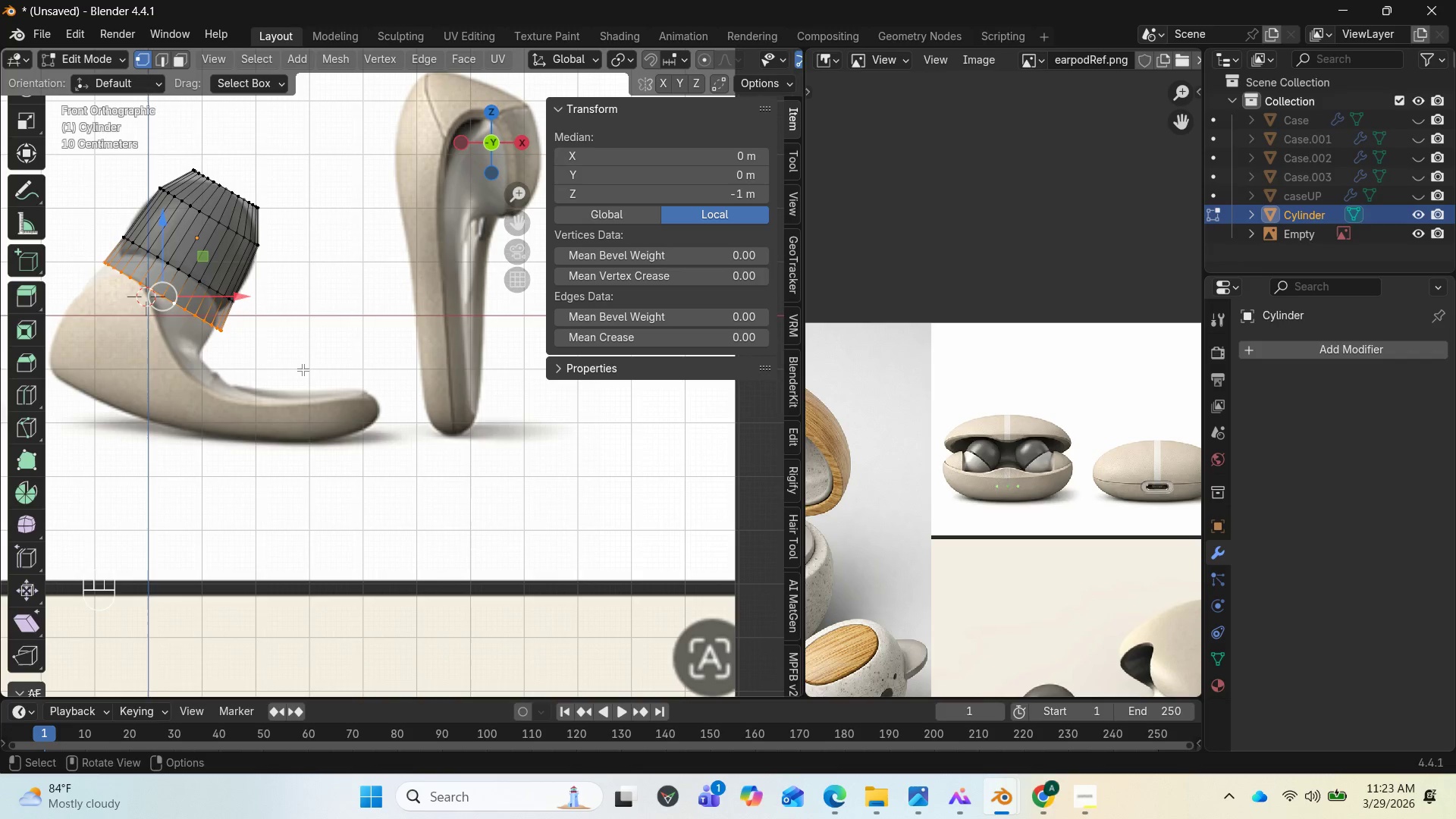 
key(S)
 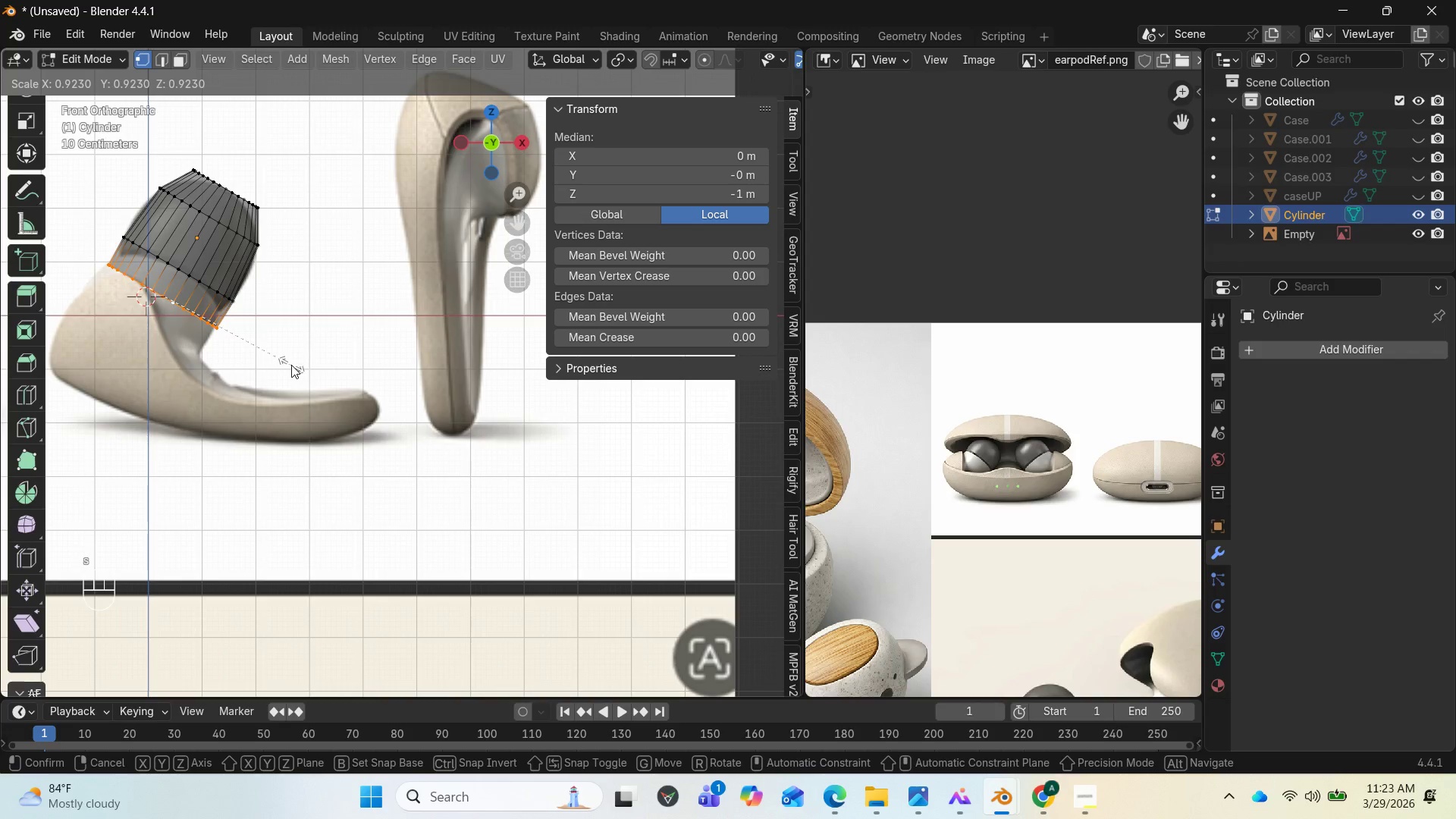 
left_click([291, 365])
 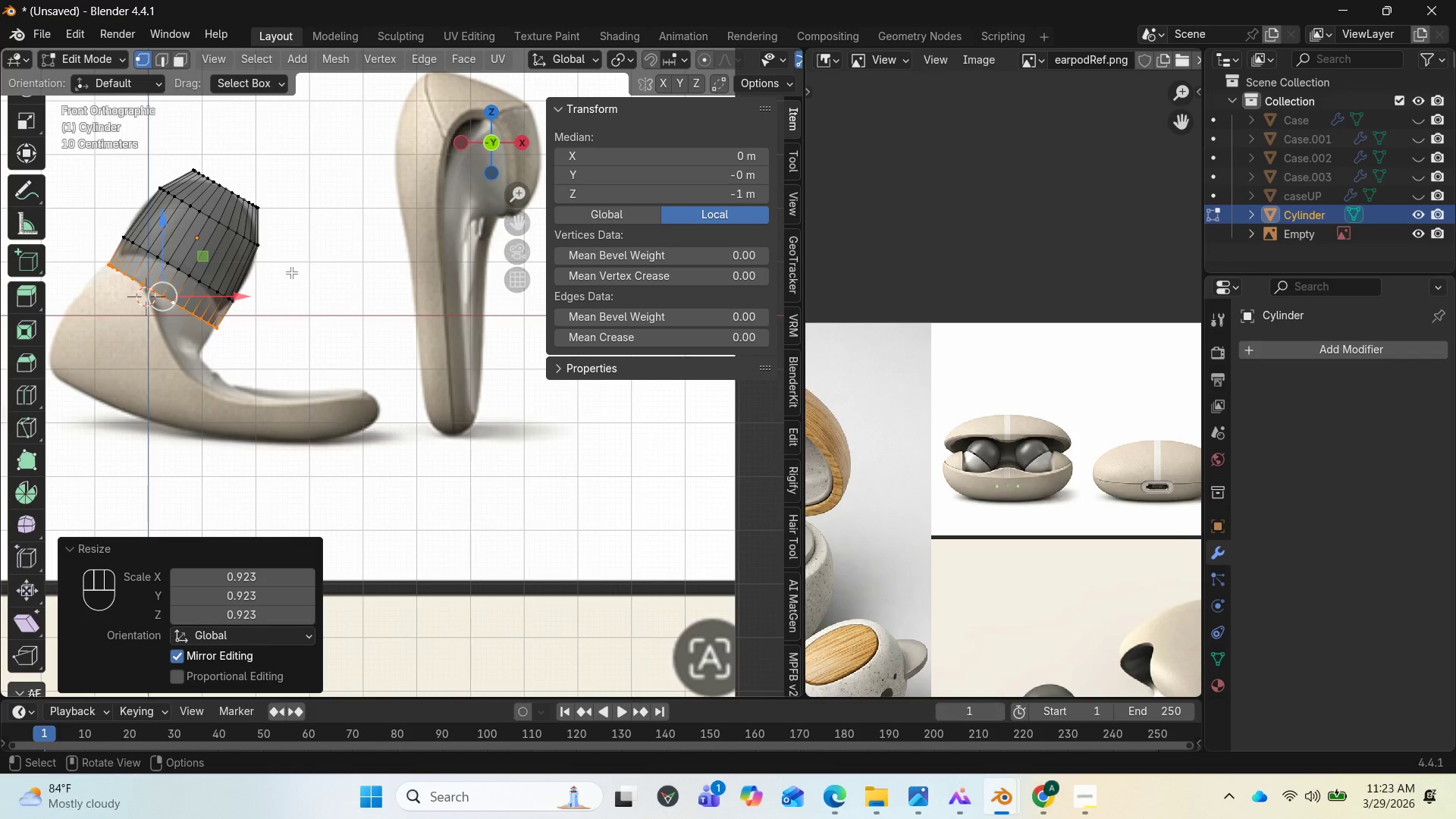 
wait(24.51)
 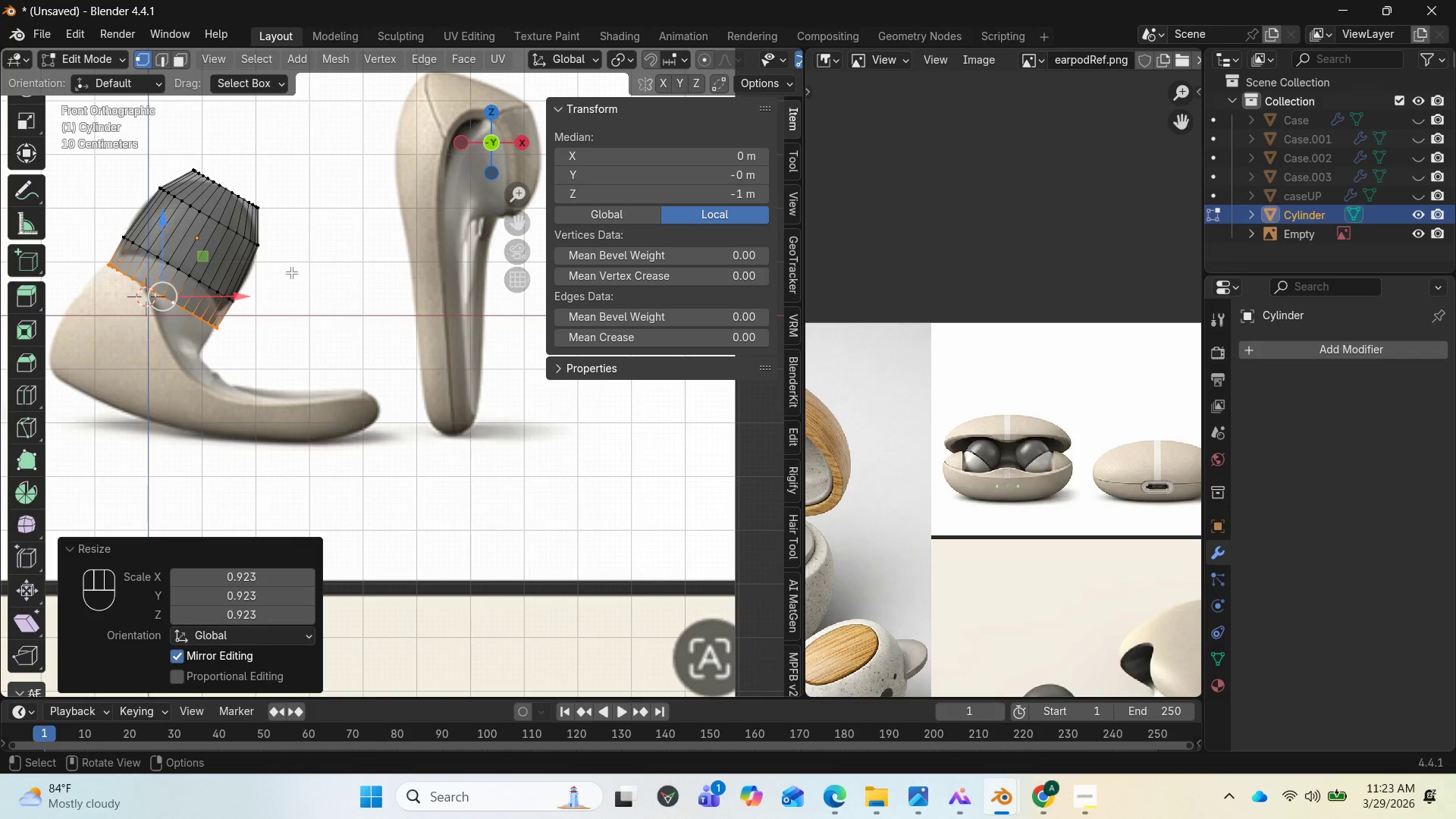 
left_click_drag(start_coordinate=[181, 153], to_coordinate=[208, 190])
 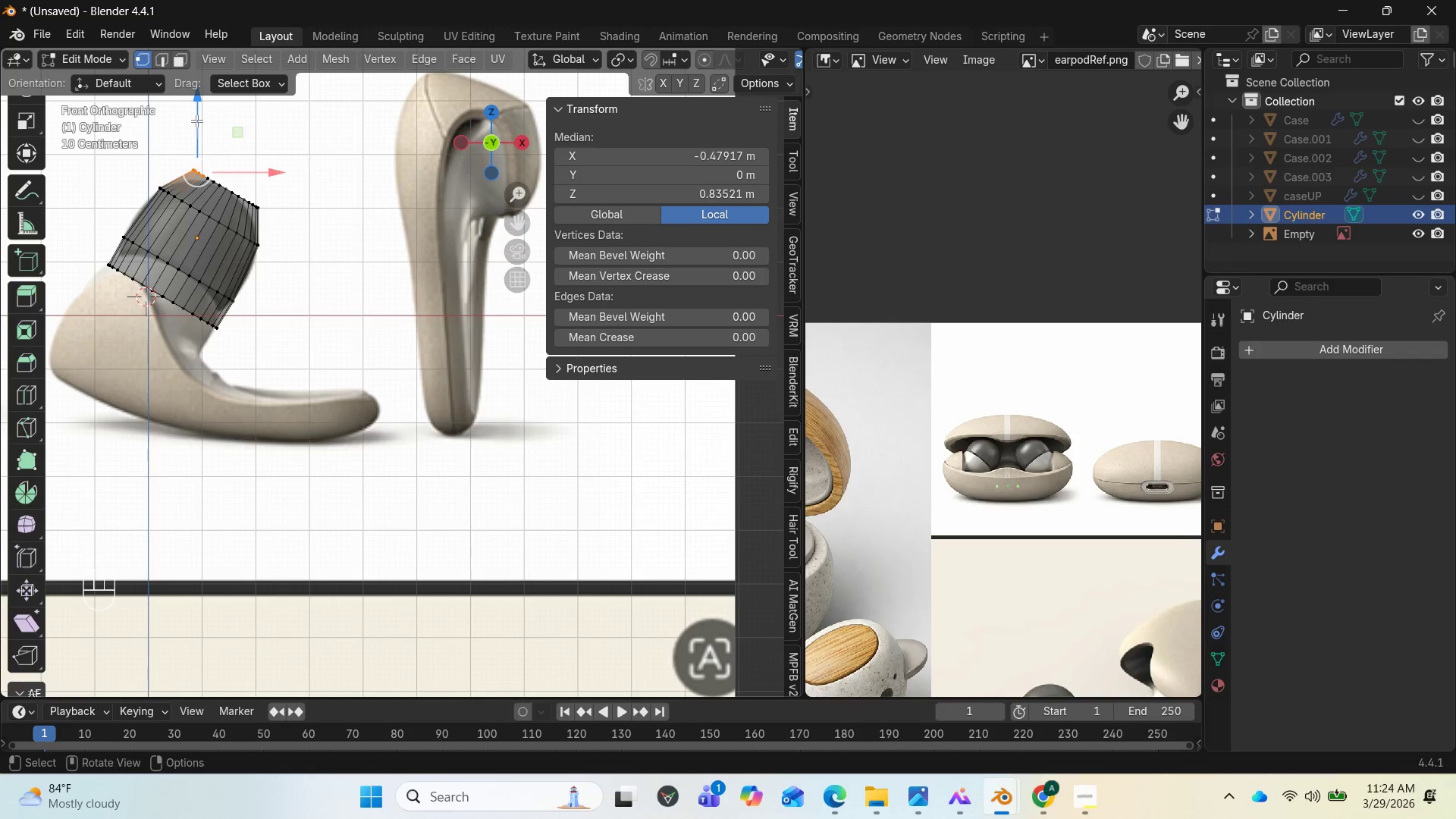 
left_click_drag(start_coordinate=[196, 118], to_coordinate=[195, 128])
 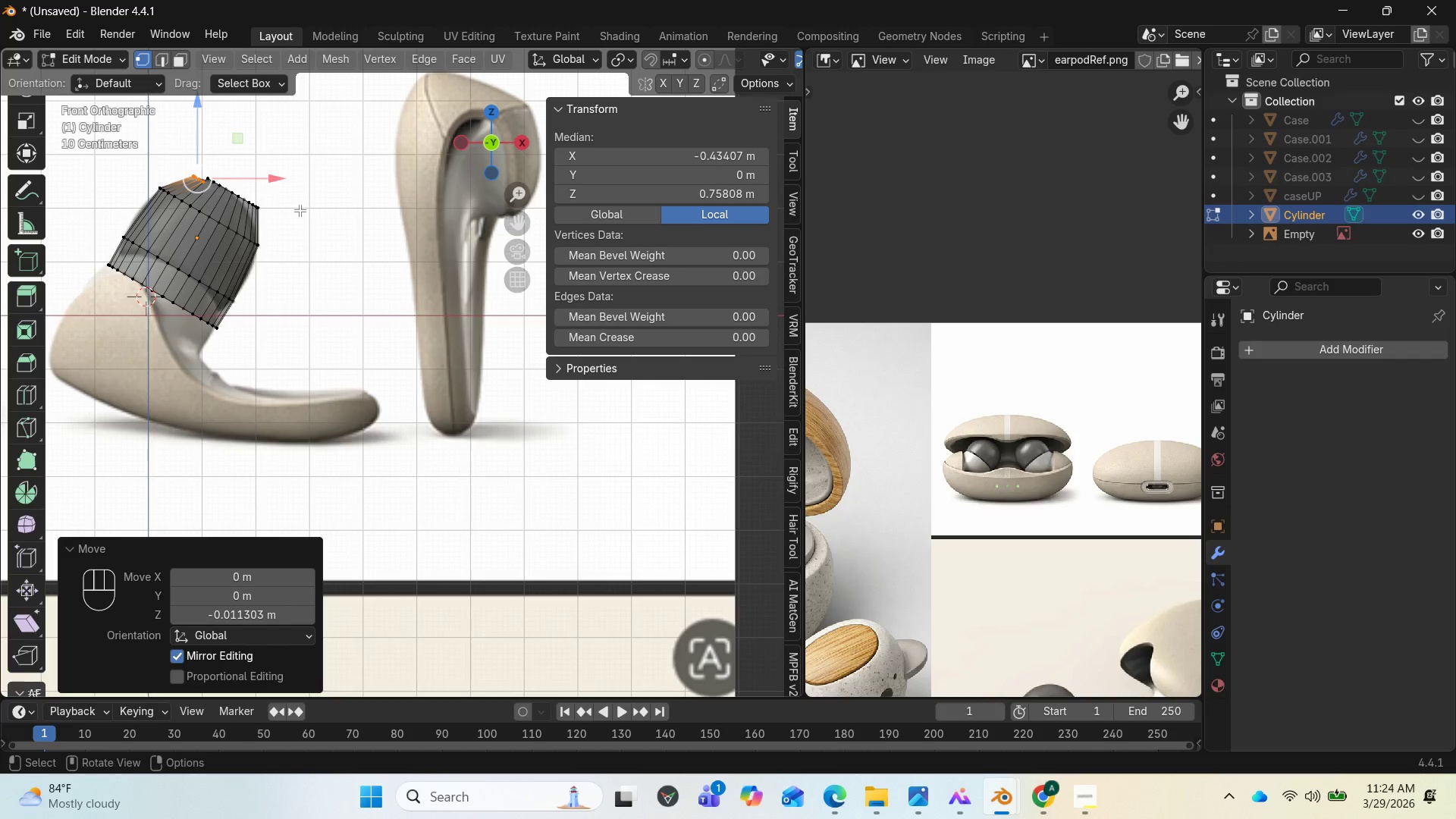 
key(Control+Z)
 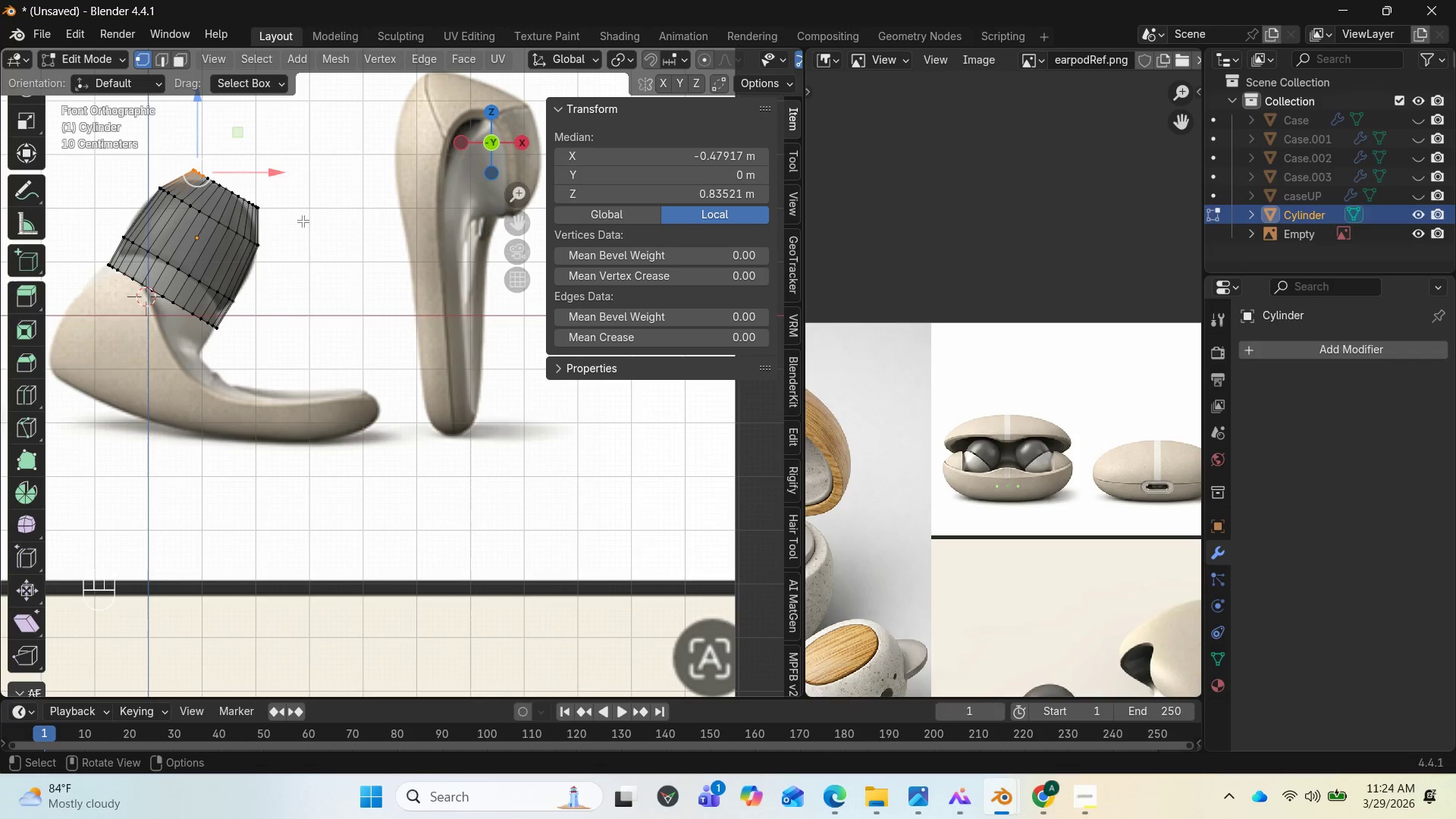 
wait(6.62)
 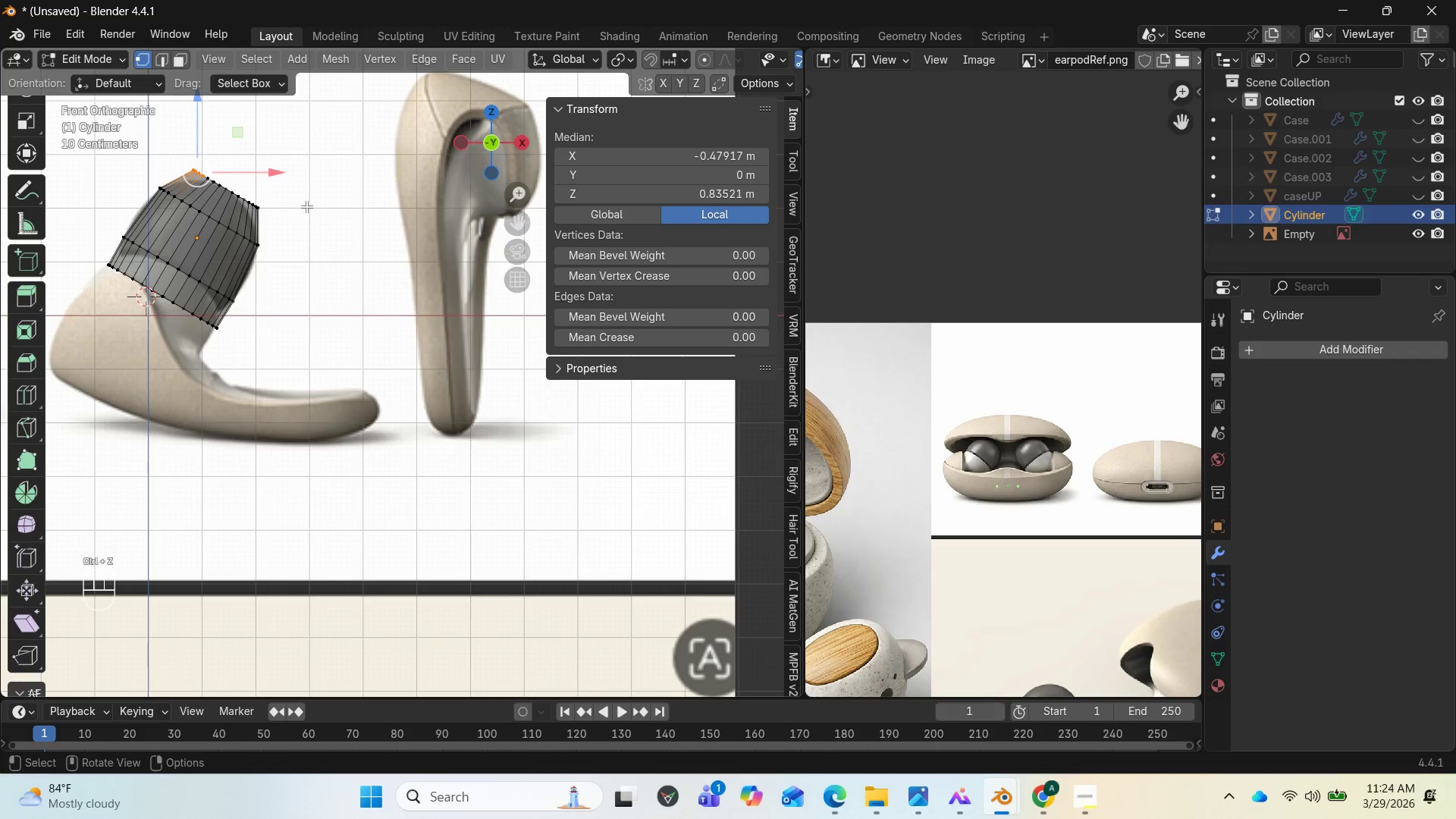 
key(Tab)
 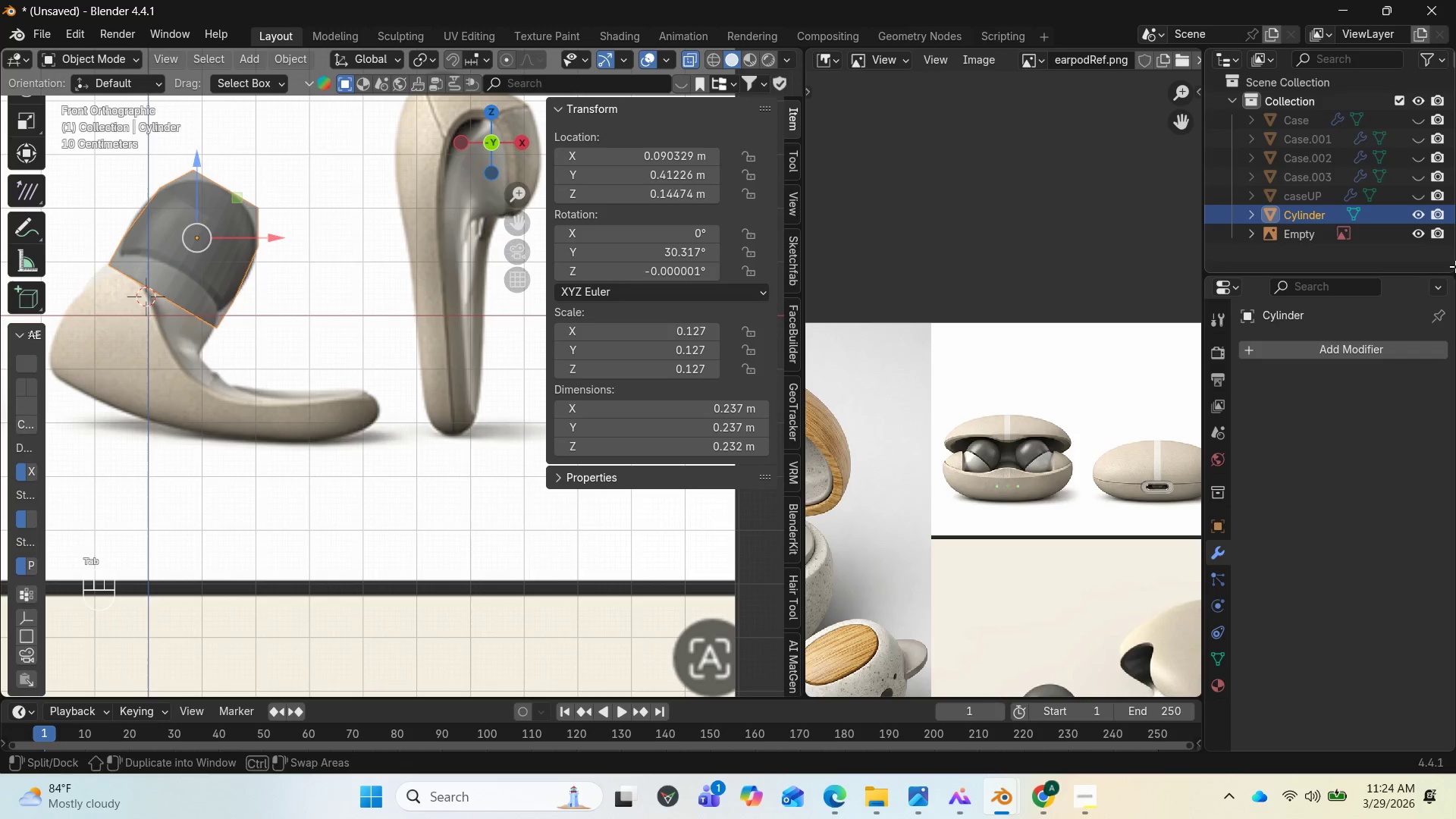 
left_click([1416, 206])
 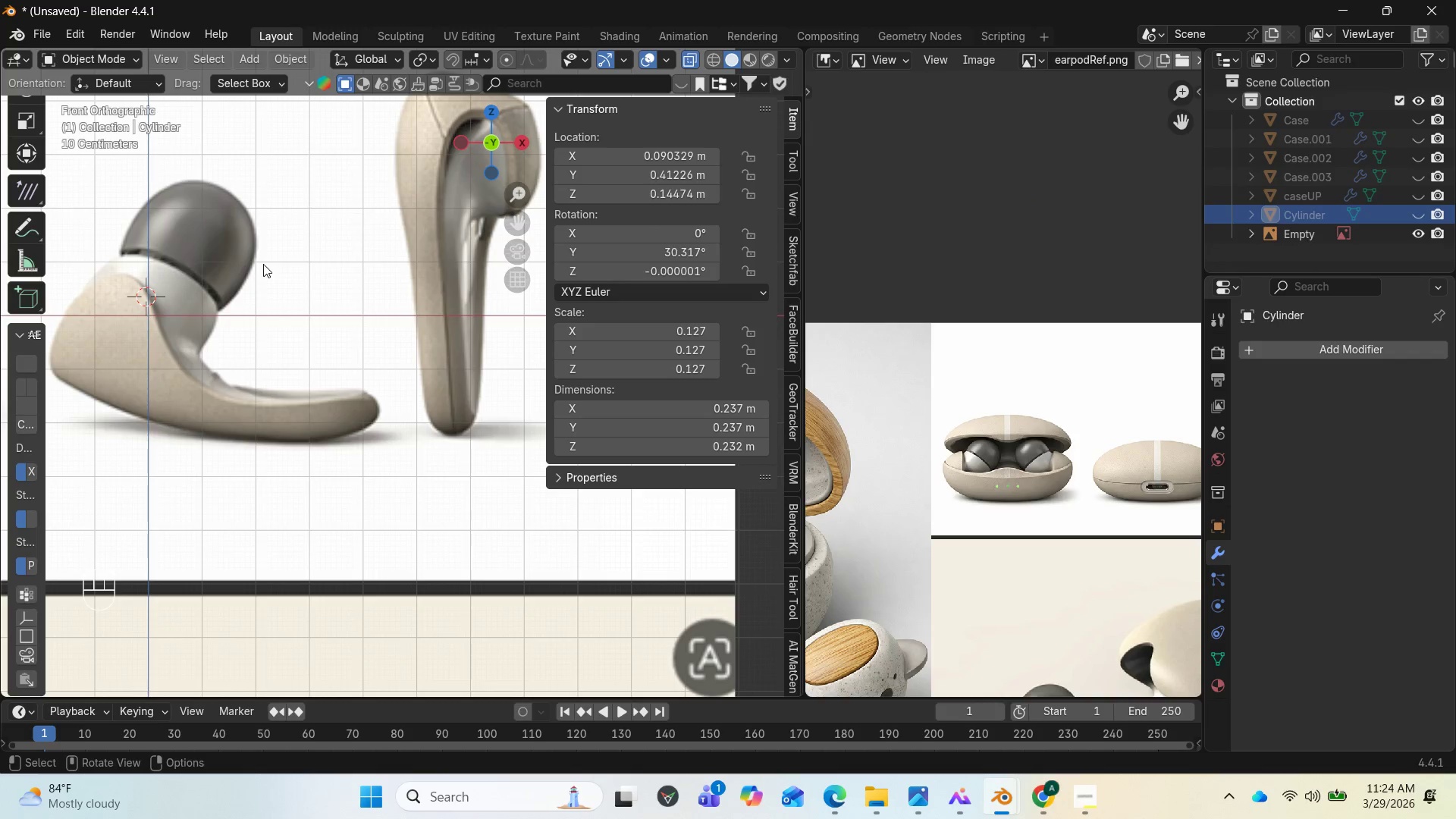 
wait(7.14)
 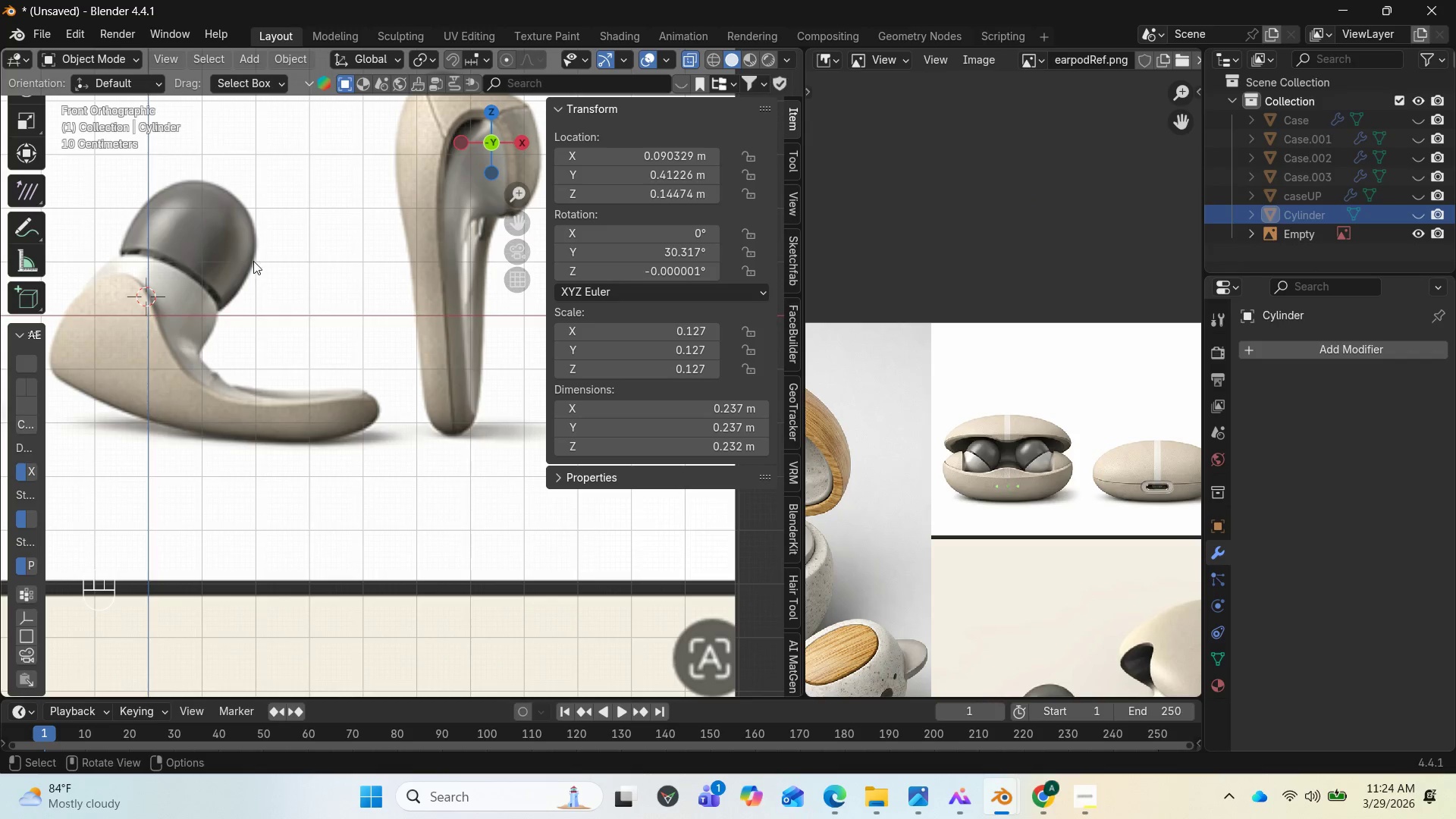 
scroll: coordinate [264, 264], scroll_direction: up, amount: 1.0
 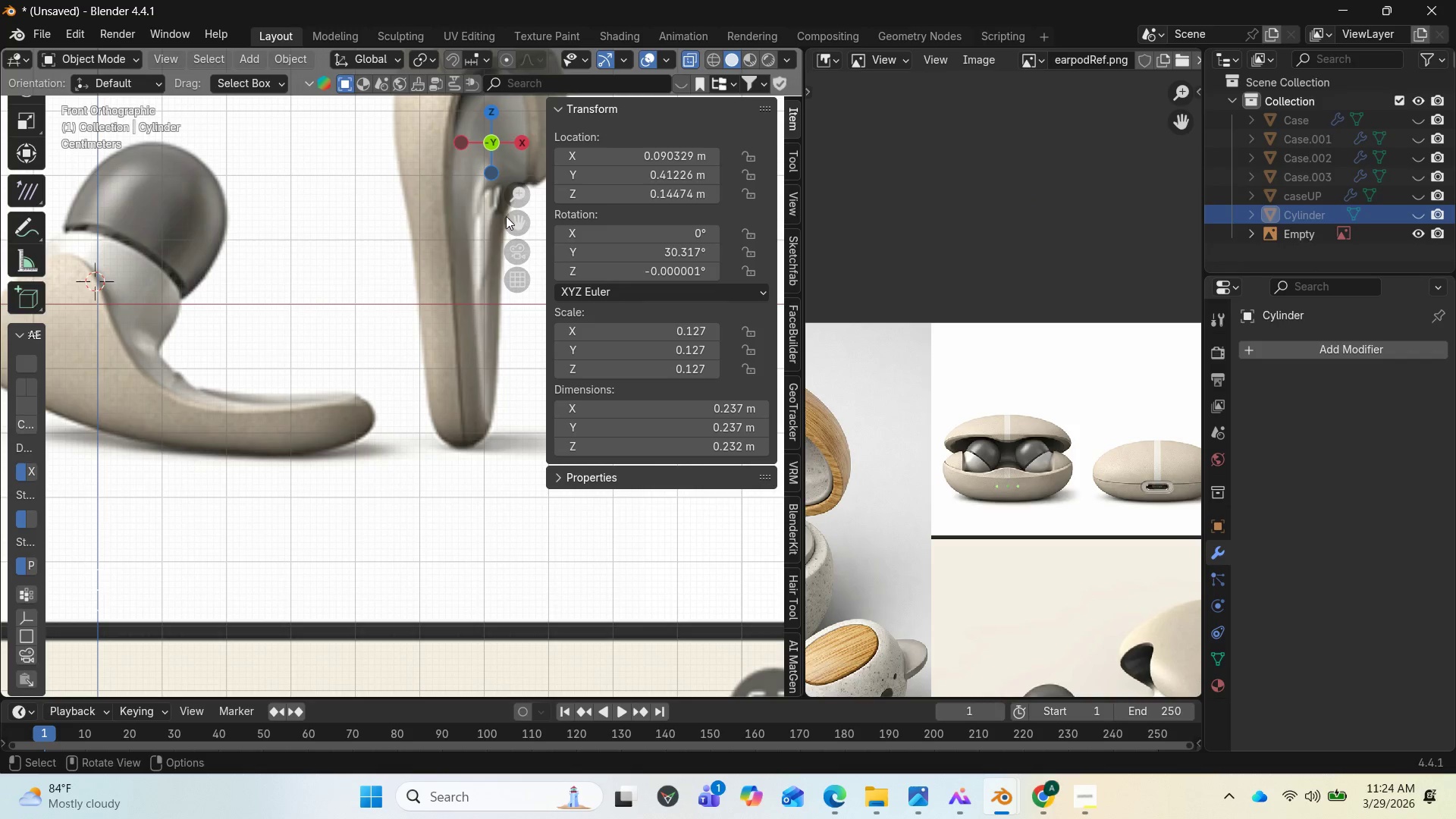 
left_click_drag(start_coordinate=[511, 217], to_coordinate=[609, 297])
 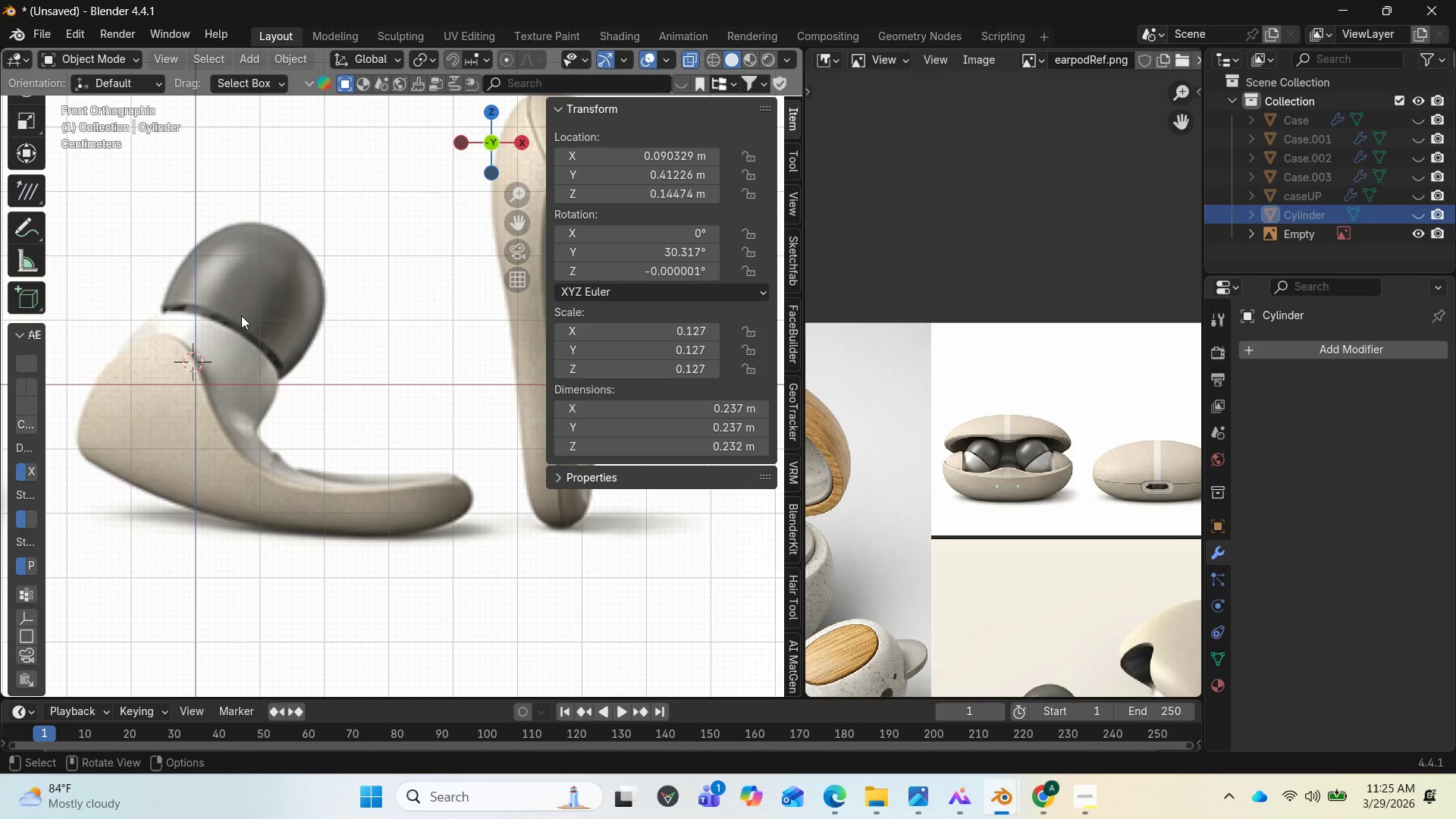 
wait(47.03)
 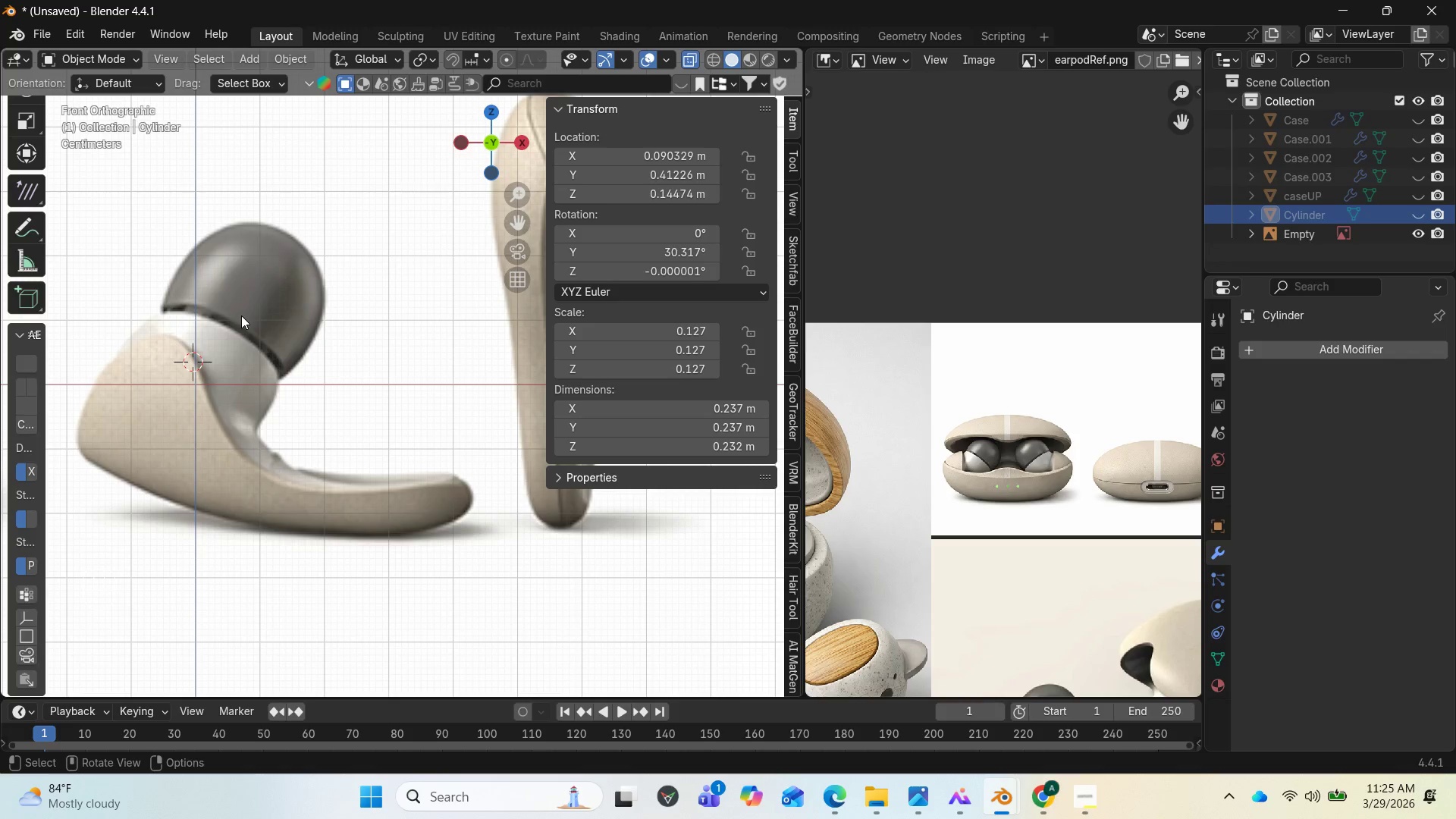 
left_click([1414, 215])
 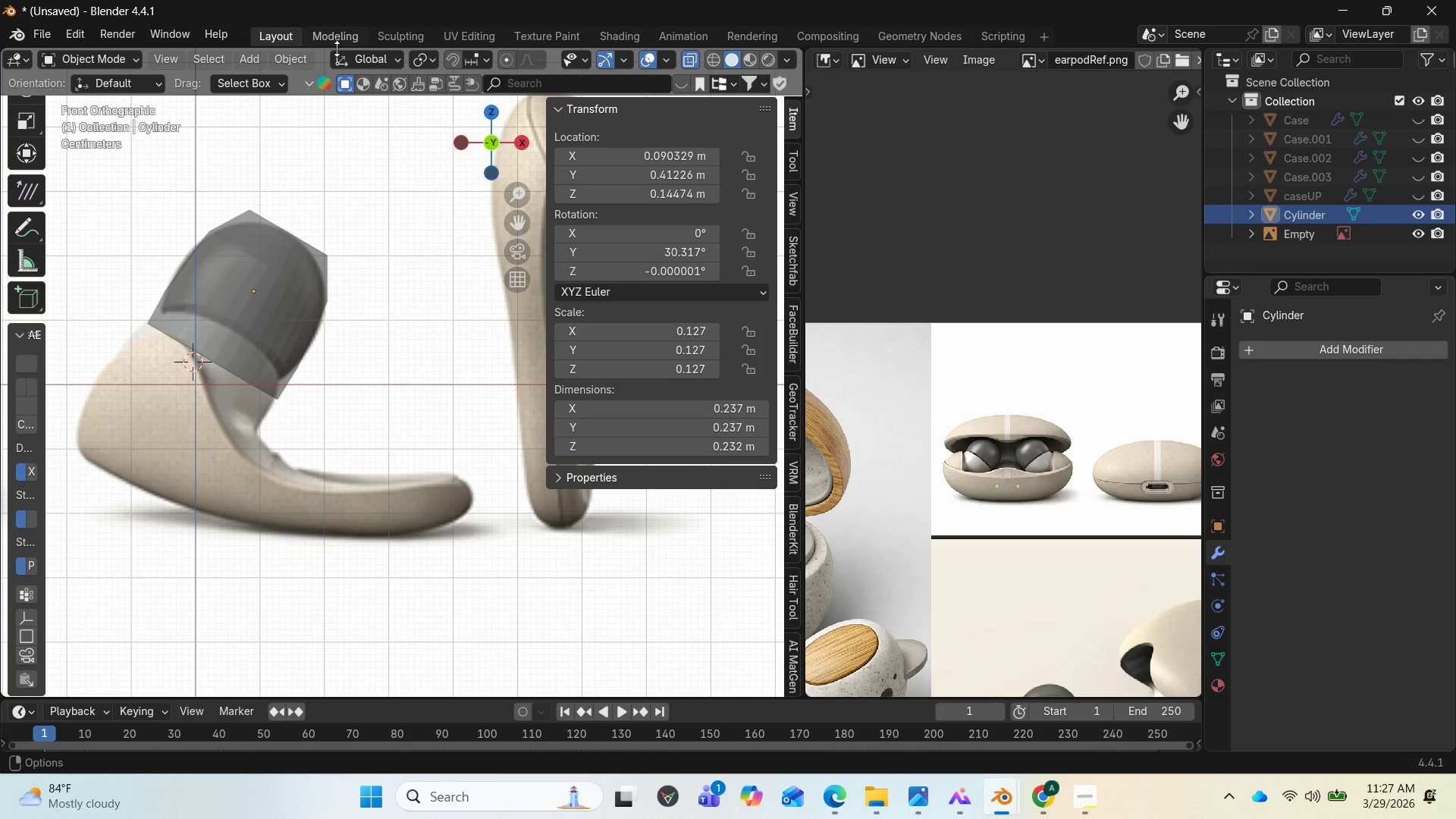 
wait(155.19)
 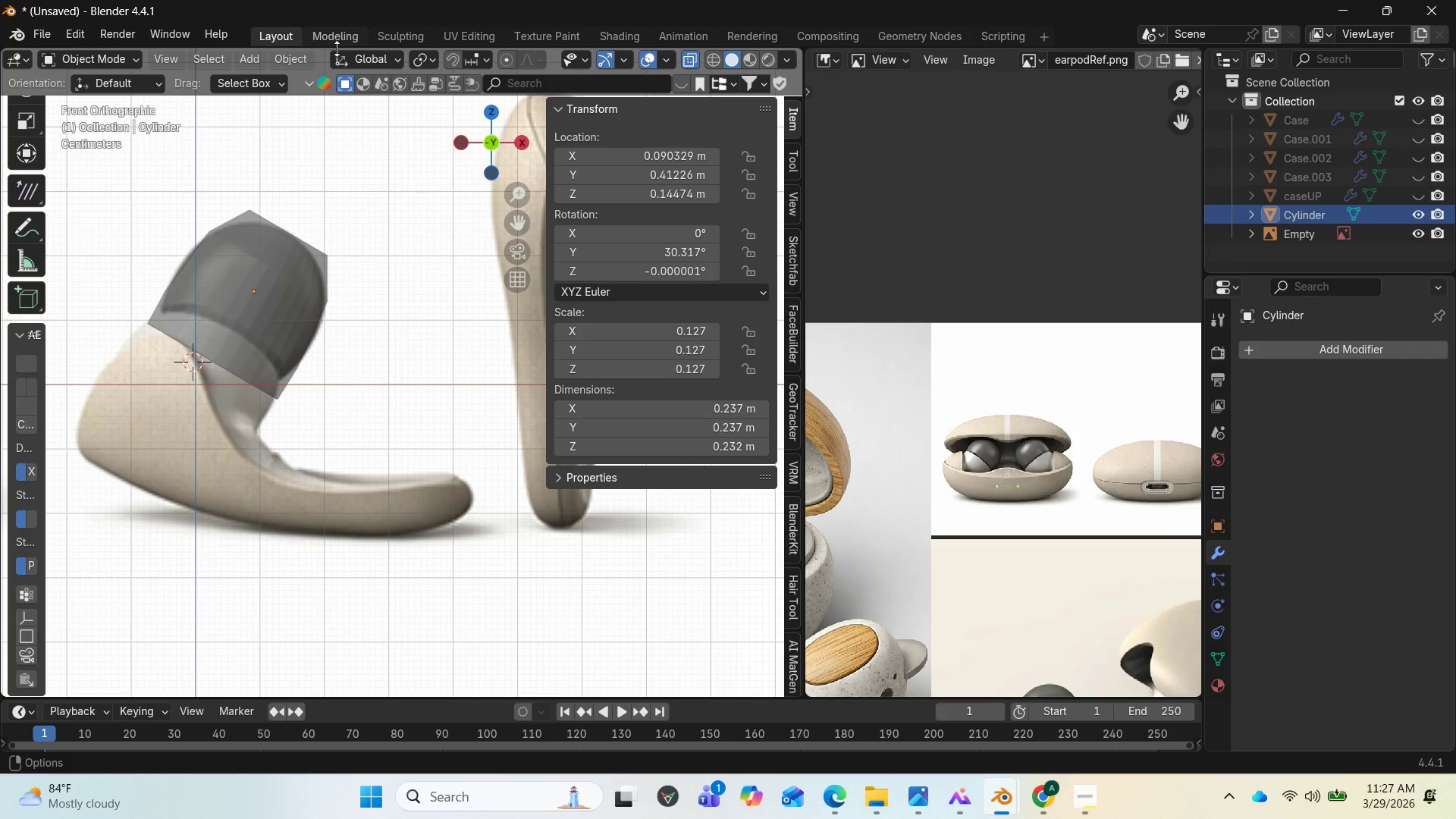 
left_click([391, 36])
 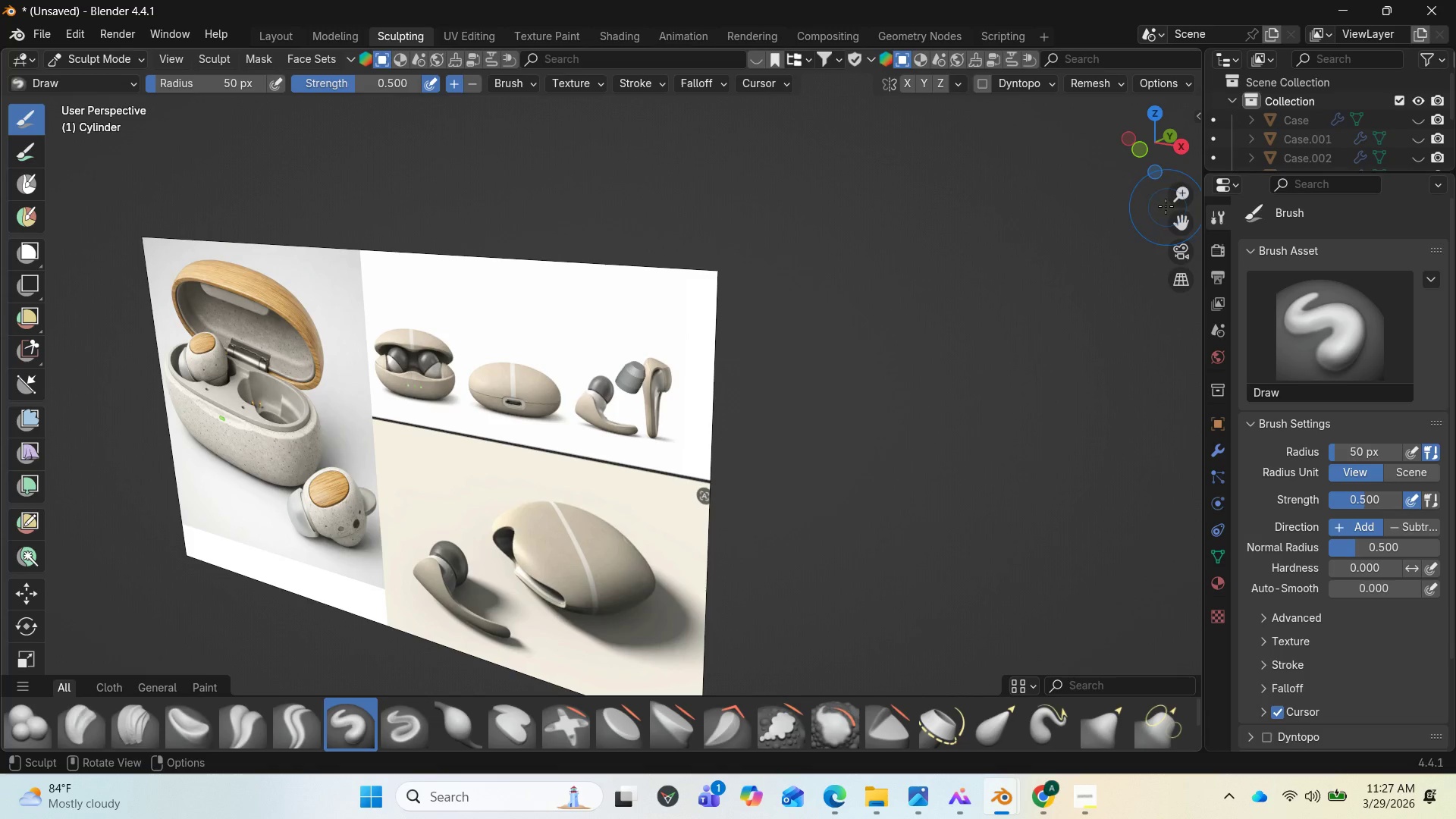 
key(End)
 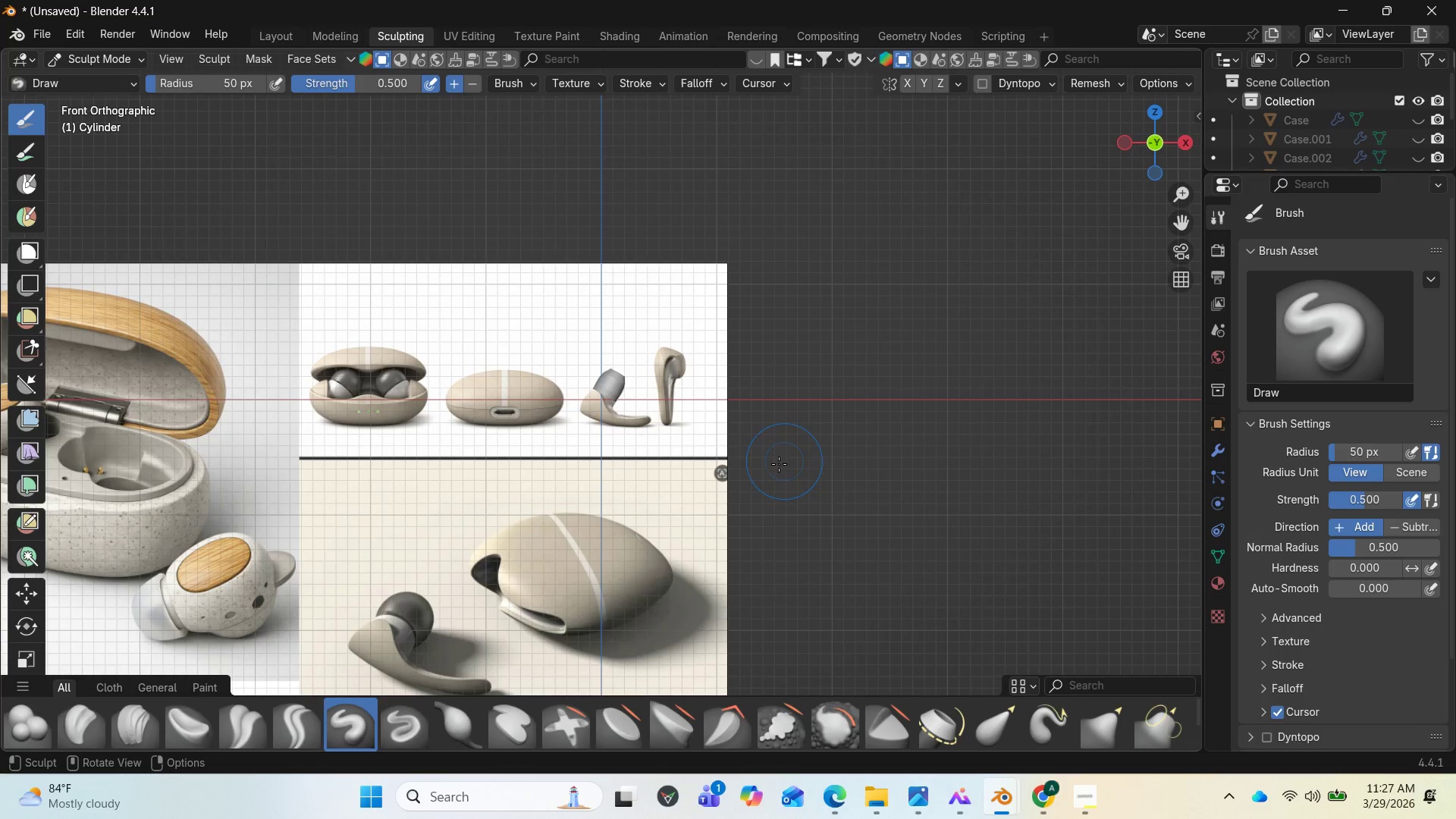 
scroll: coordinate [760, 455], scroll_direction: up, amount: 10.0
 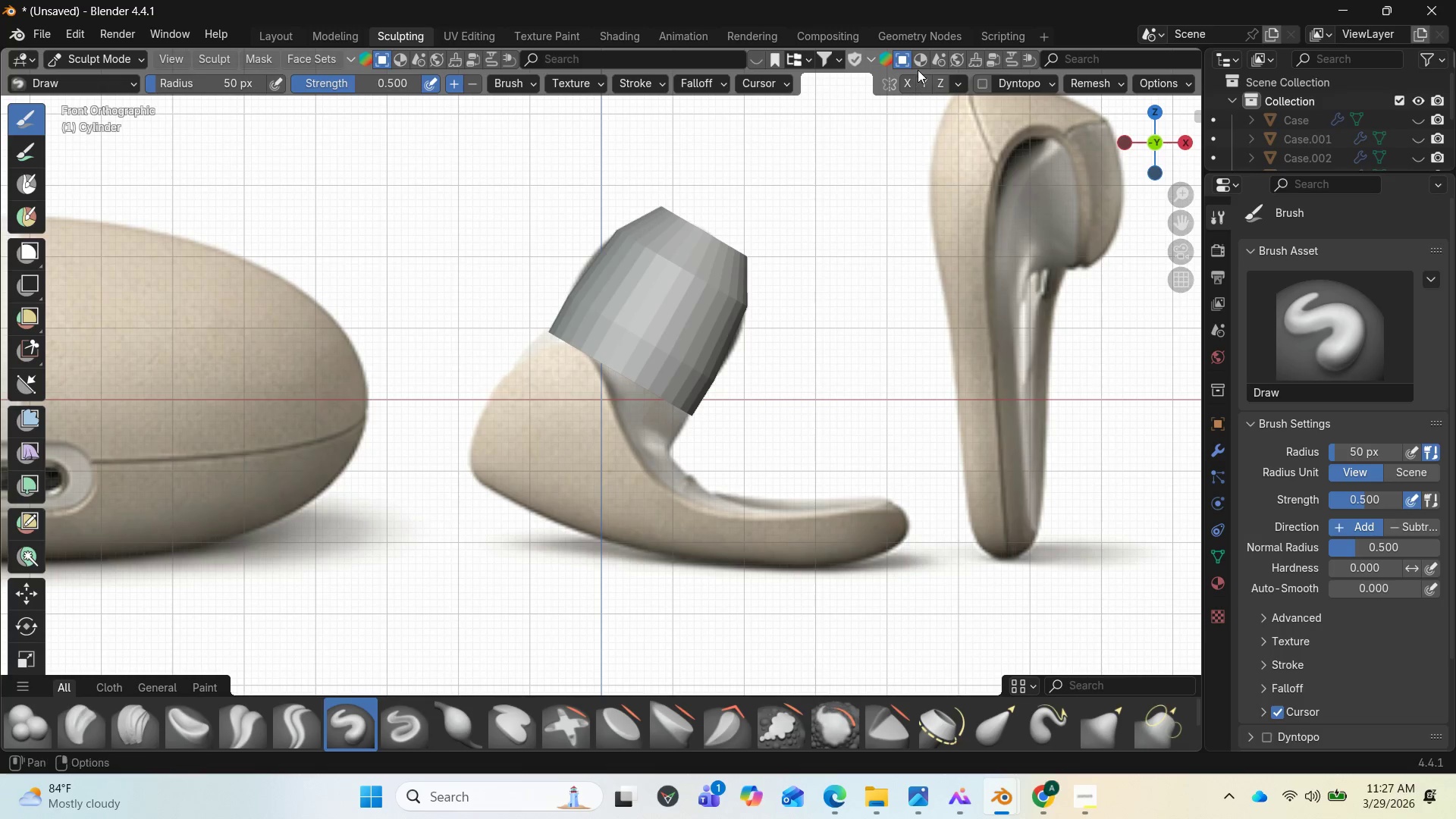 
scroll: coordinate [1179, 62], scroll_direction: down, amount: 23.0
 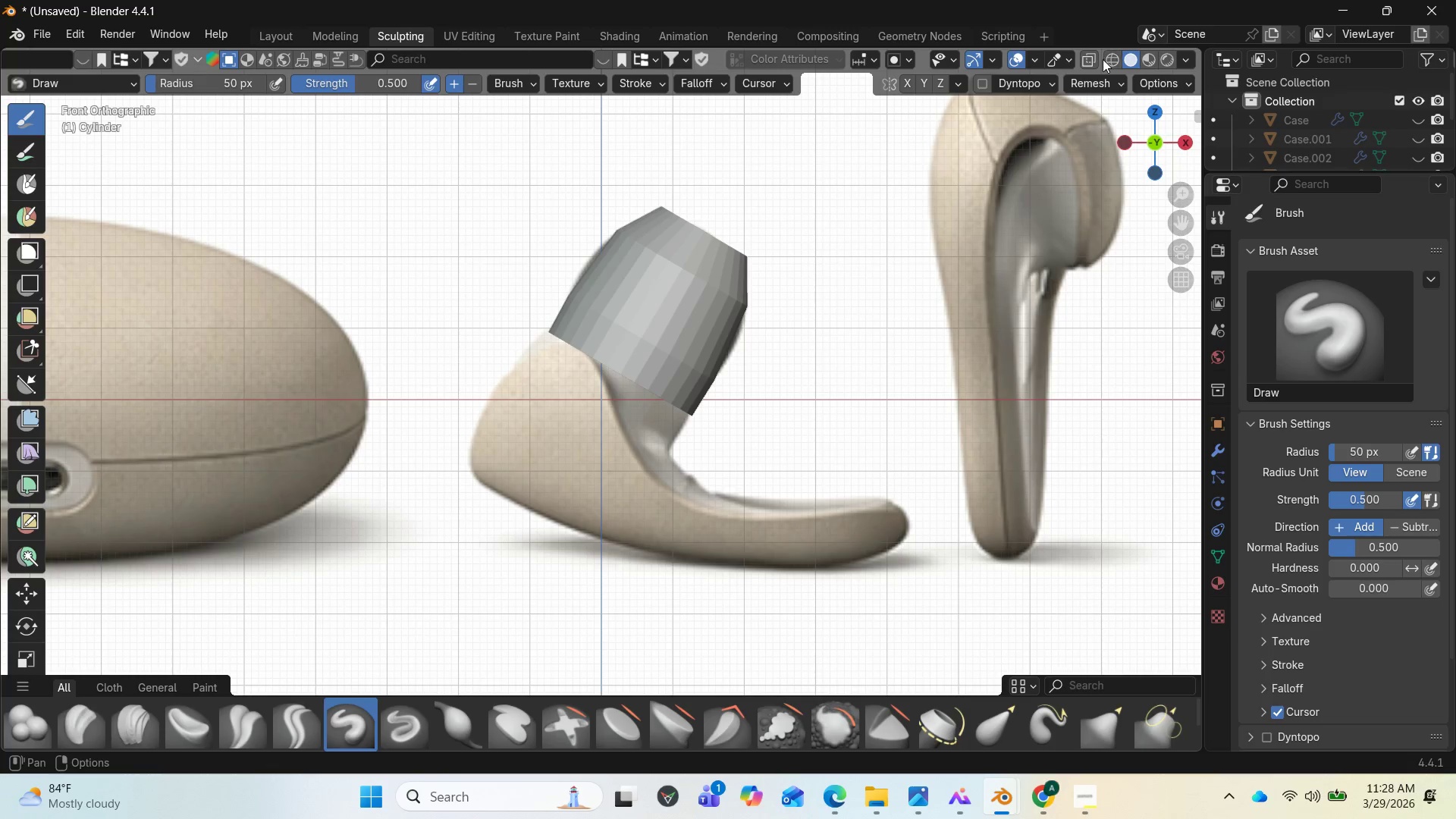 
left_click([1094, 59])
 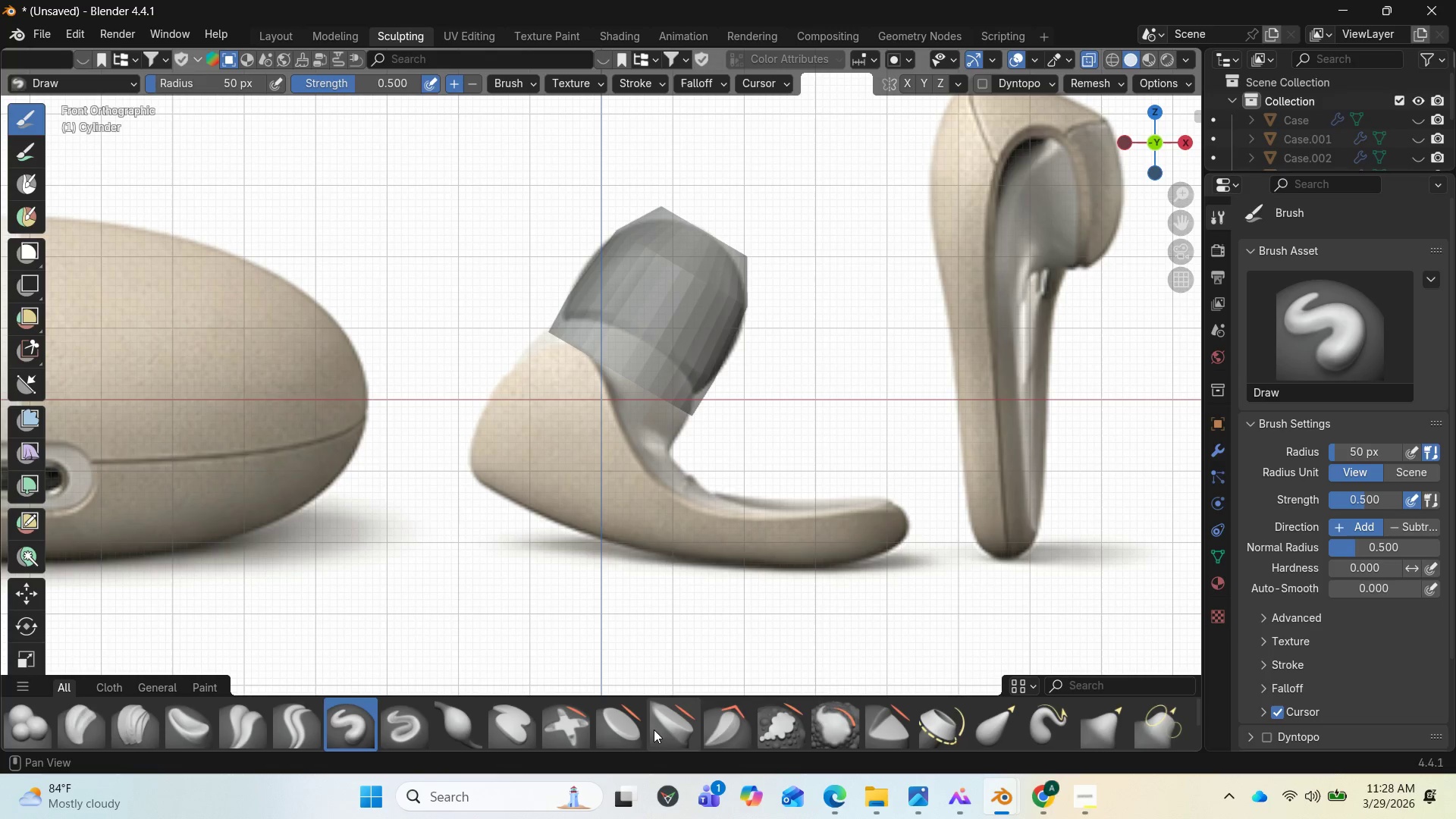 
left_click([664, 722])
 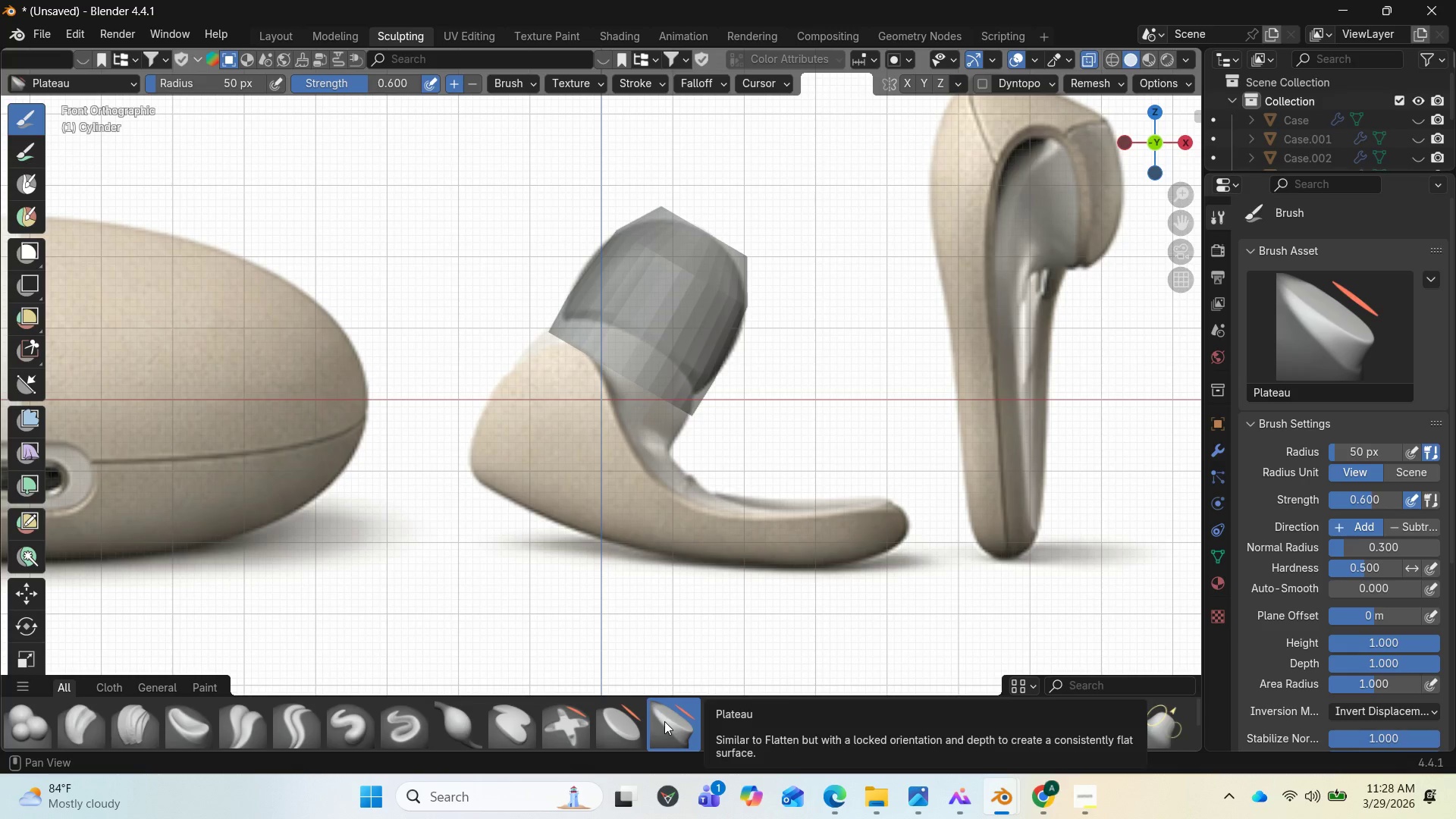 
mouse_move([615, 723])
 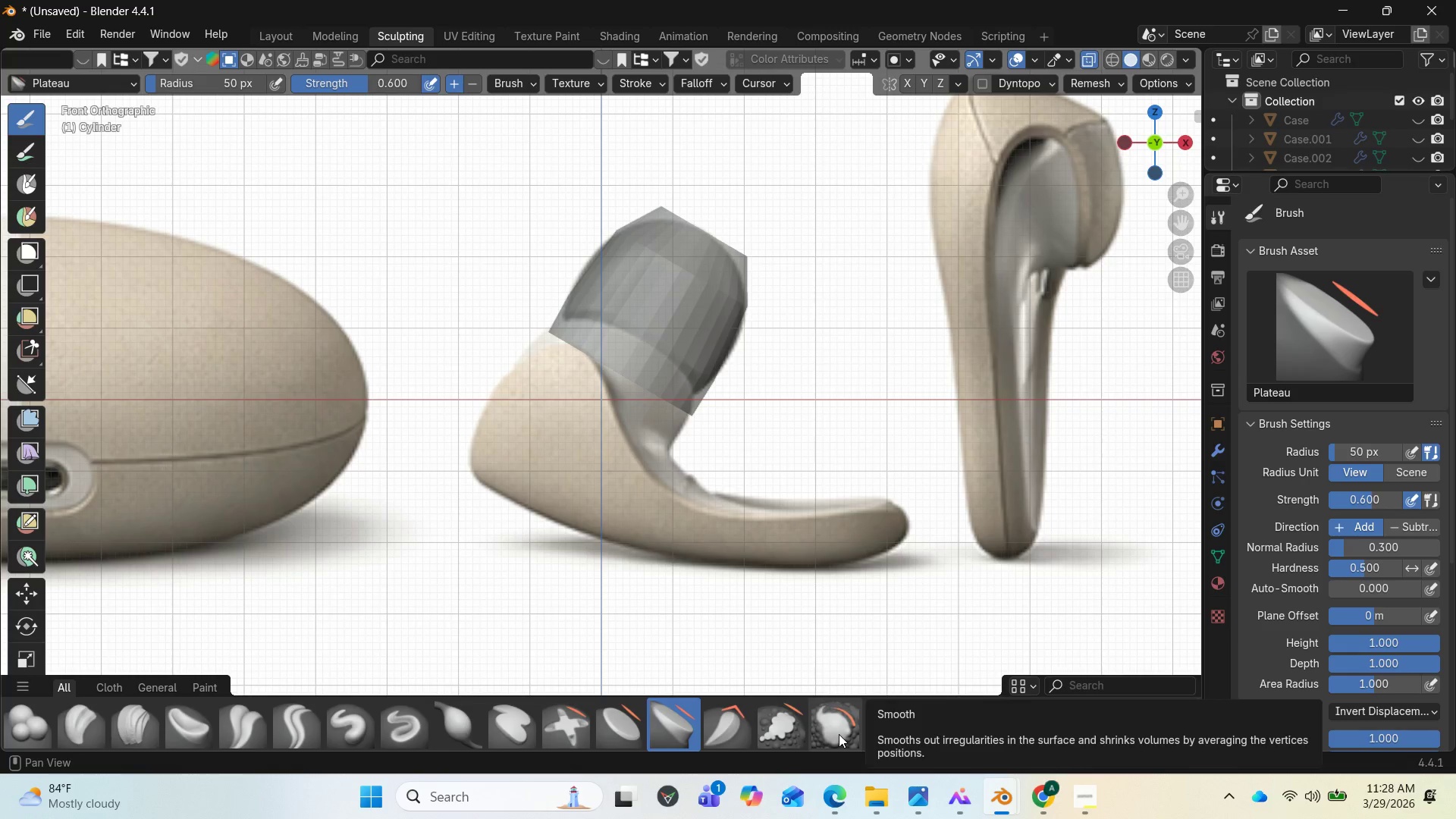 
left_click([839, 734])
 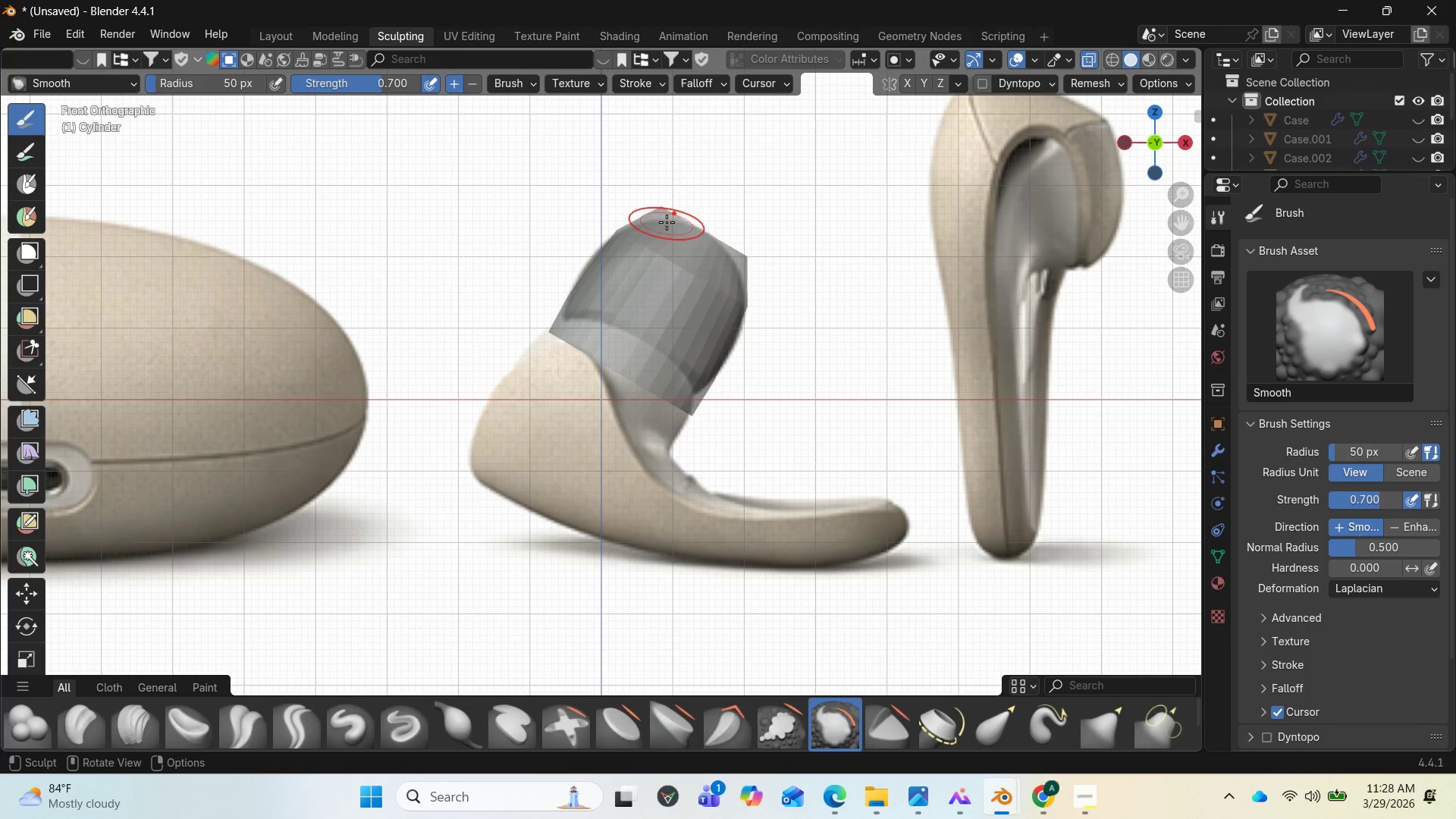 
left_click_drag(start_coordinate=[664, 217], to_coordinate=[667, 209])
 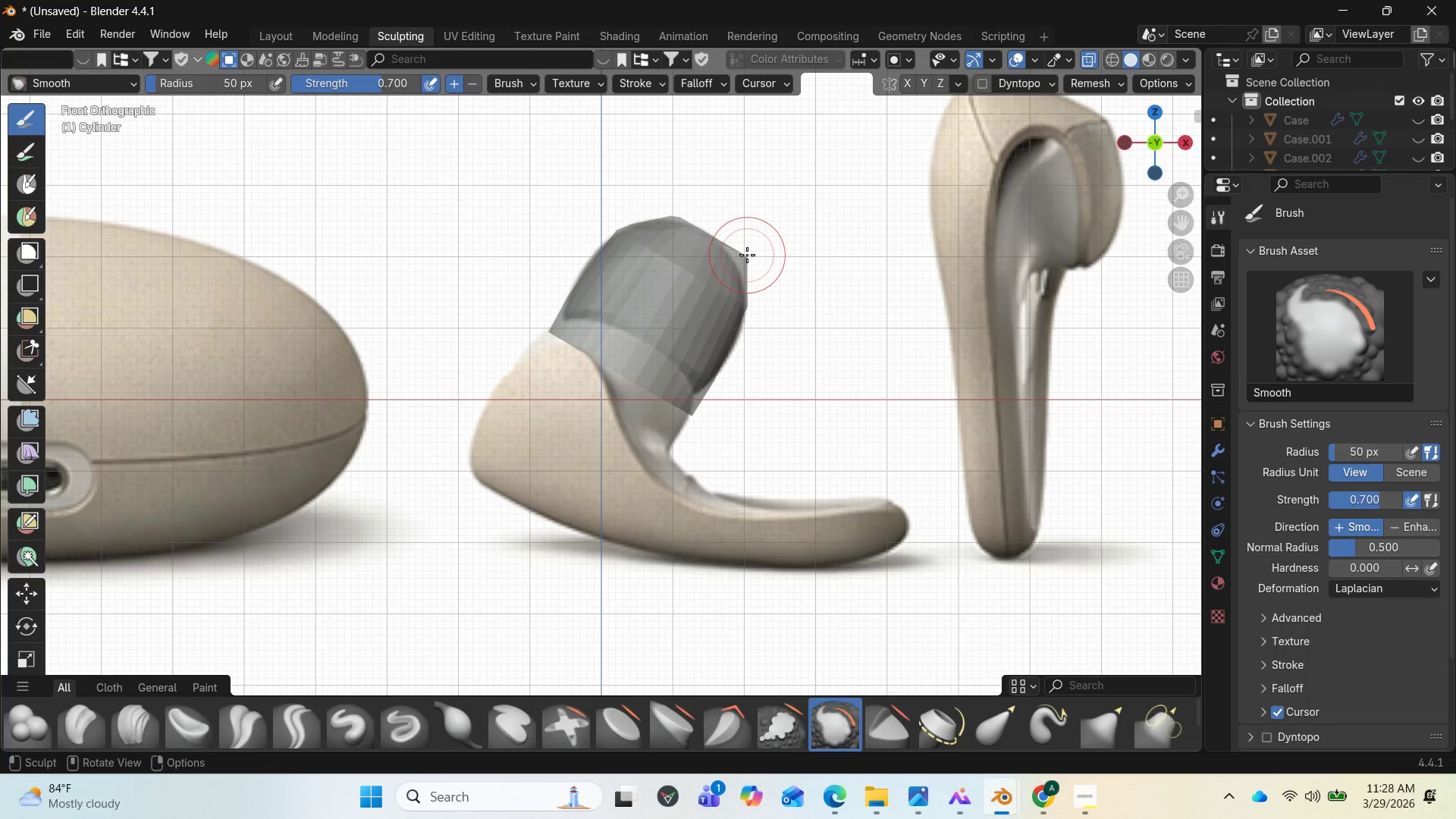 
left_click_drag(start_coordinate=[748, 256], to_coordinate=[748, 250])
 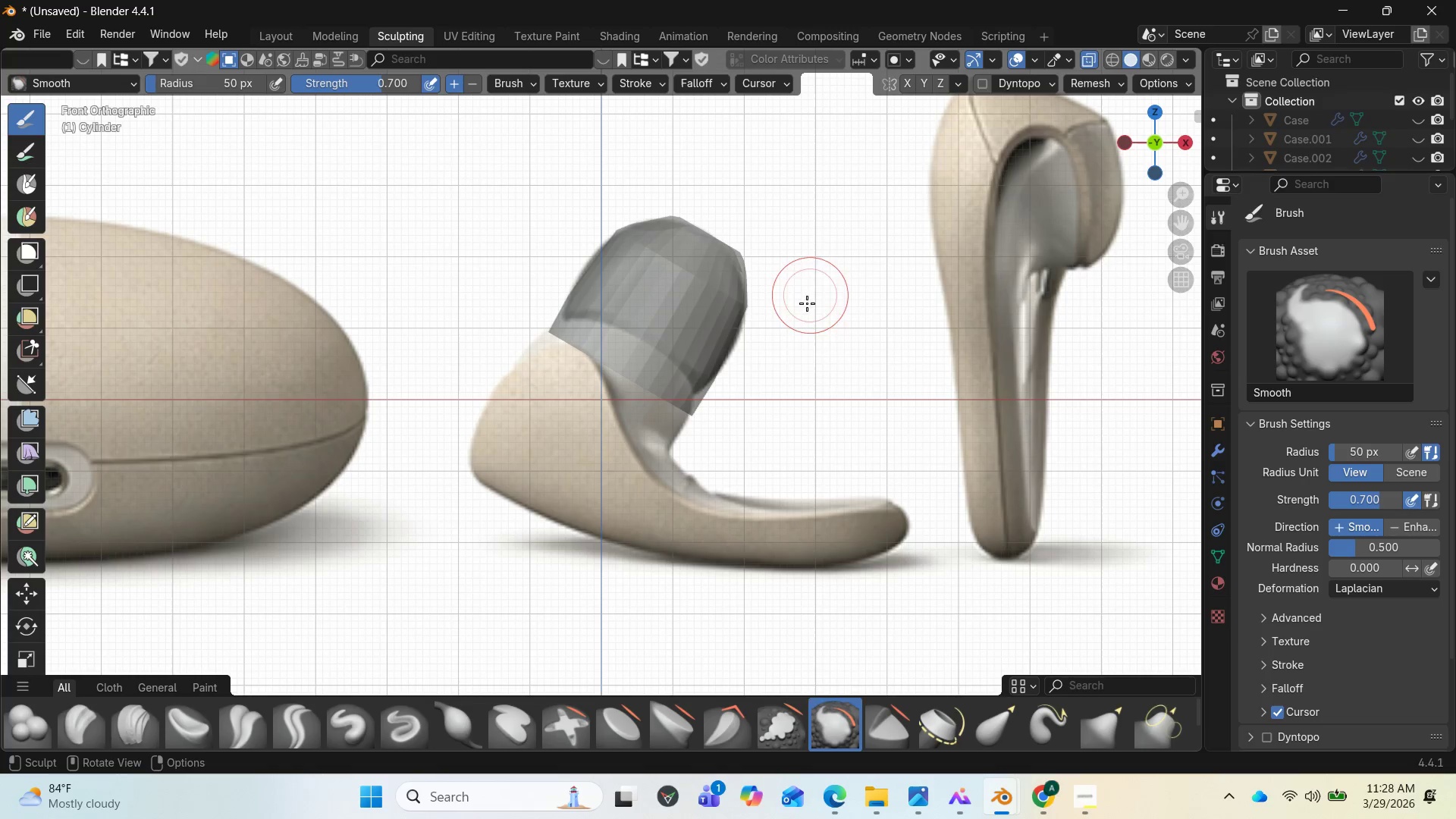 
wait(5.17)
 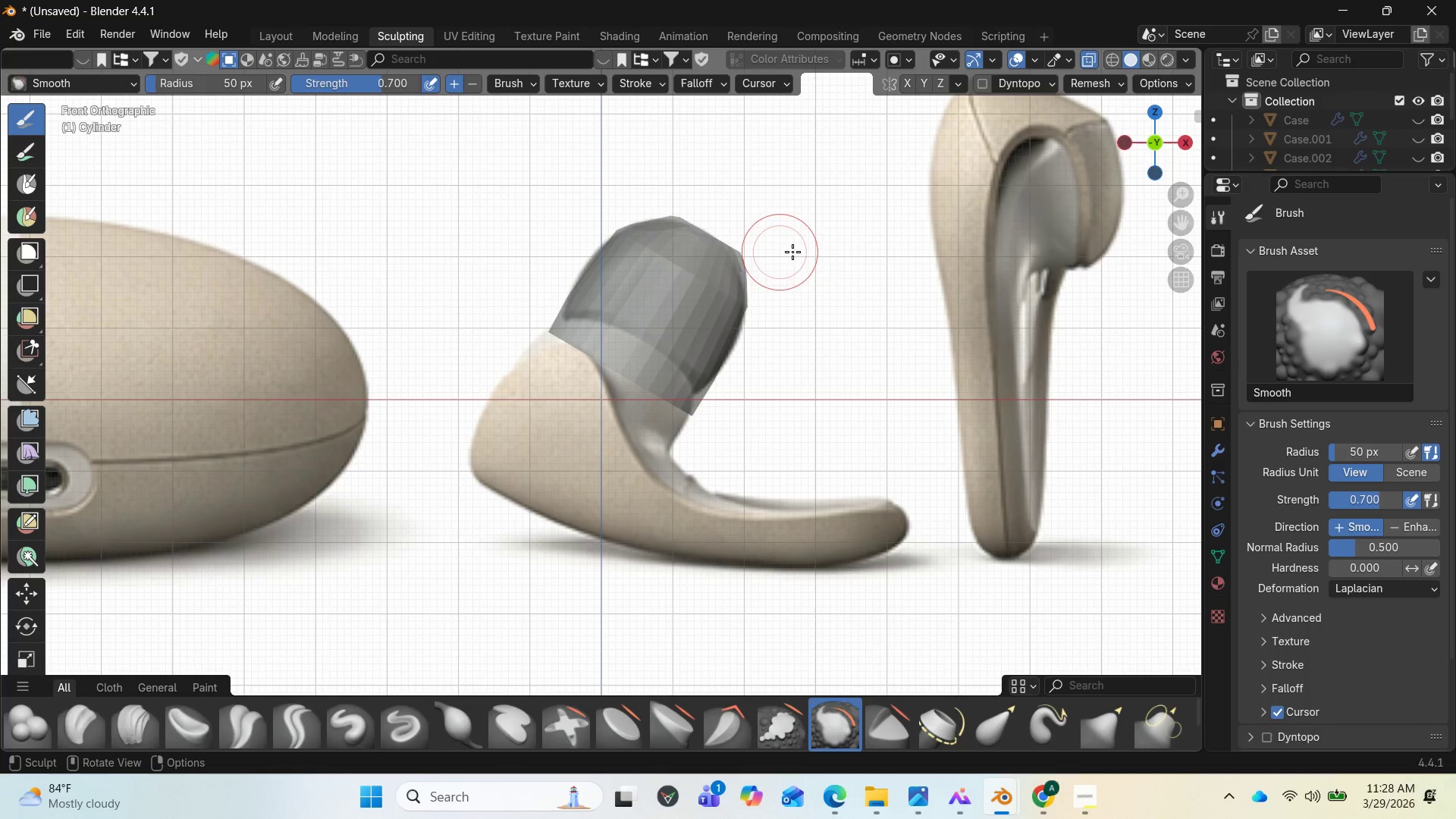 
left_click_drag(start_coordinate=[632, 380], to_coordinate=[650, 359])
 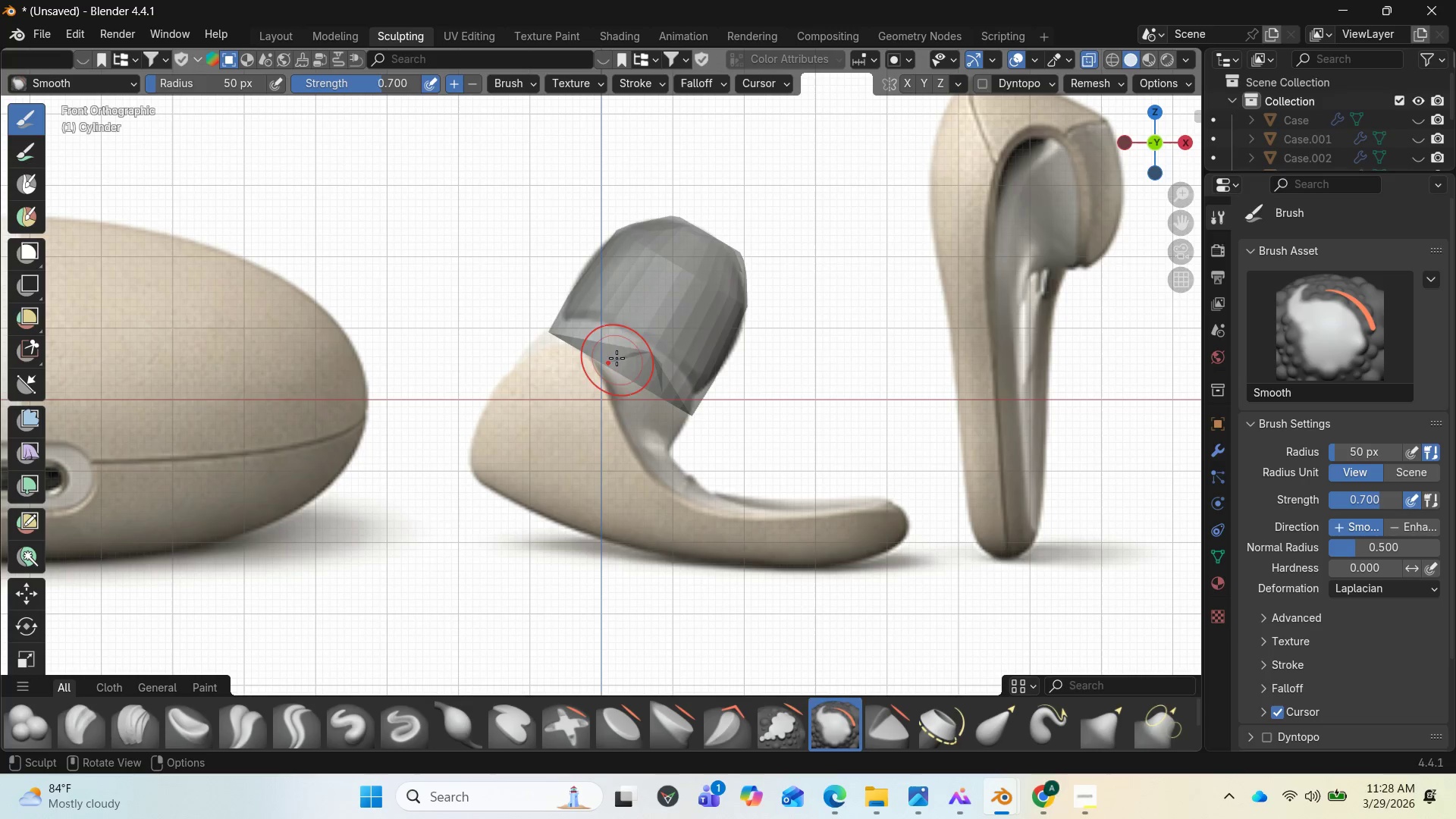 
left_click_drag(start_coordinate=[613, 353], to_coordinate=[613, 336])
 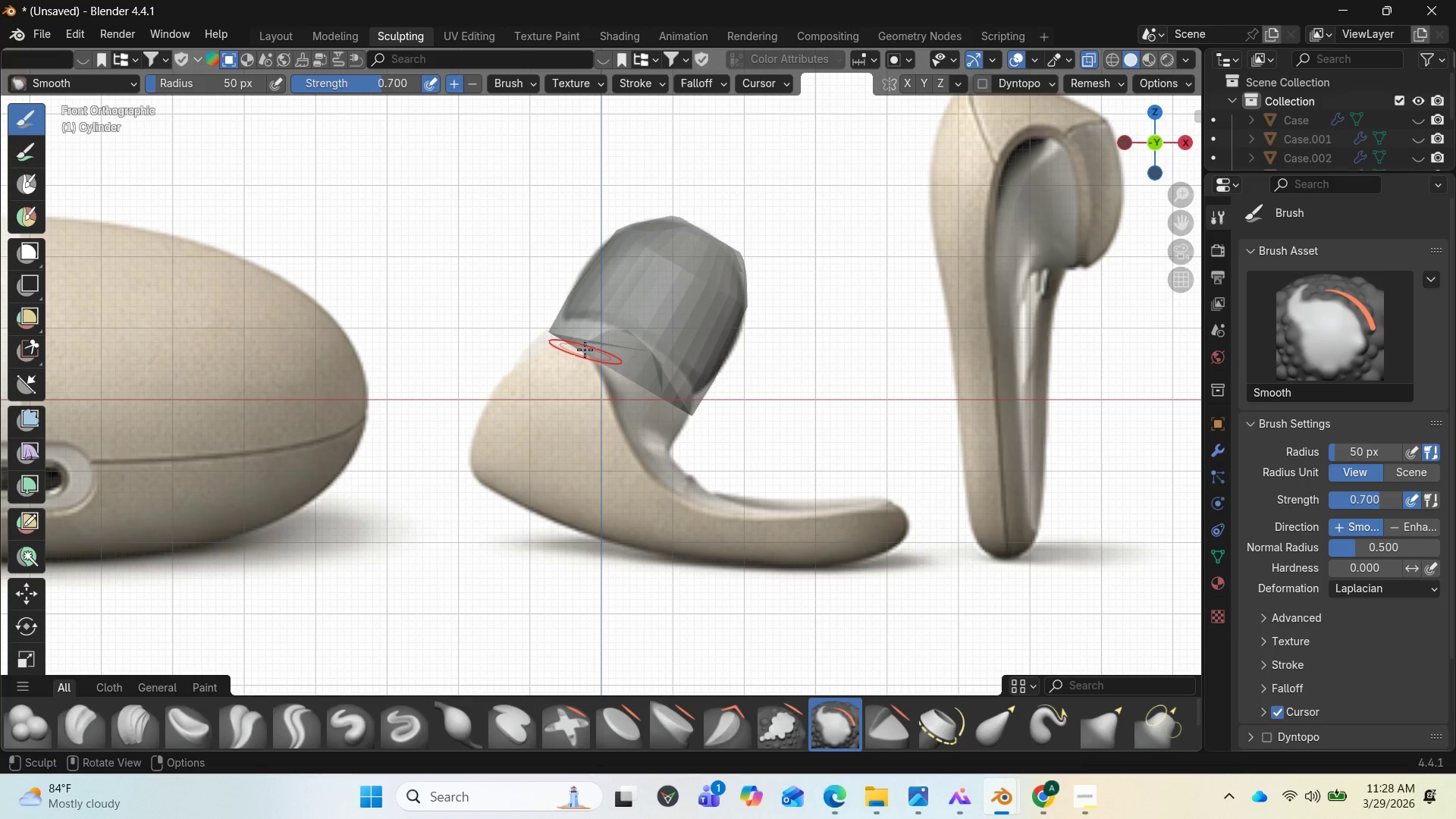 
left_click_drag(start_coordinate=[584, 344], to_coordinate=[578, 322])
 